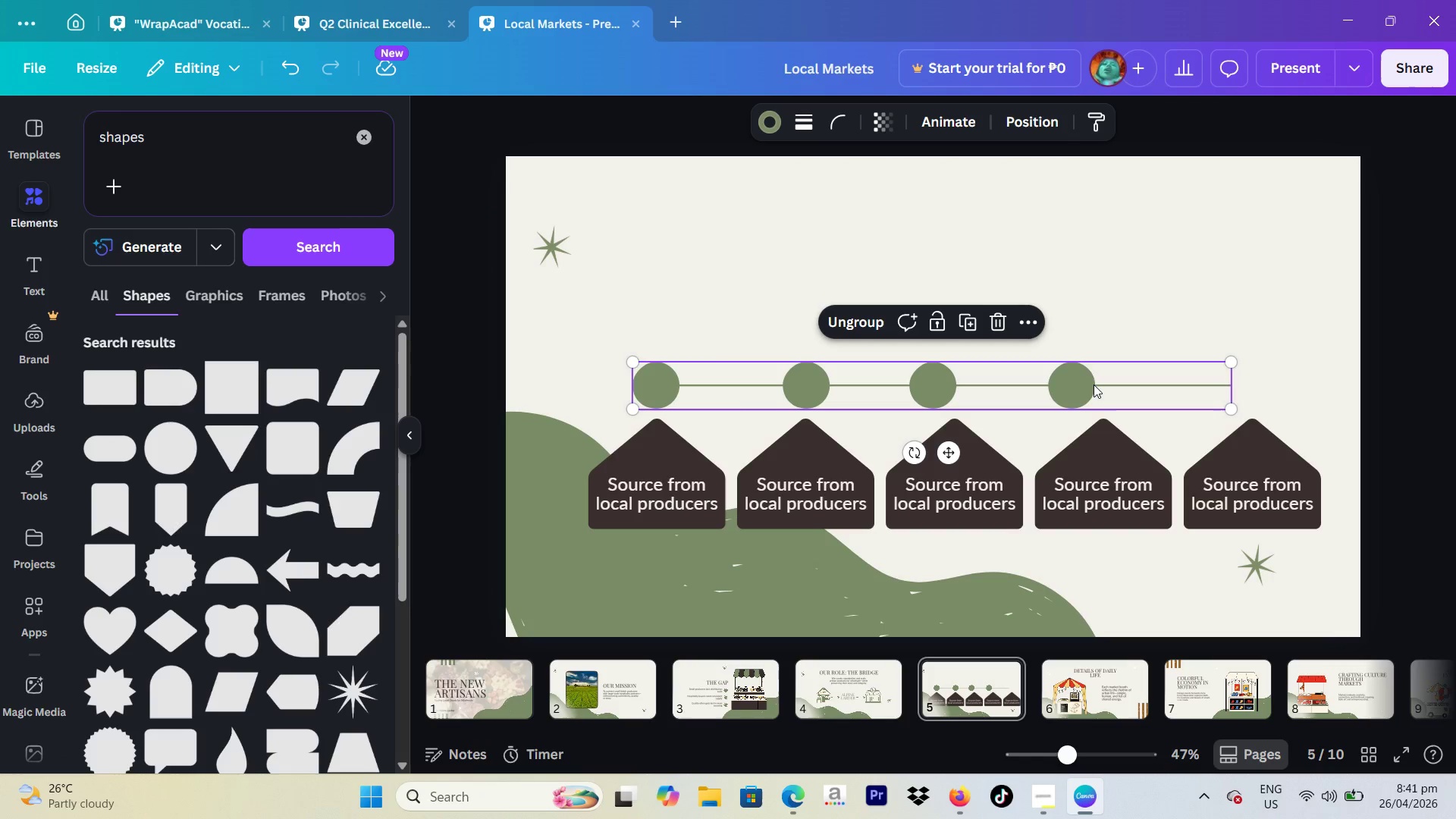 
left_click([1087, 383])
 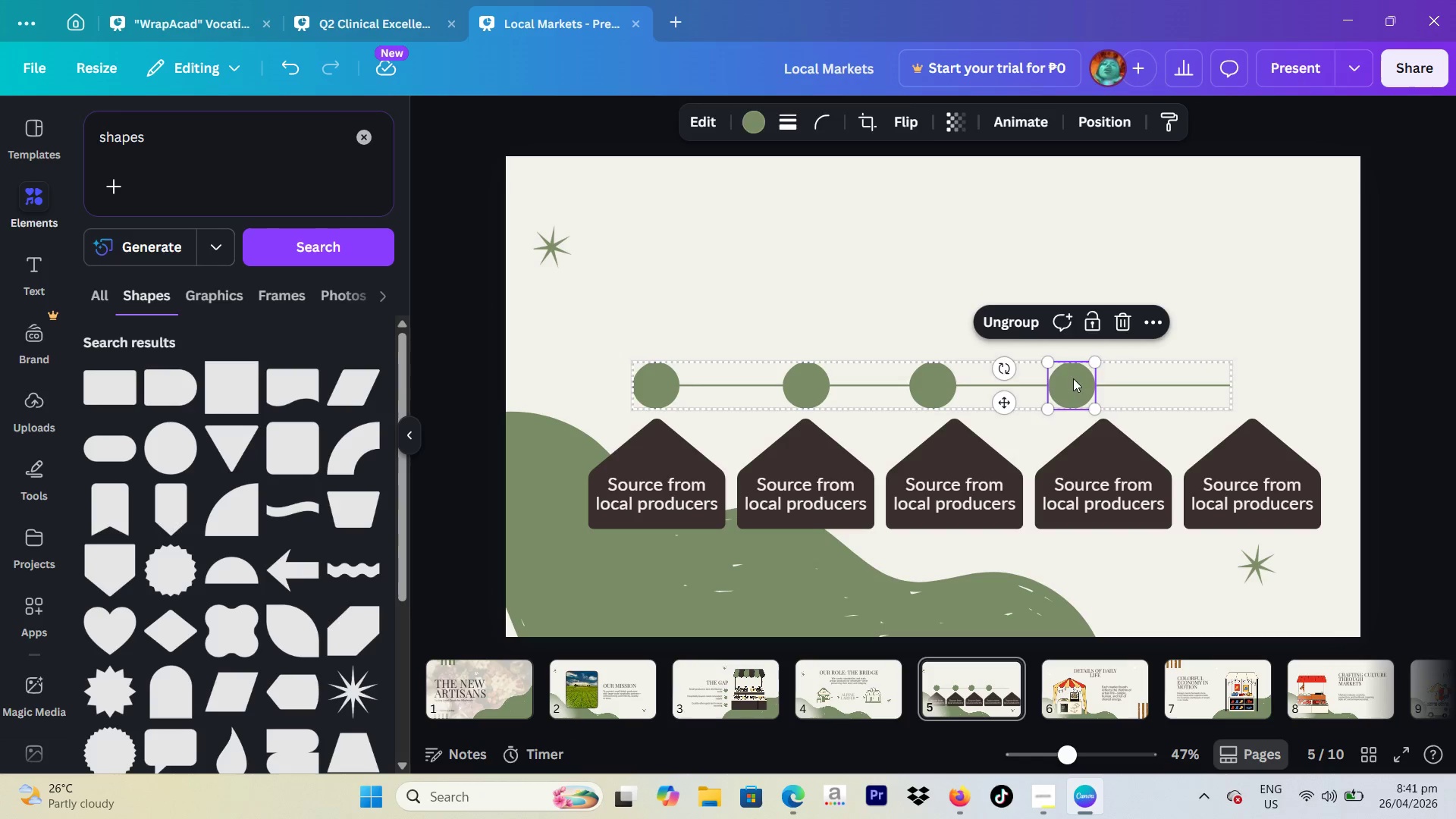 
key(Backspace)
 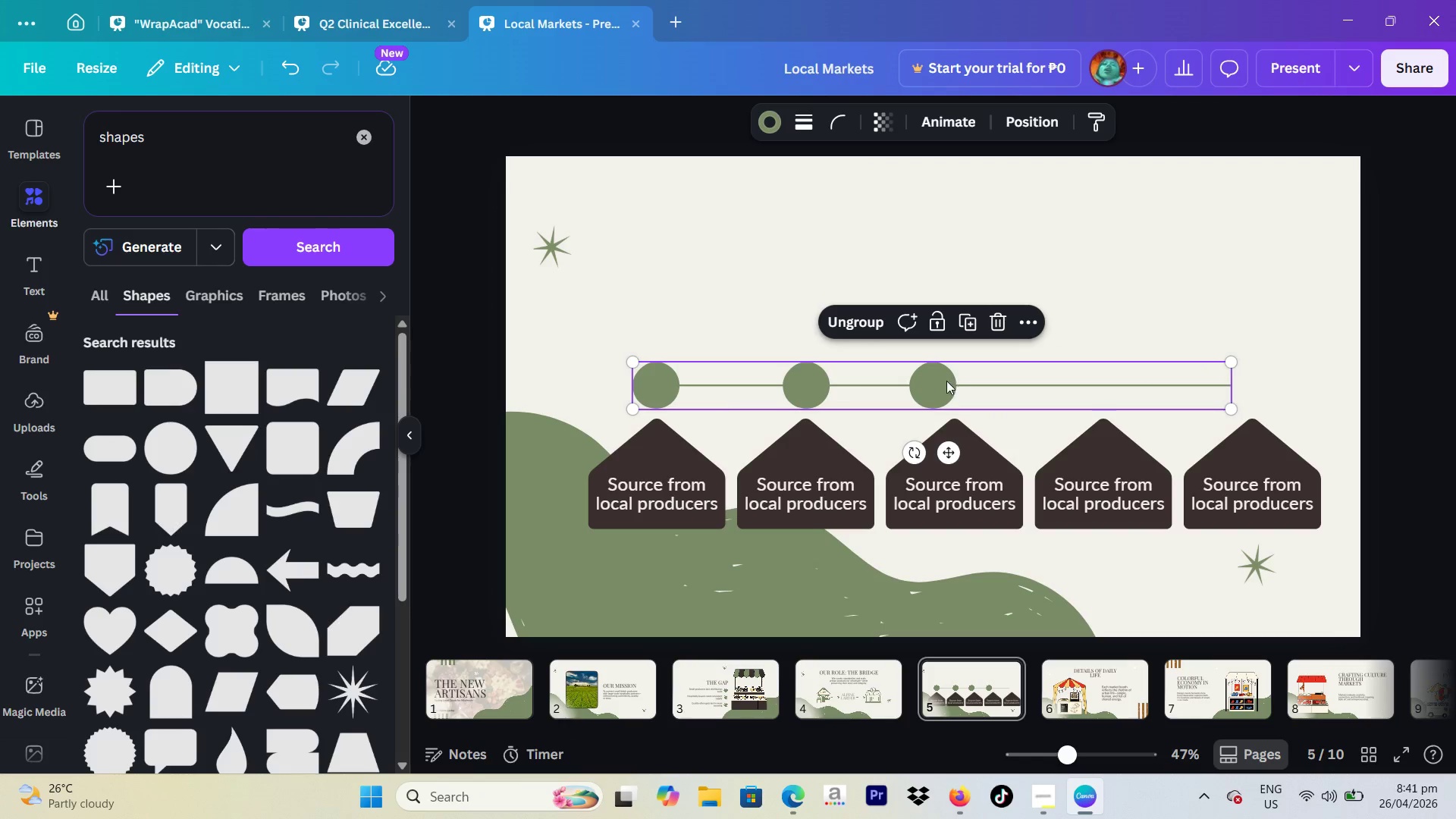 
left_click([946, 381])
 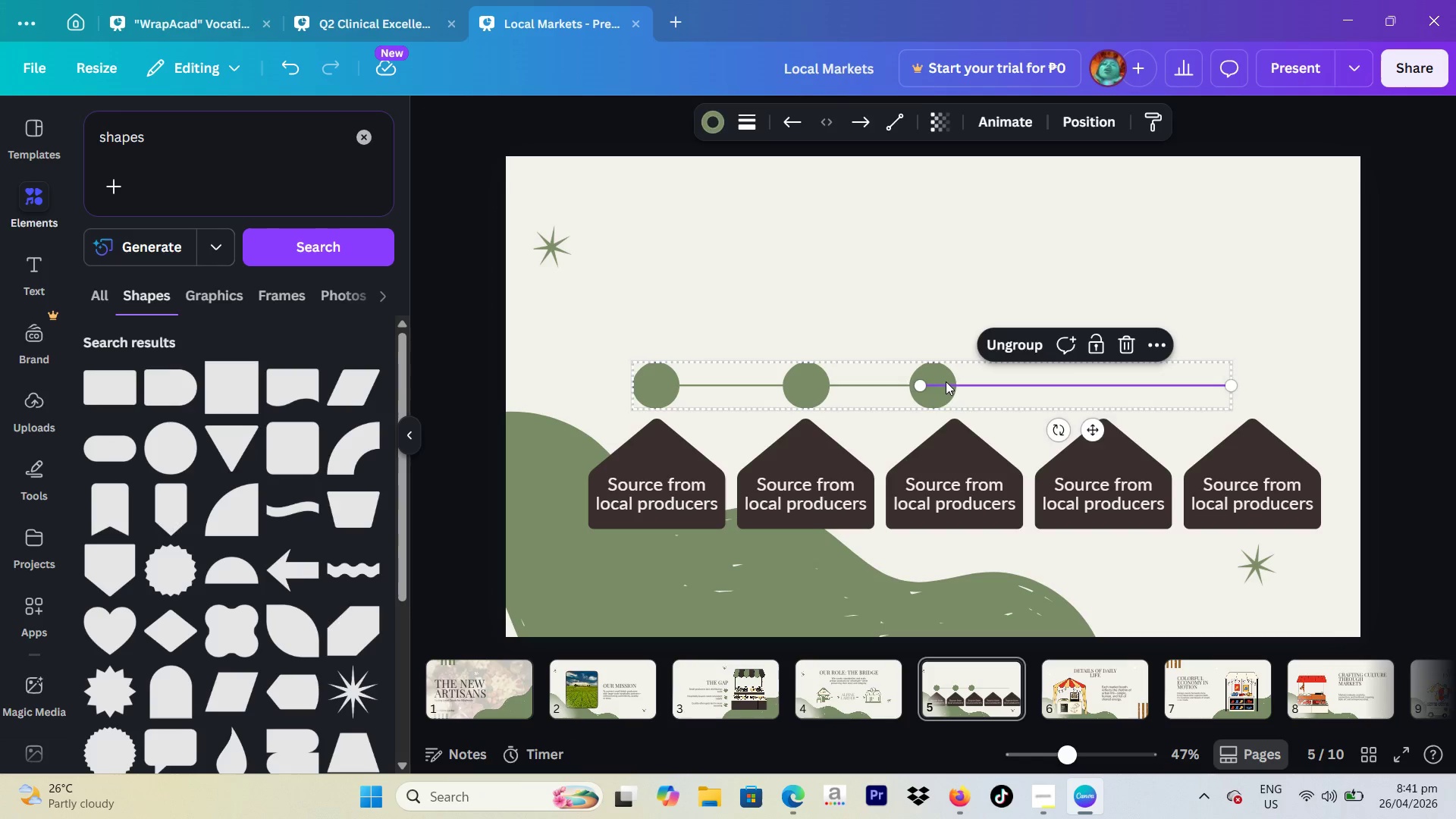 
key(Backspace)
 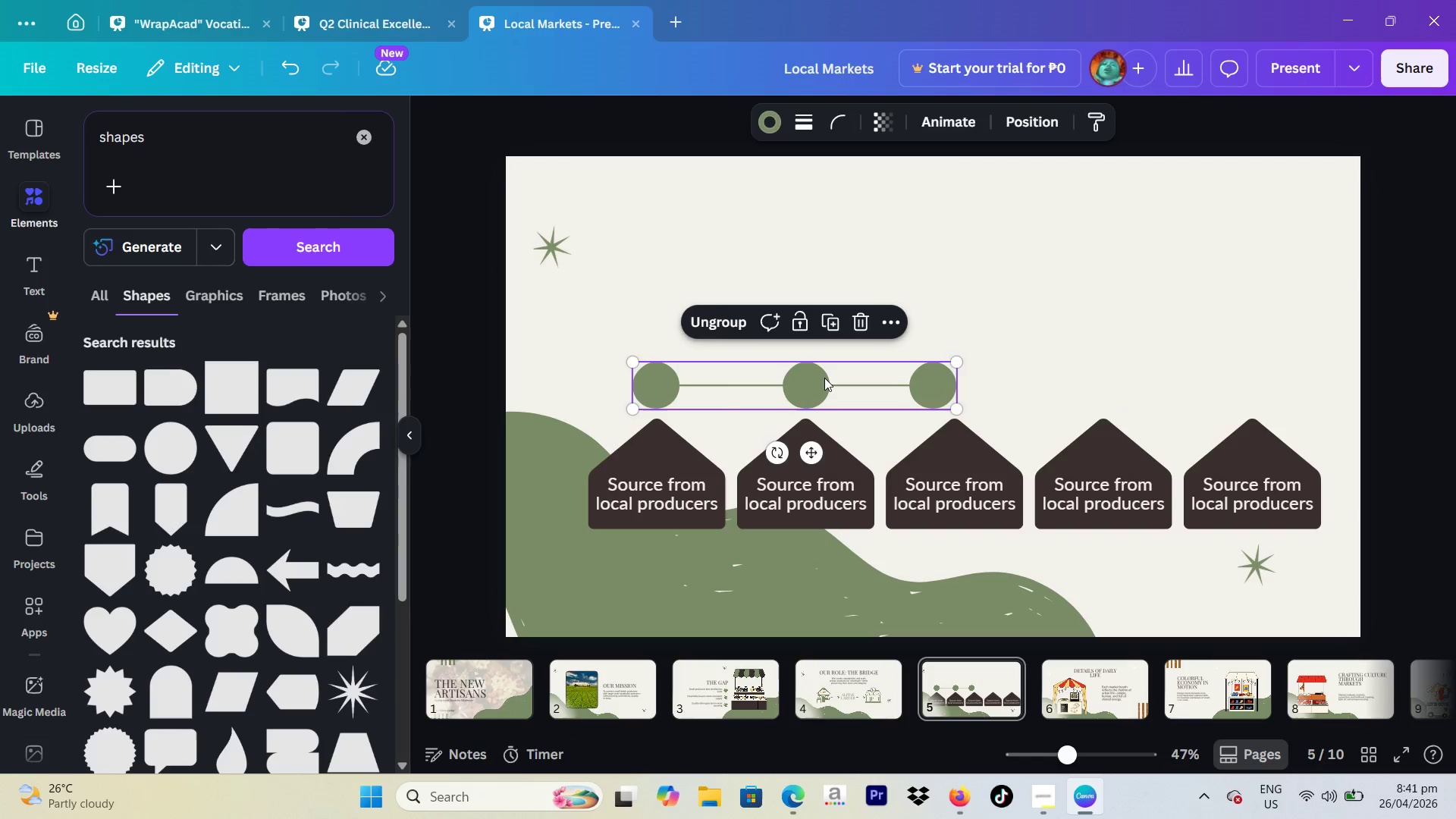 
left_click([824, 378])
 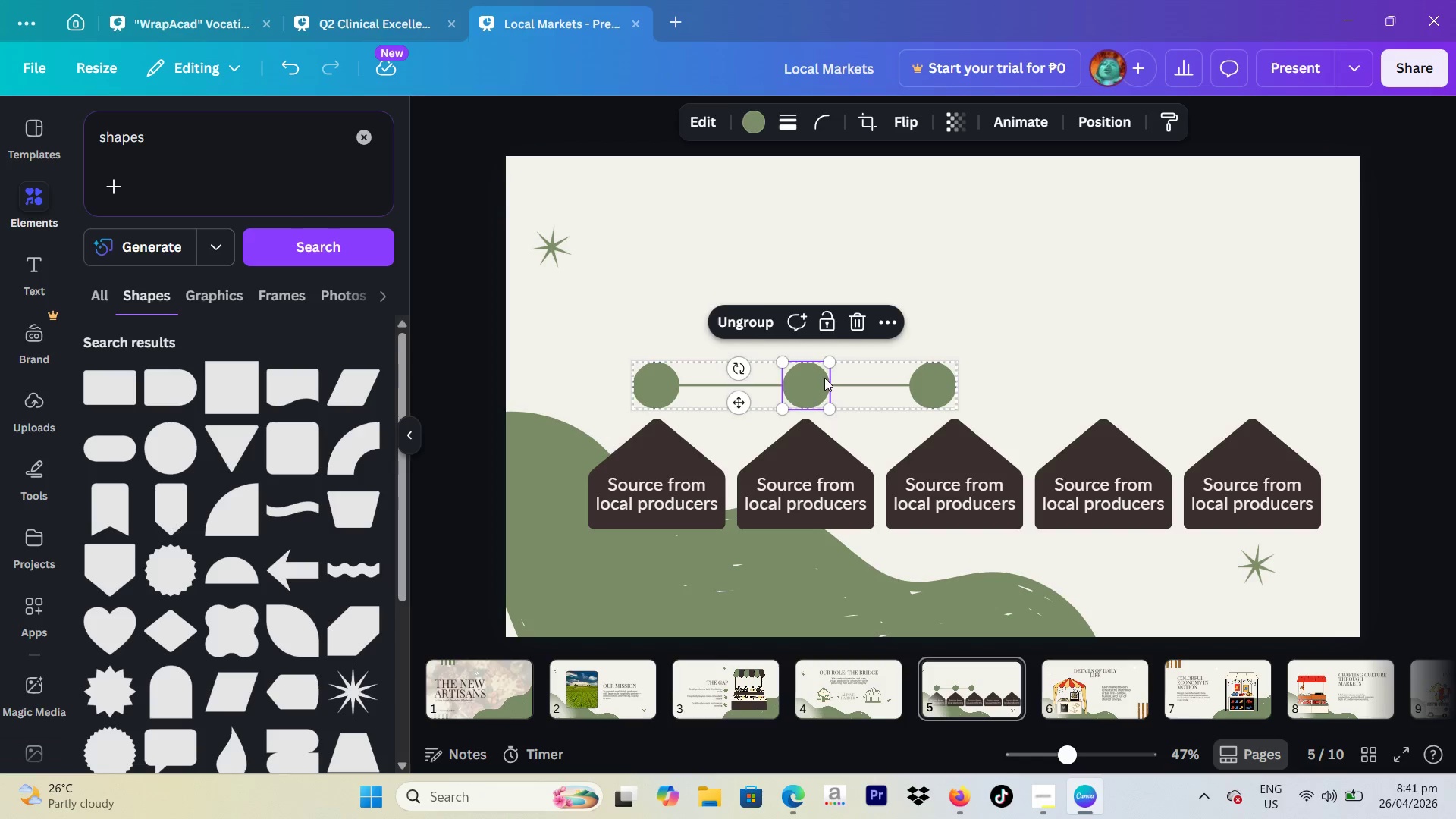 
key(Backspace)
 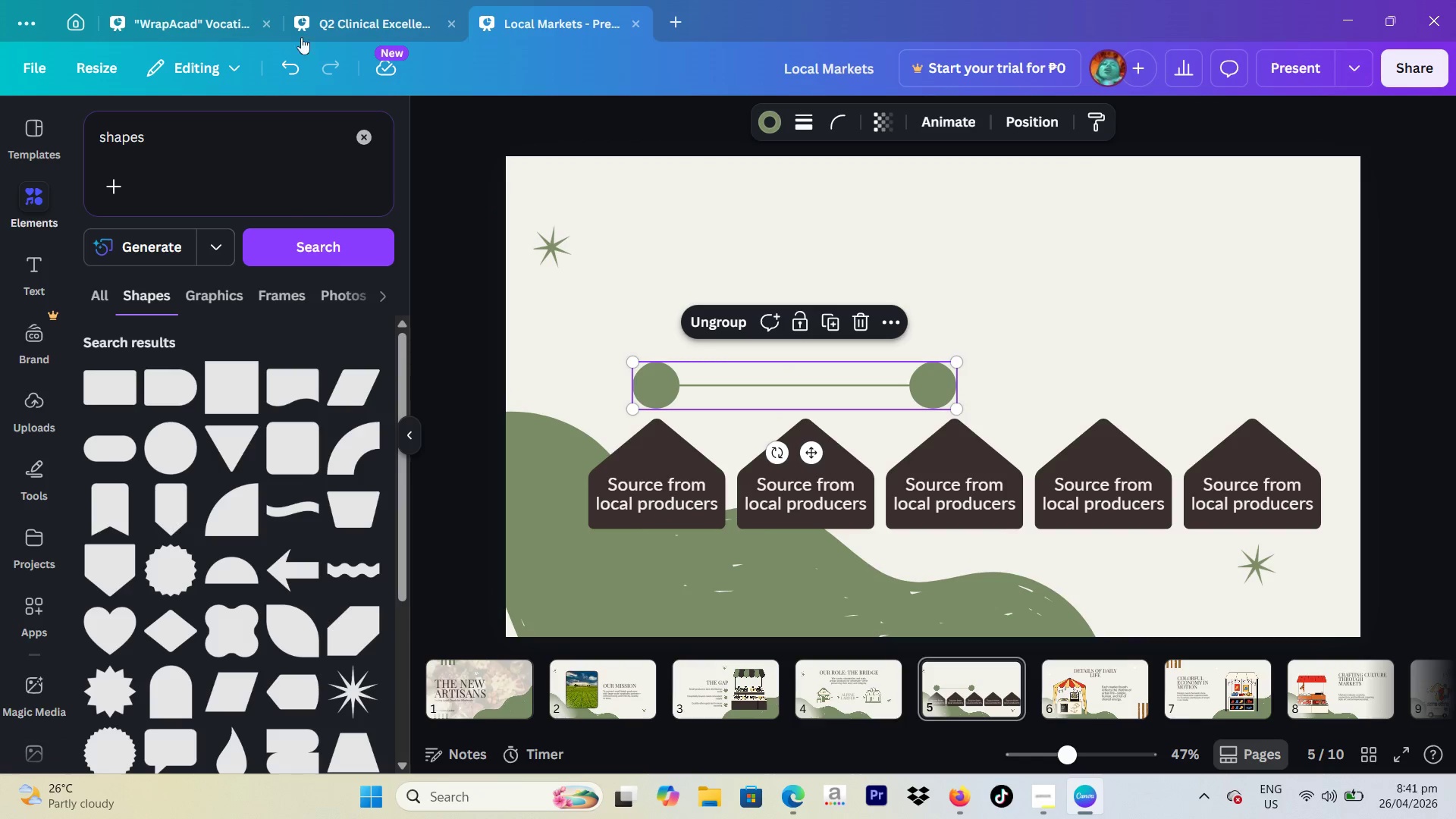 
left_click([296, 58])
 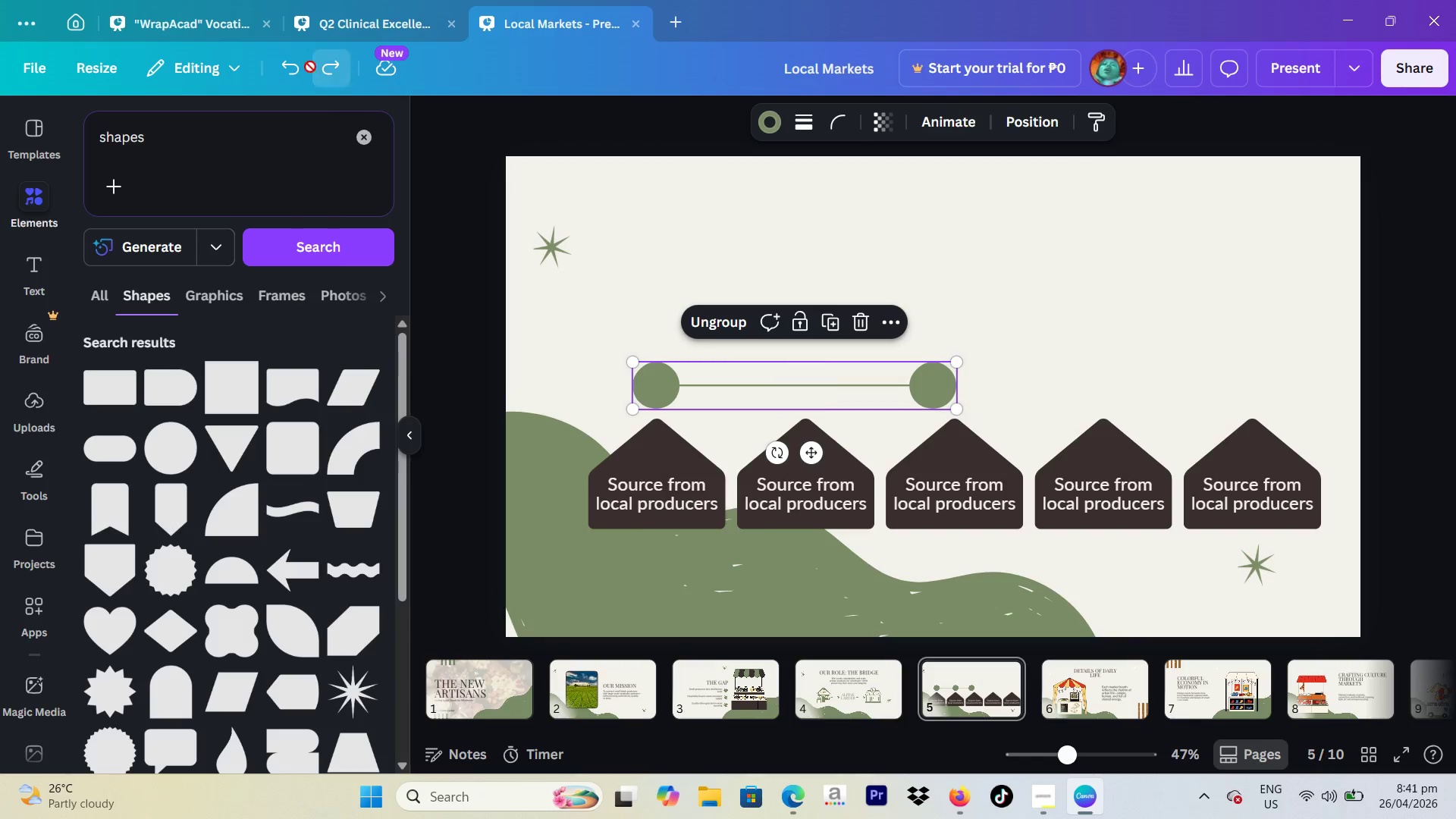 
double_click([293, 63])
 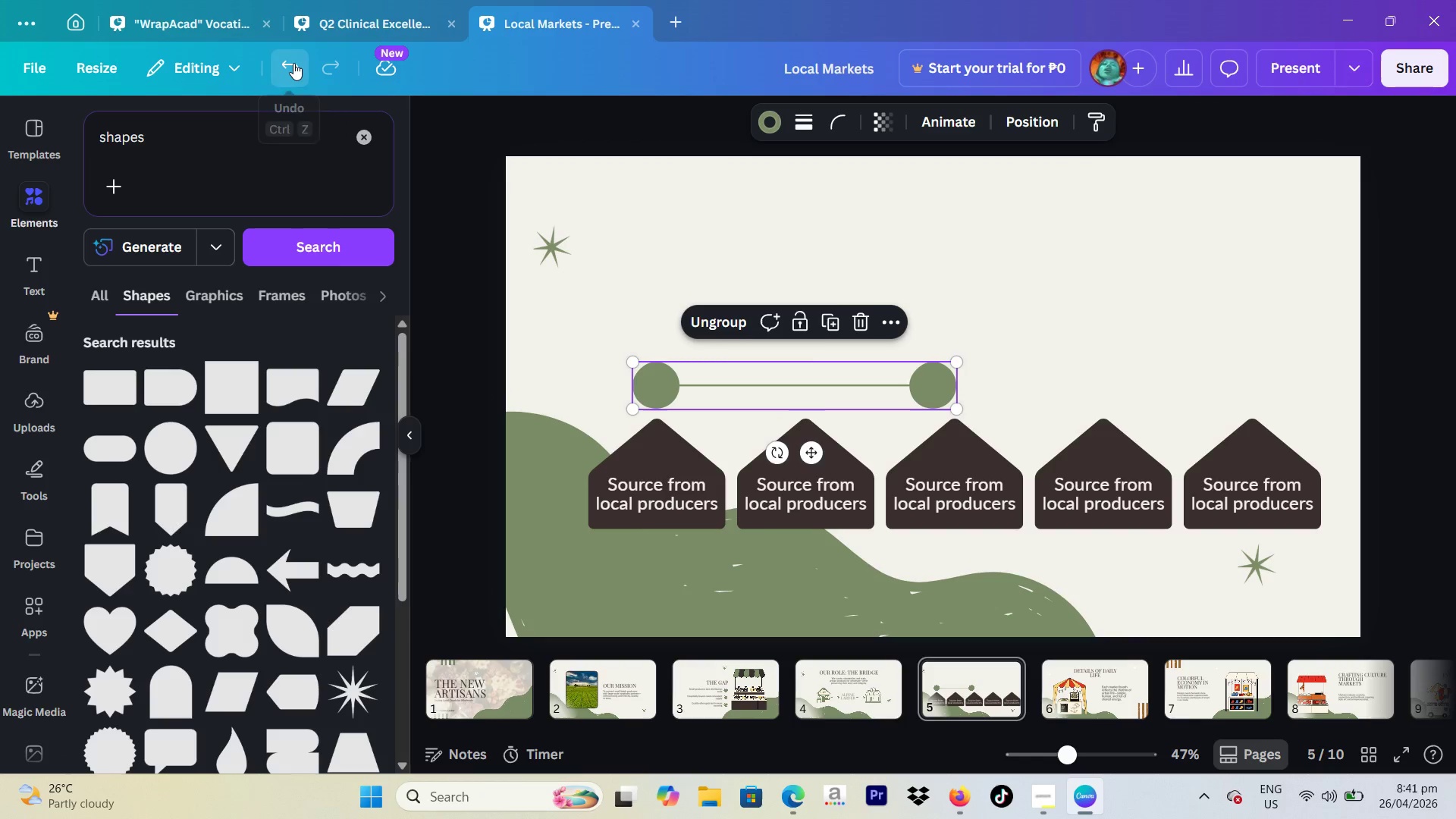 
triple_click([293, 63])
 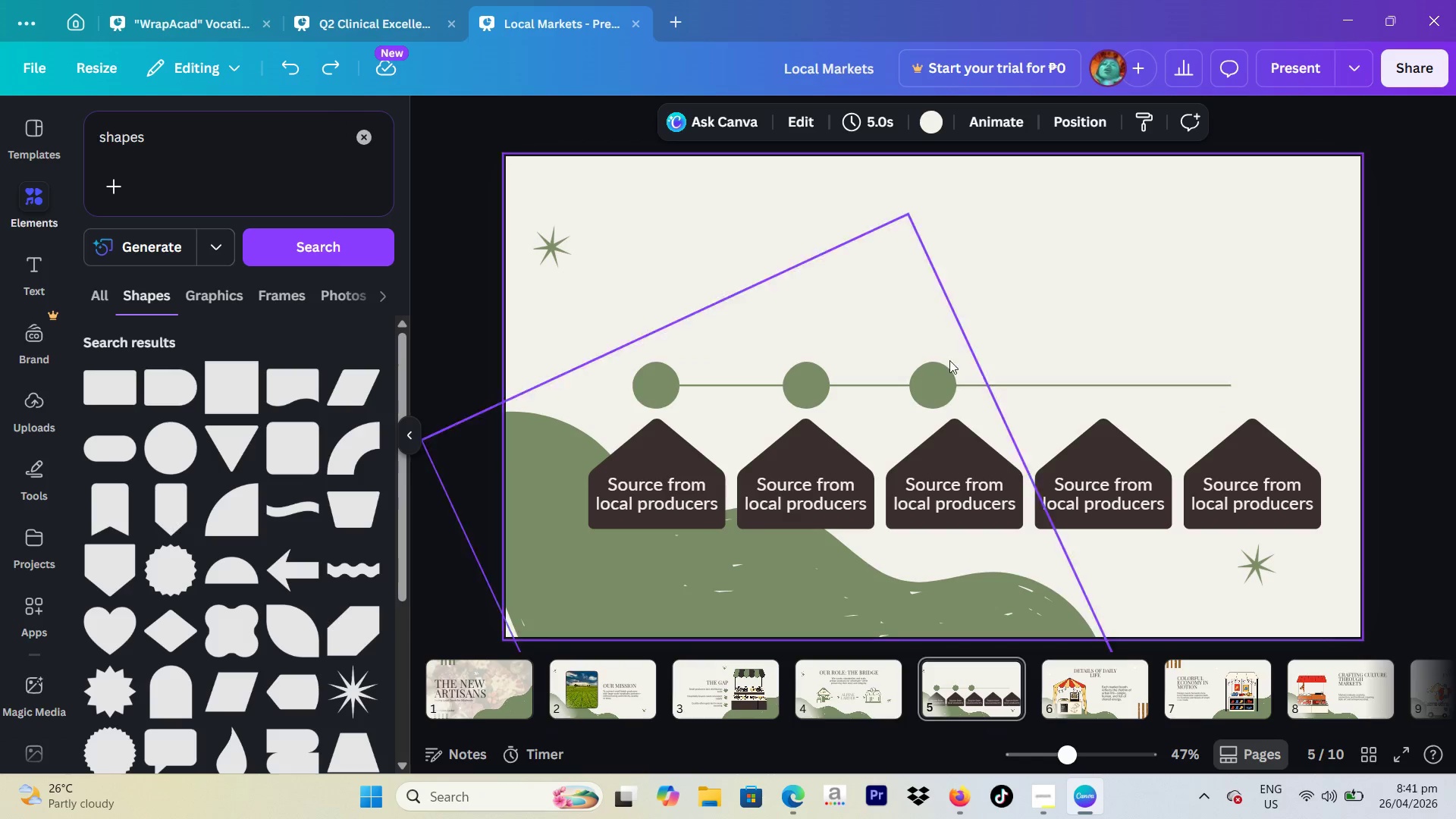 
double_click([927, 387])
 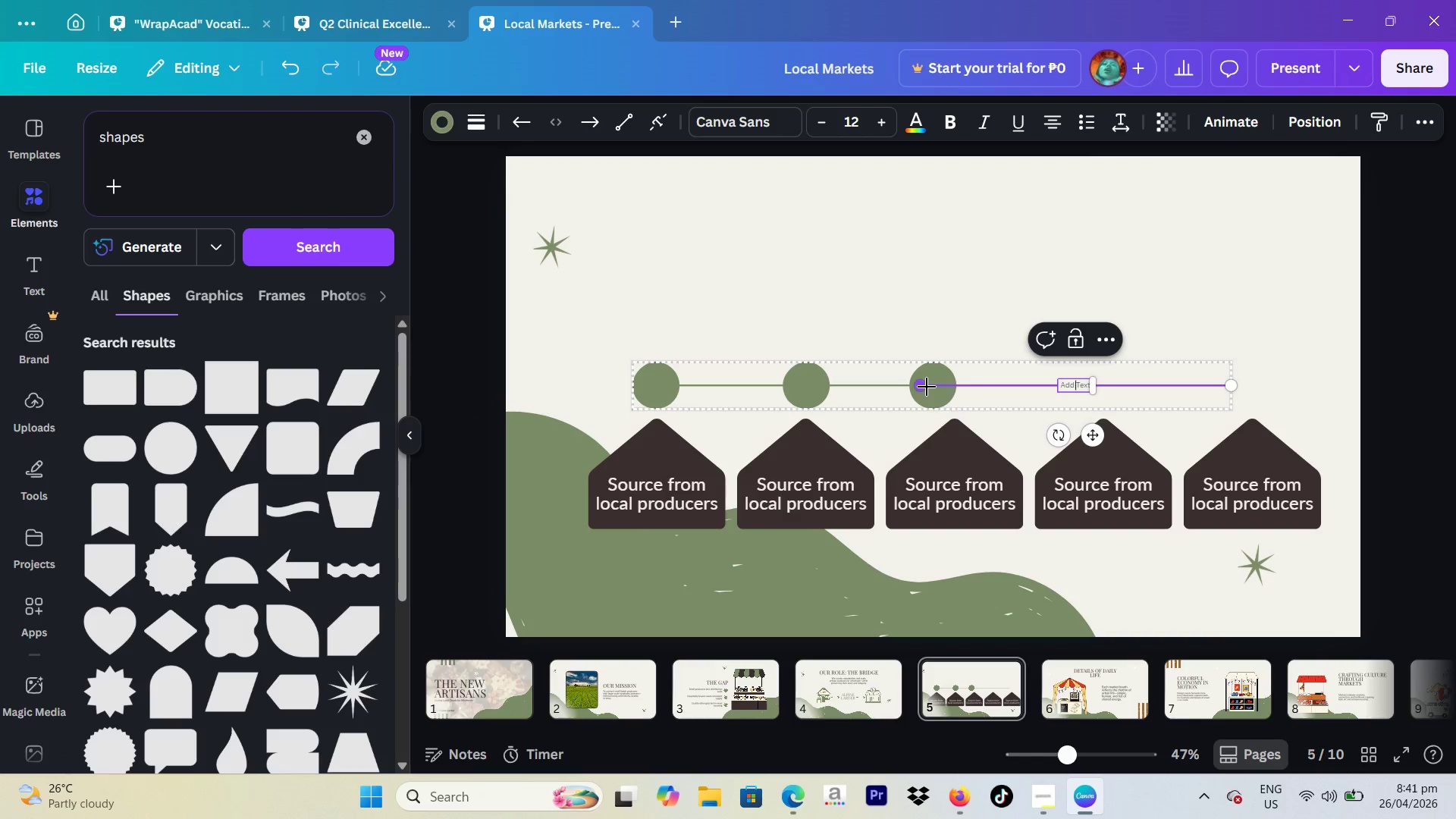 
key(Backspace)
 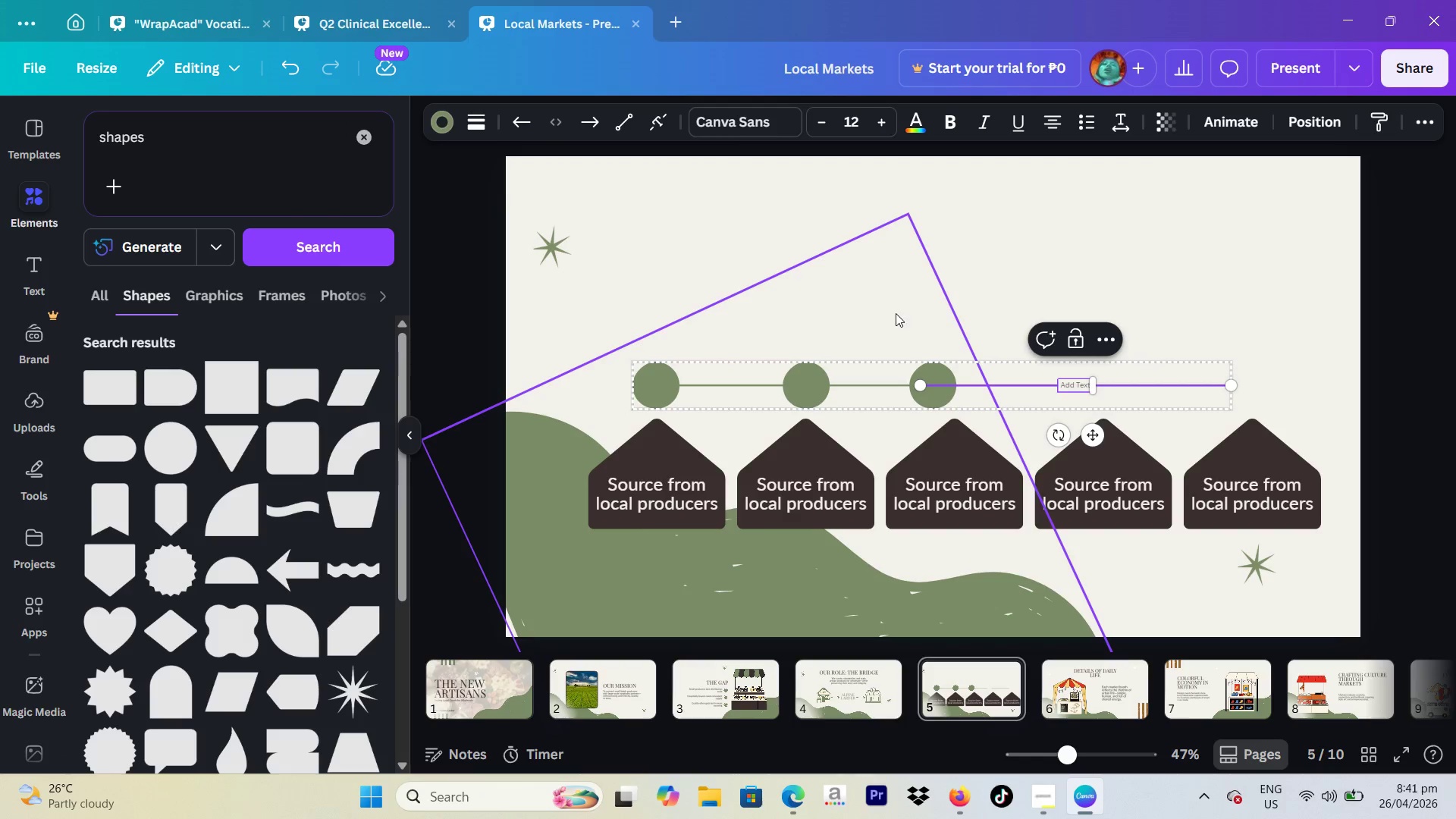 
left_click([896, 313])
 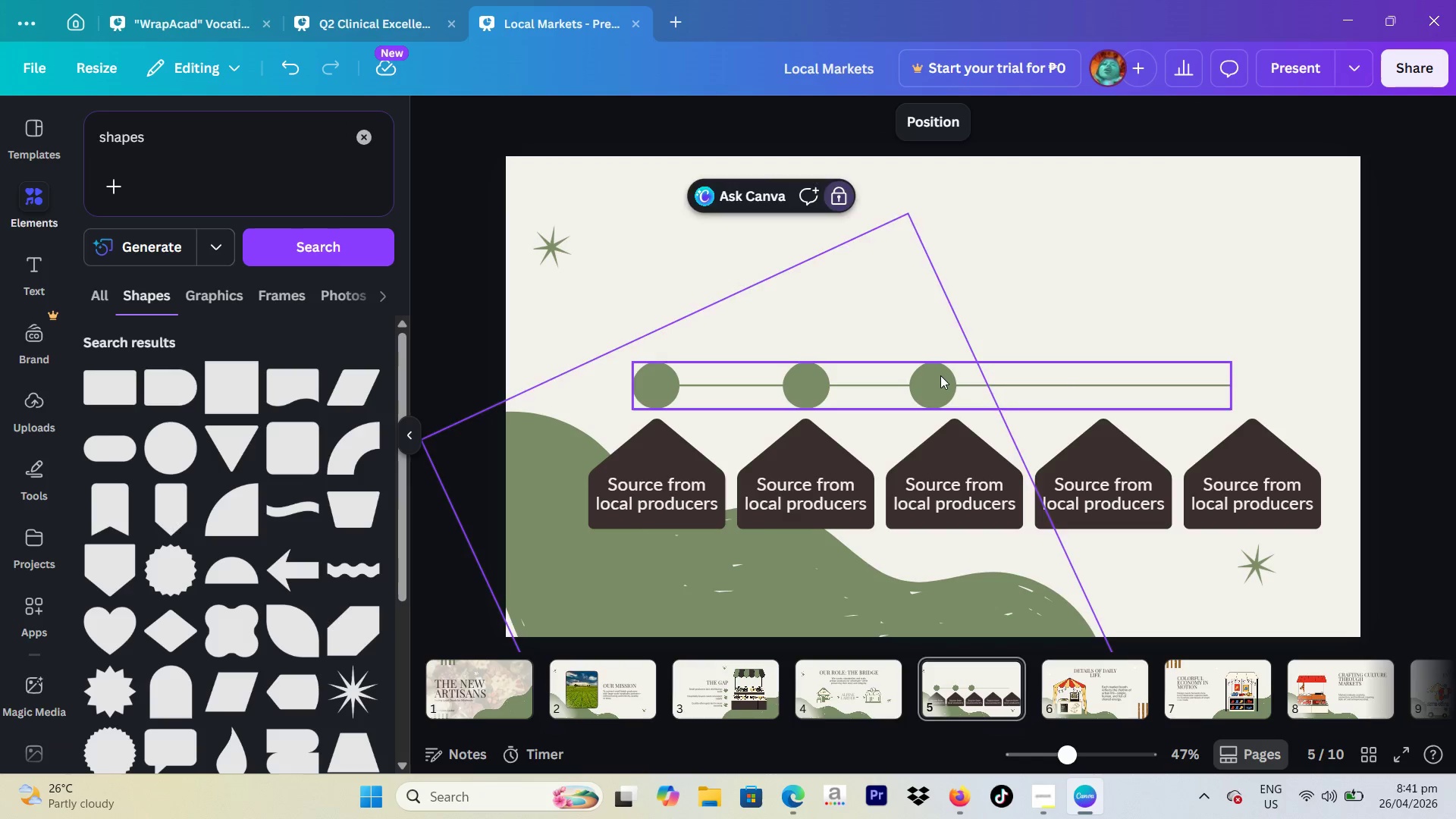 
double_click([940, 375])
 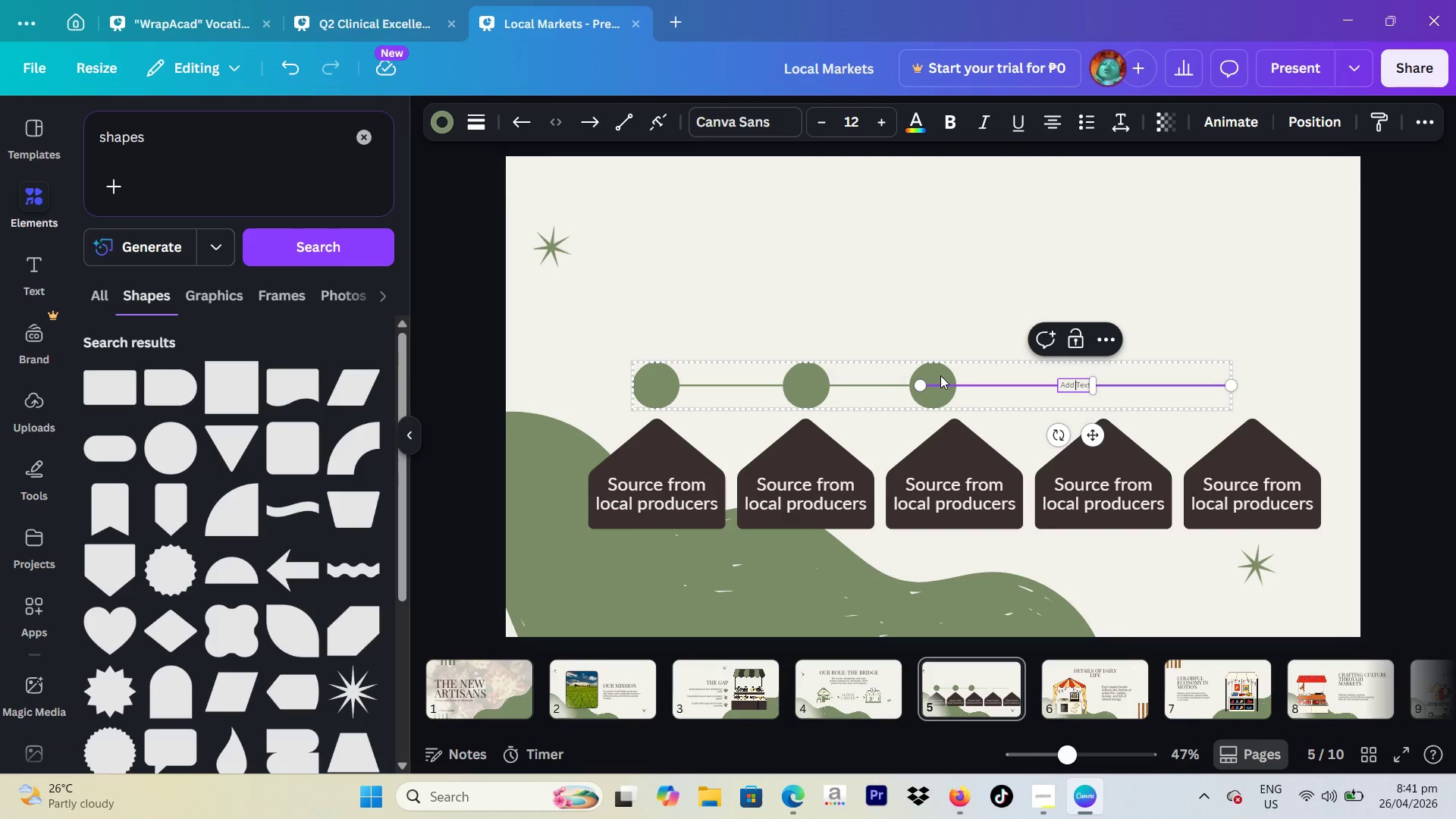 
left_click([940, 375])
 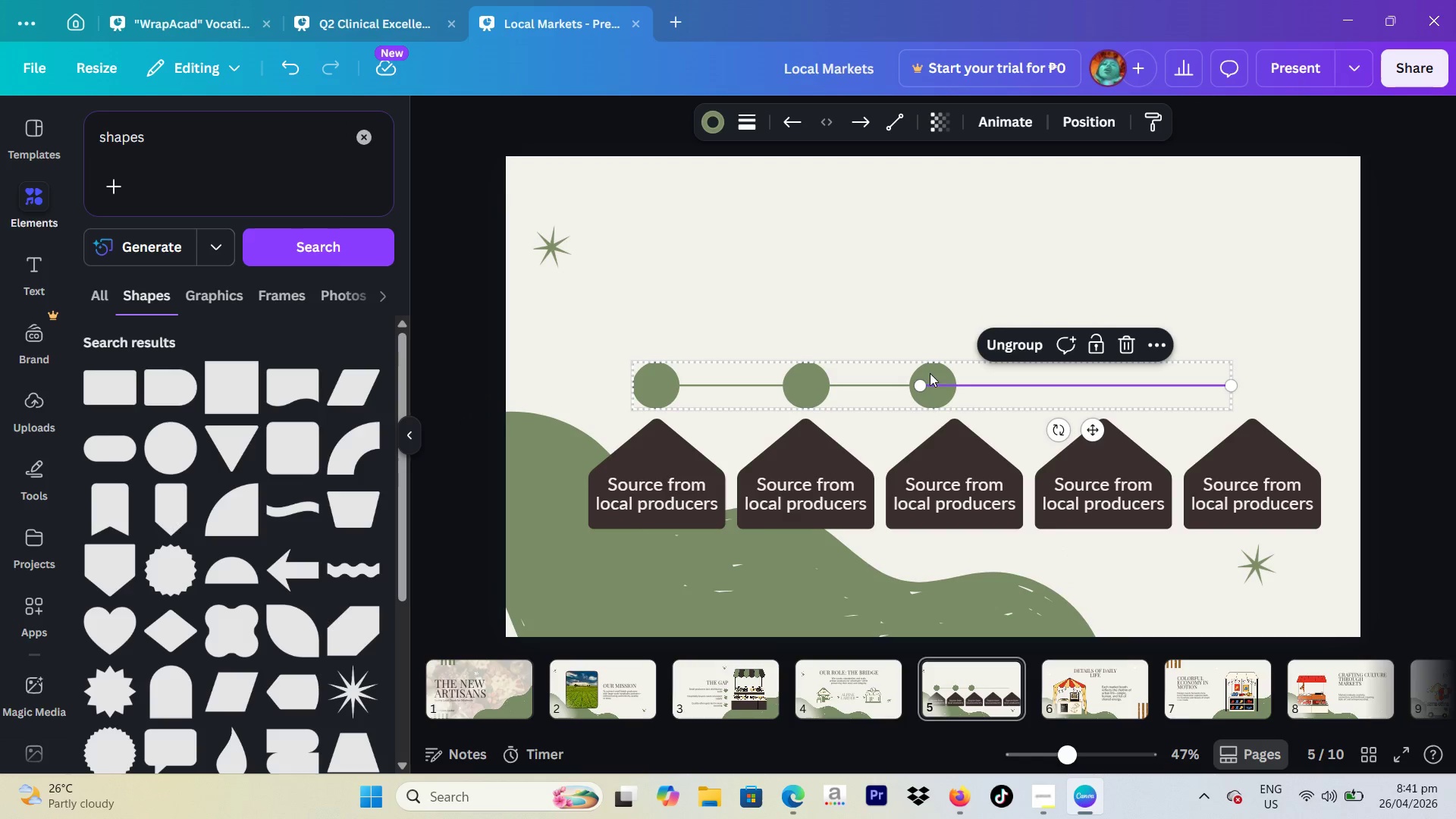 
left_click([930, 373])
 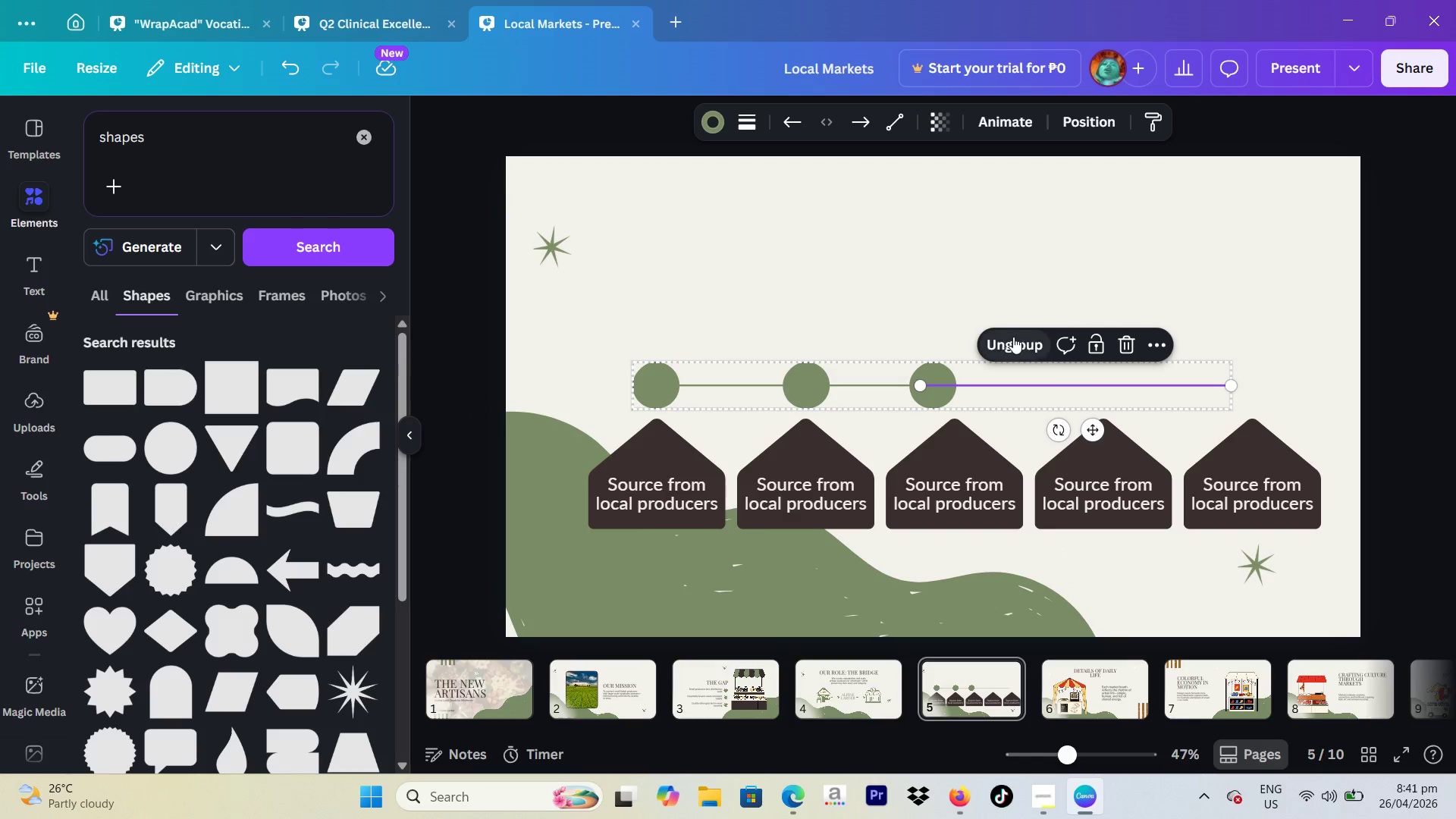 
left_click([1013, 337])
 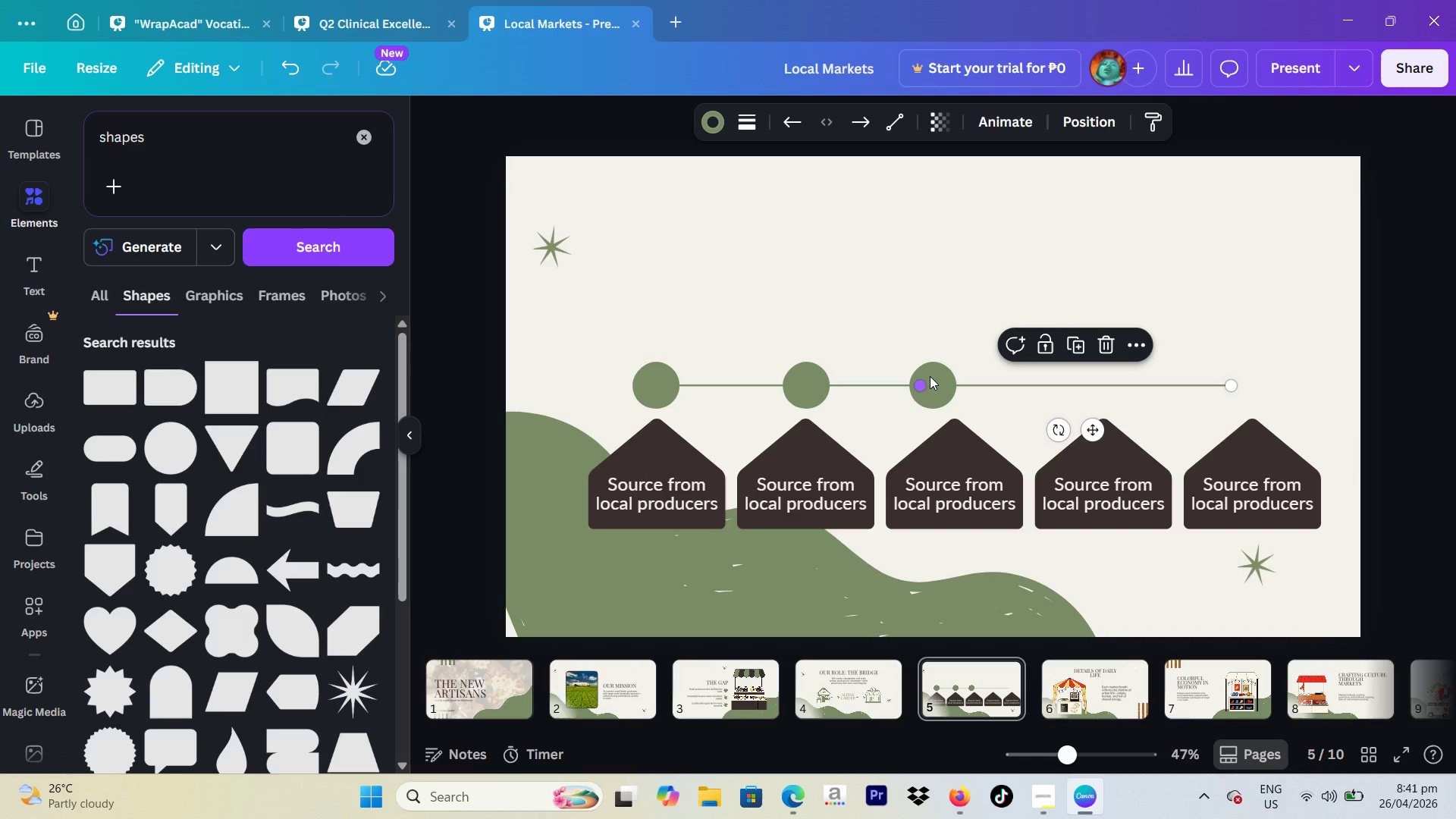 
left_click([932, 373])
 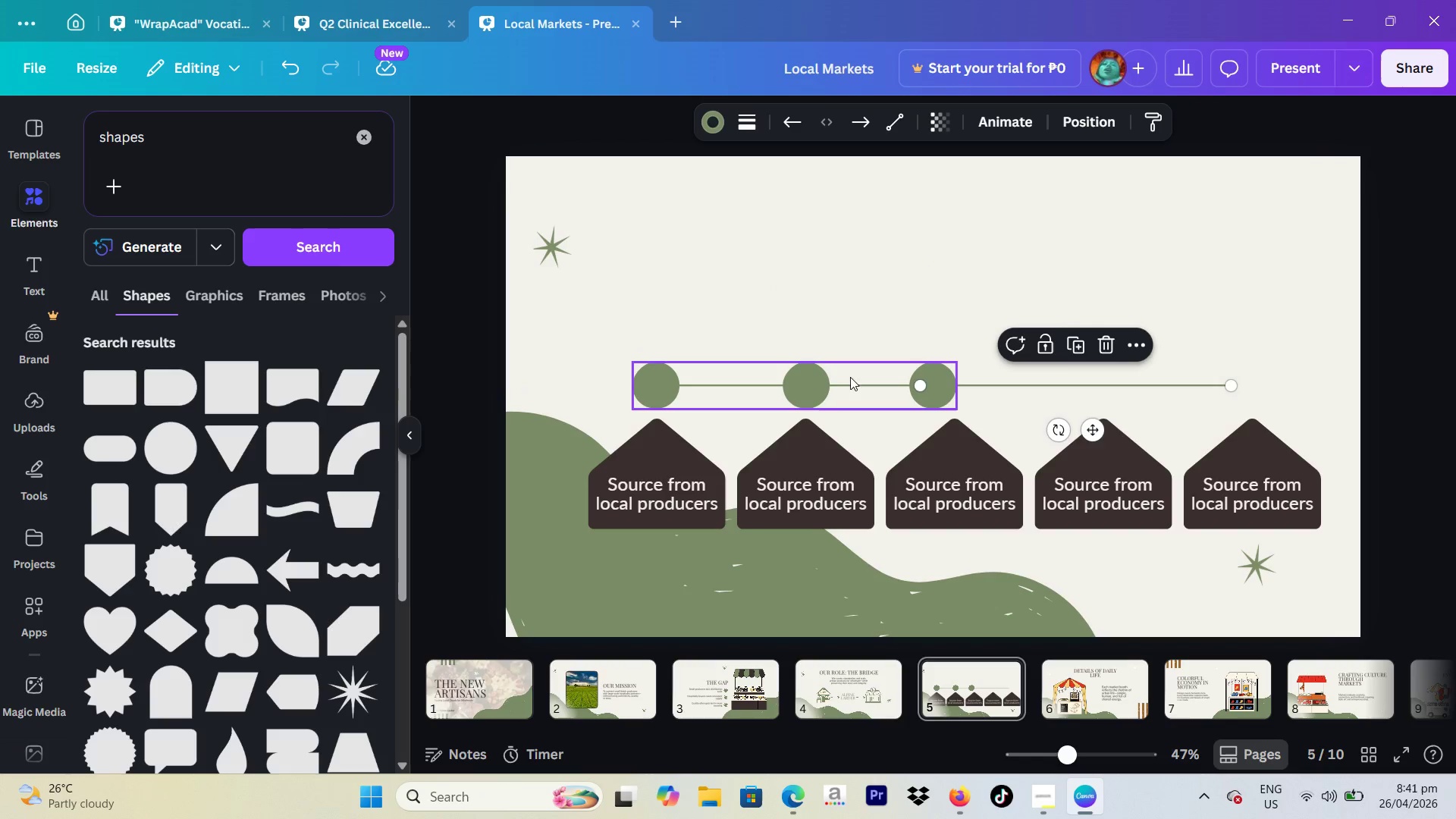 
left_click([833, 381])
 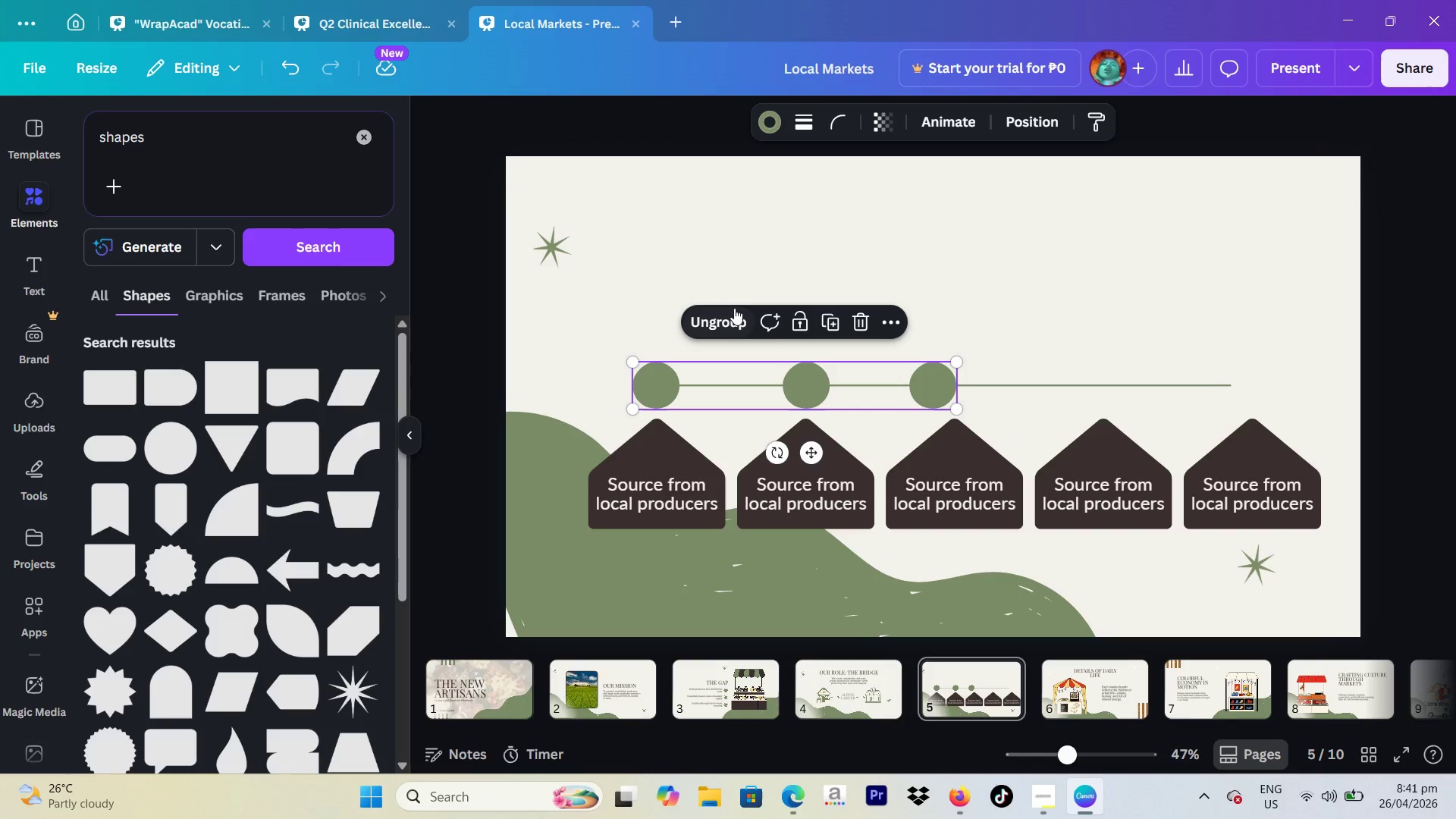 
left_click([730, 311])
 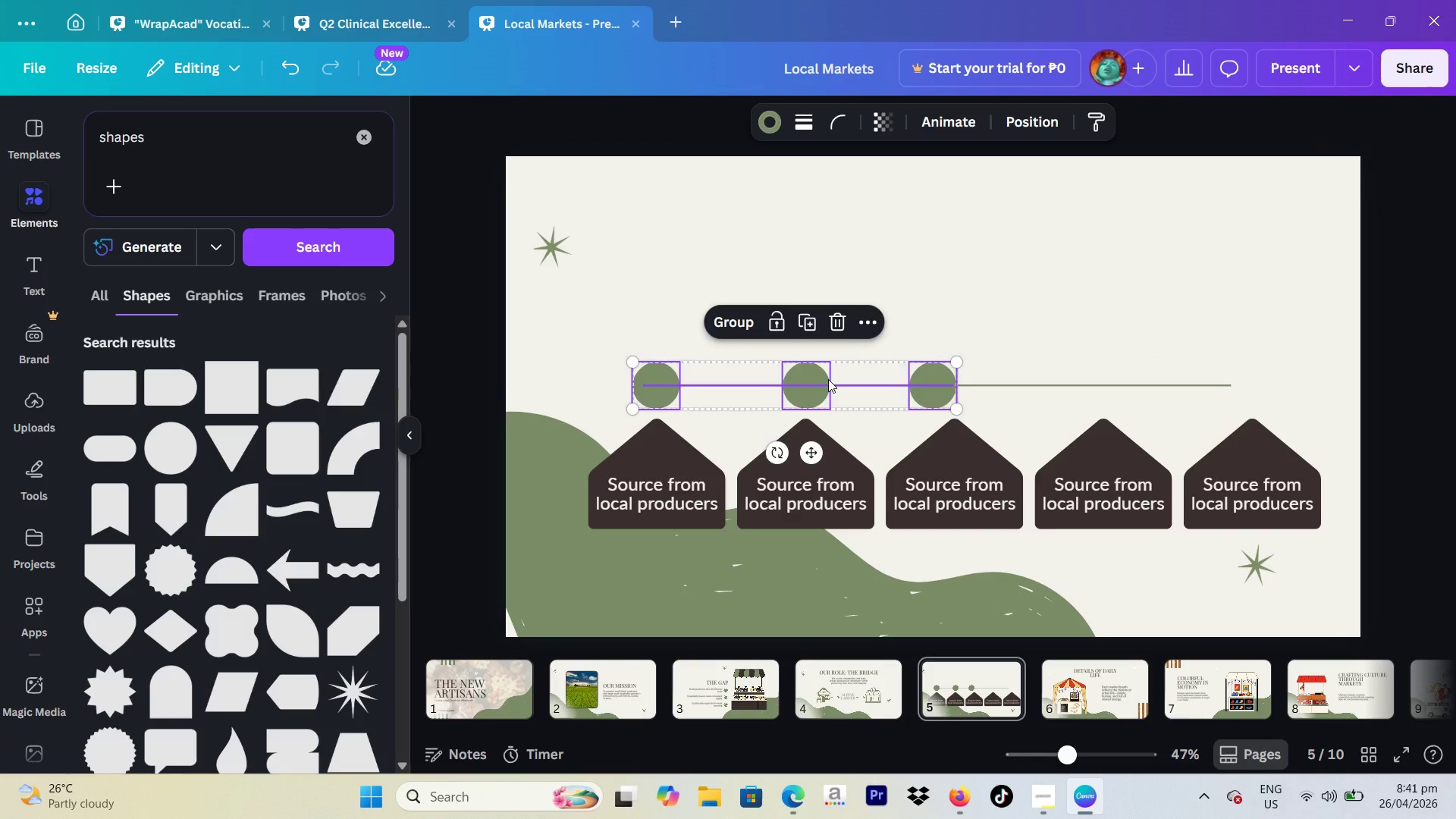 
key(Backspace)
 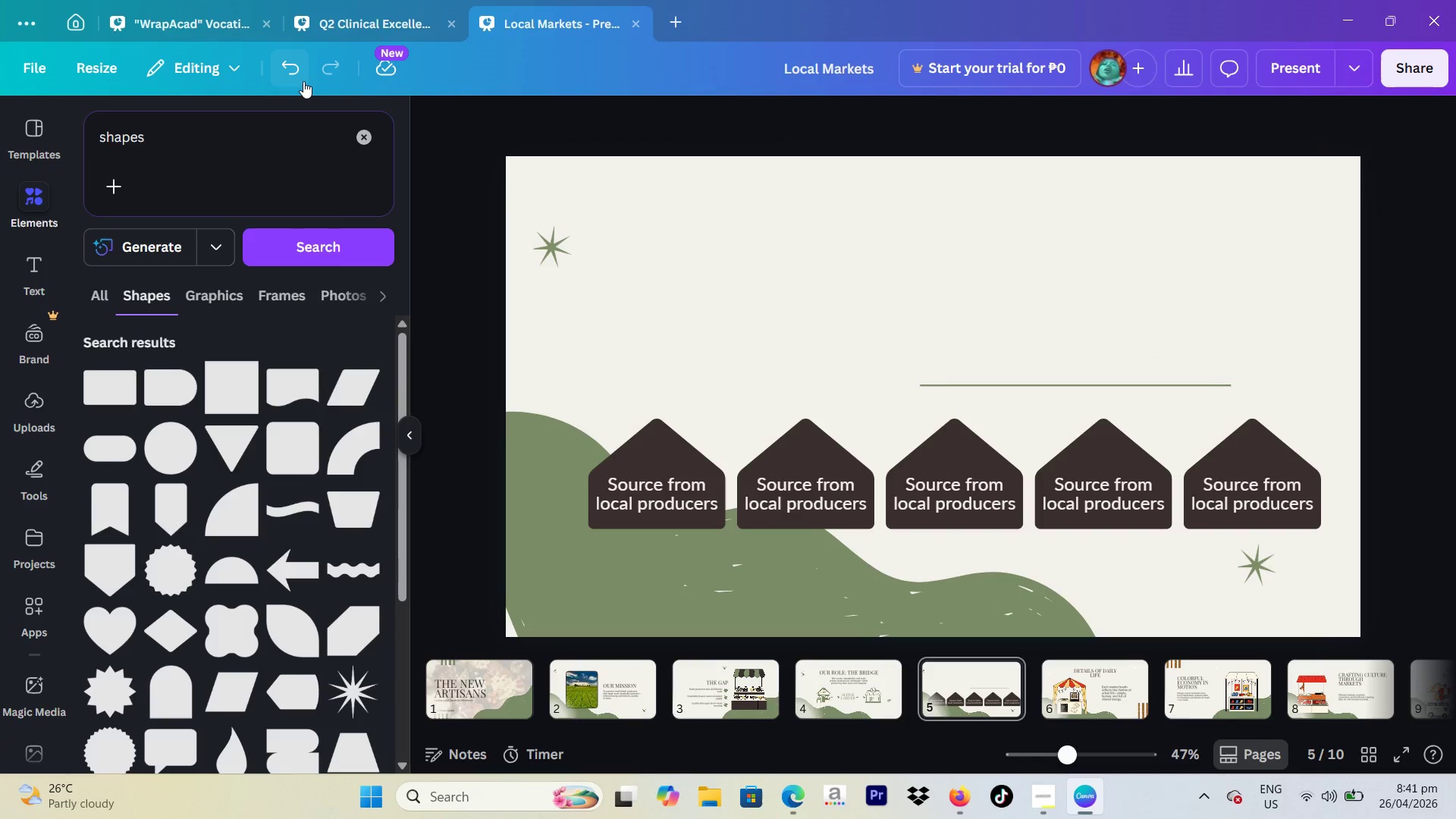 
left_click([300, 78])
 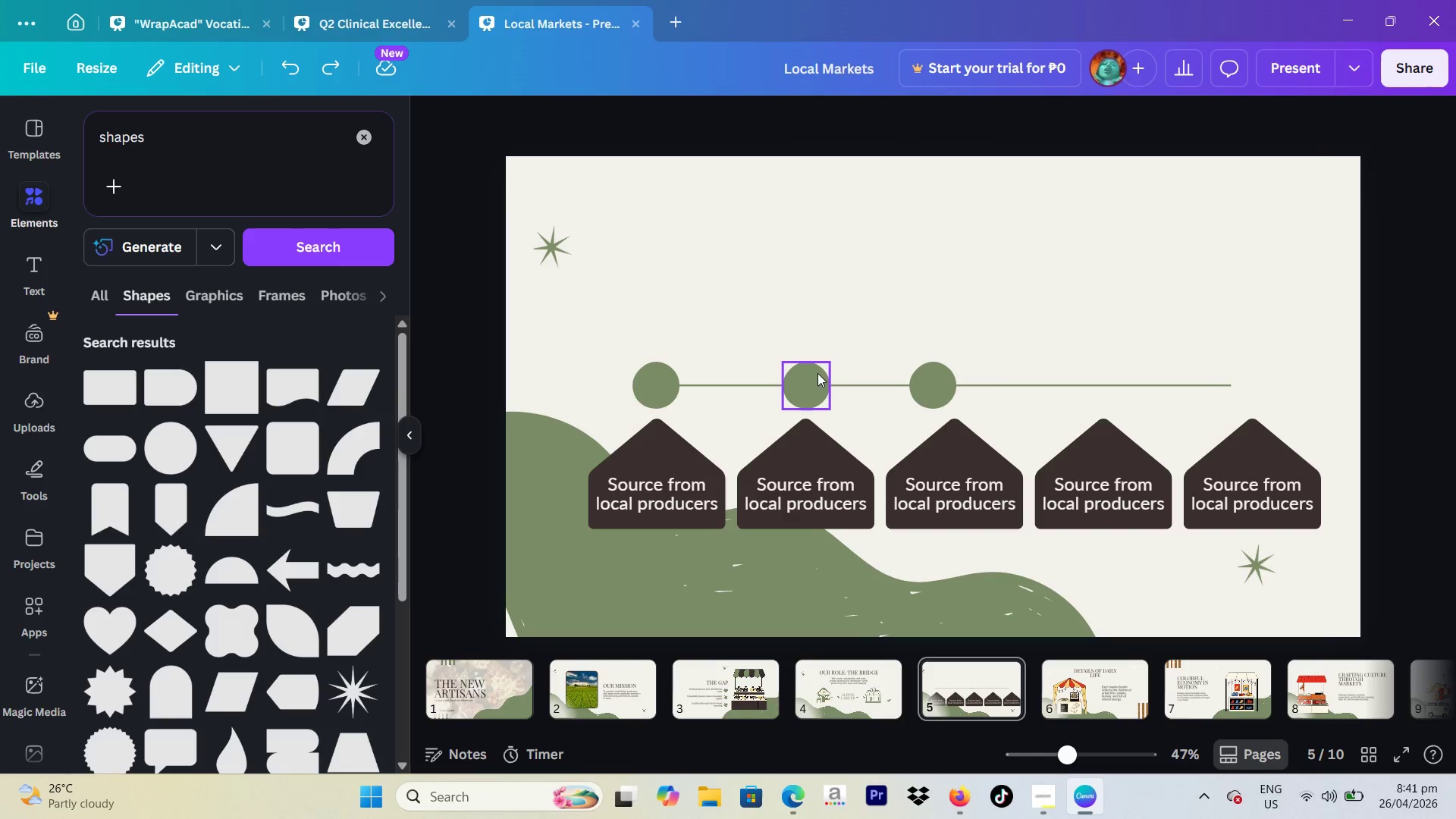 
left_click([813, 375])
 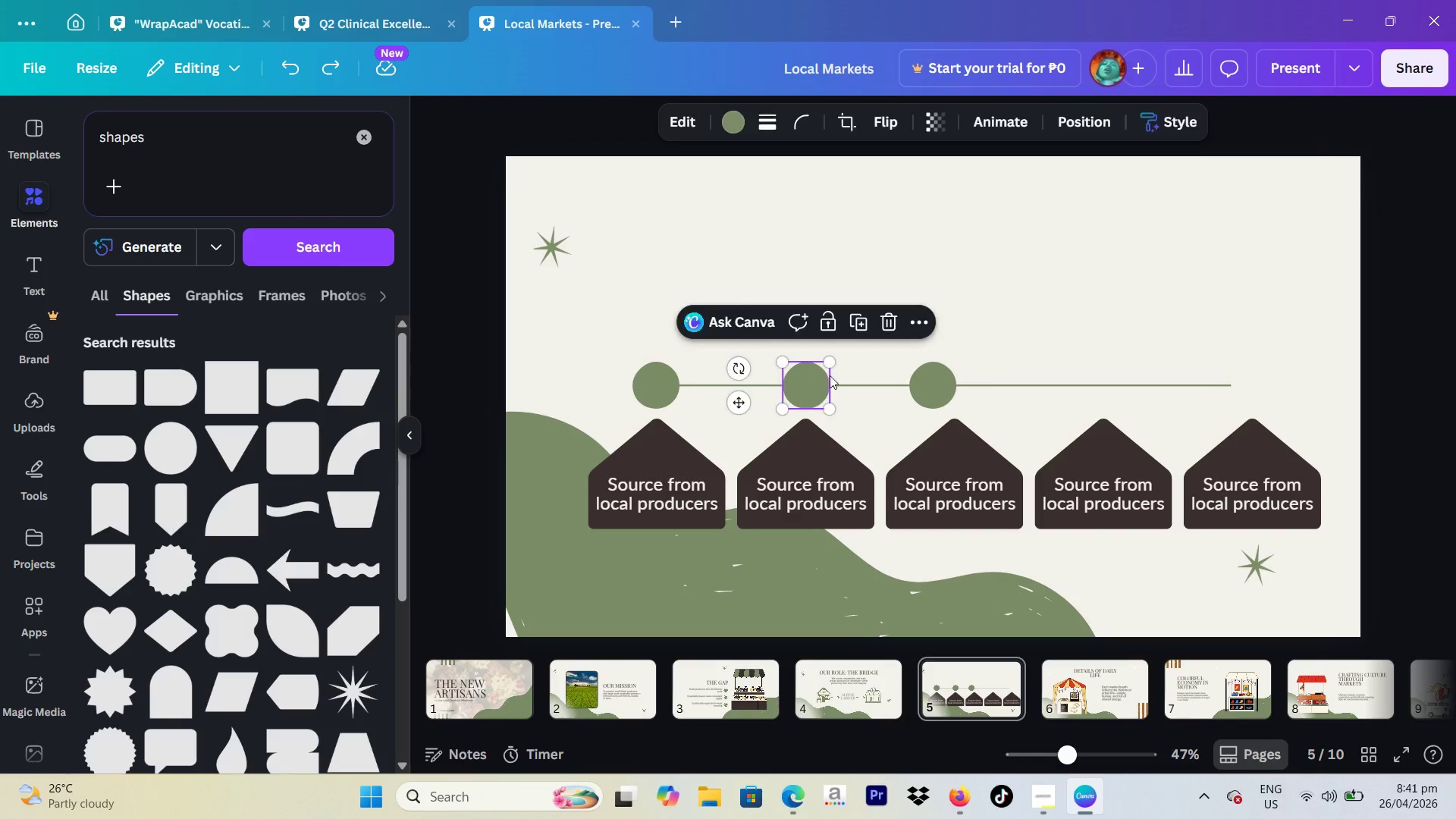 
key(Backspace)
 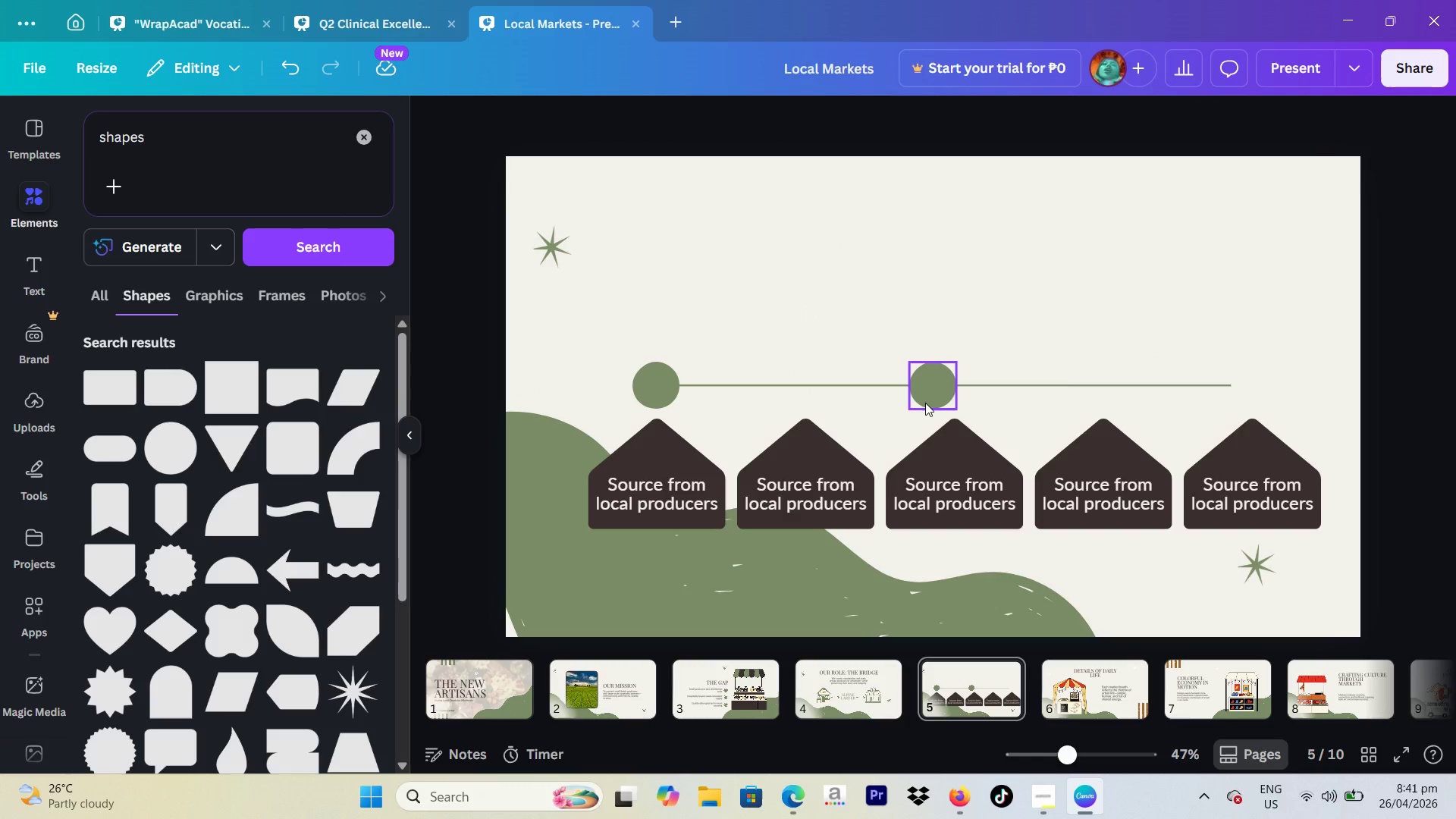 
left_click([925, 403])
 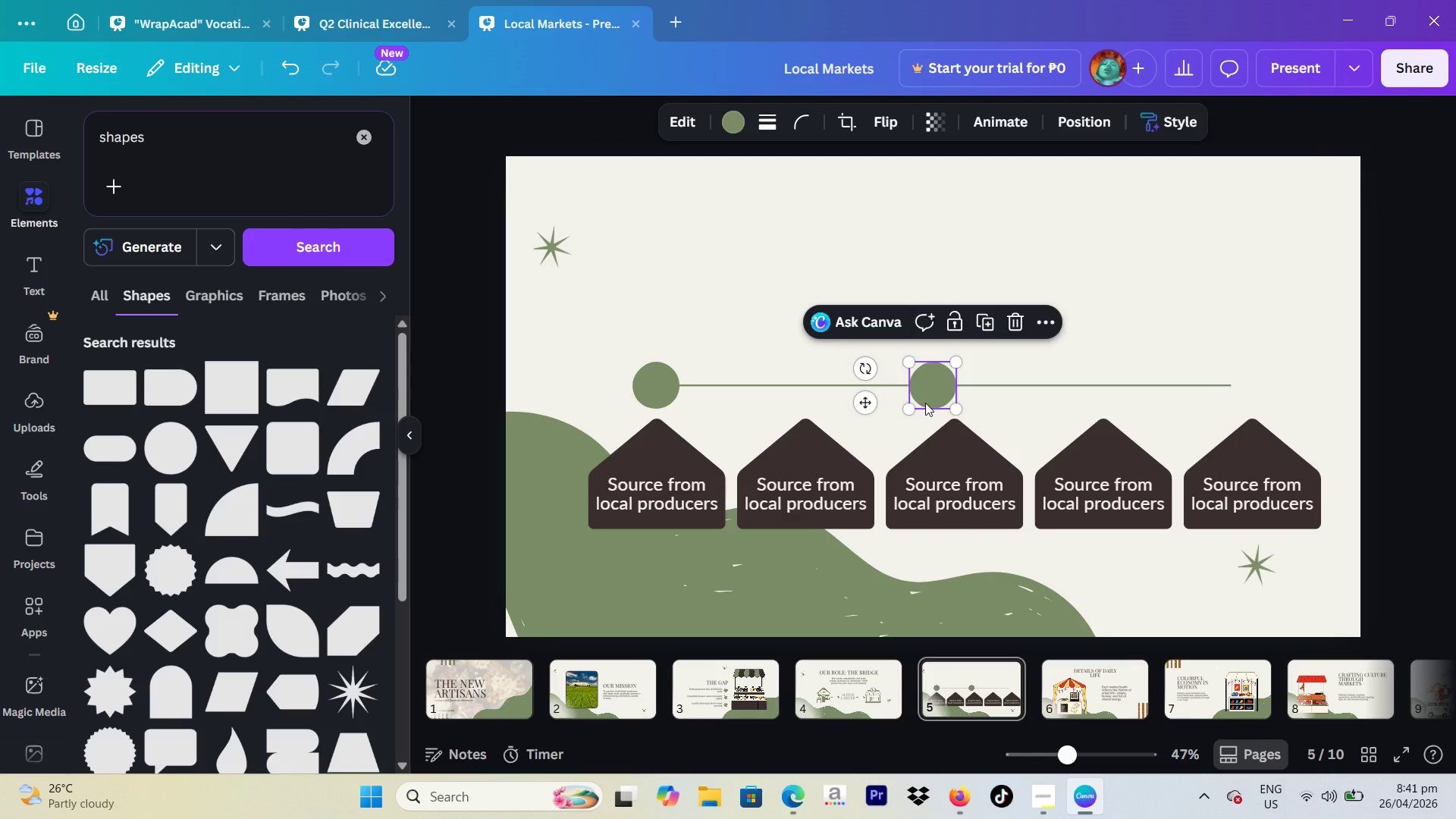 
key(Backspace)
 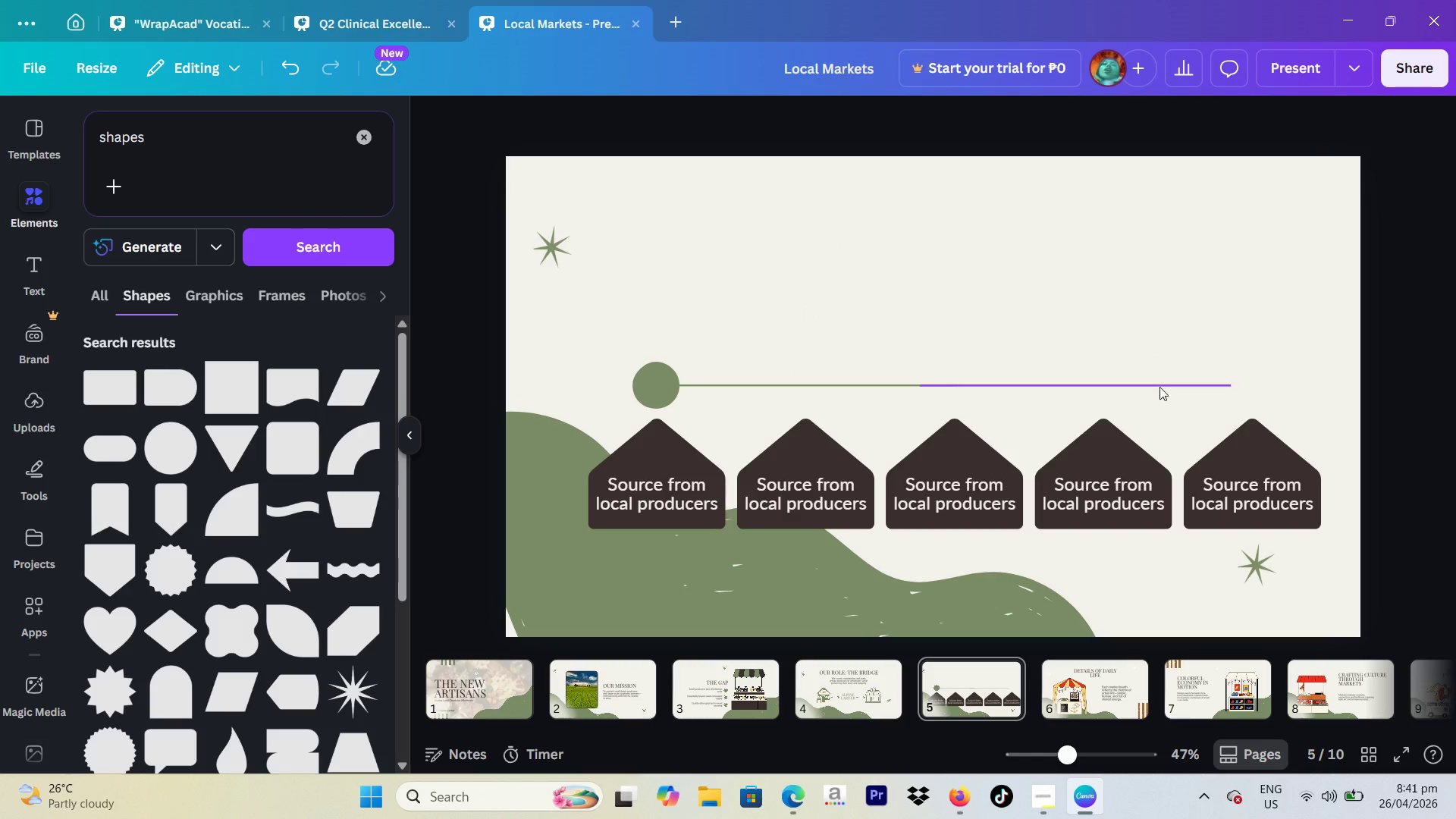 
left_click([1159, 387])
 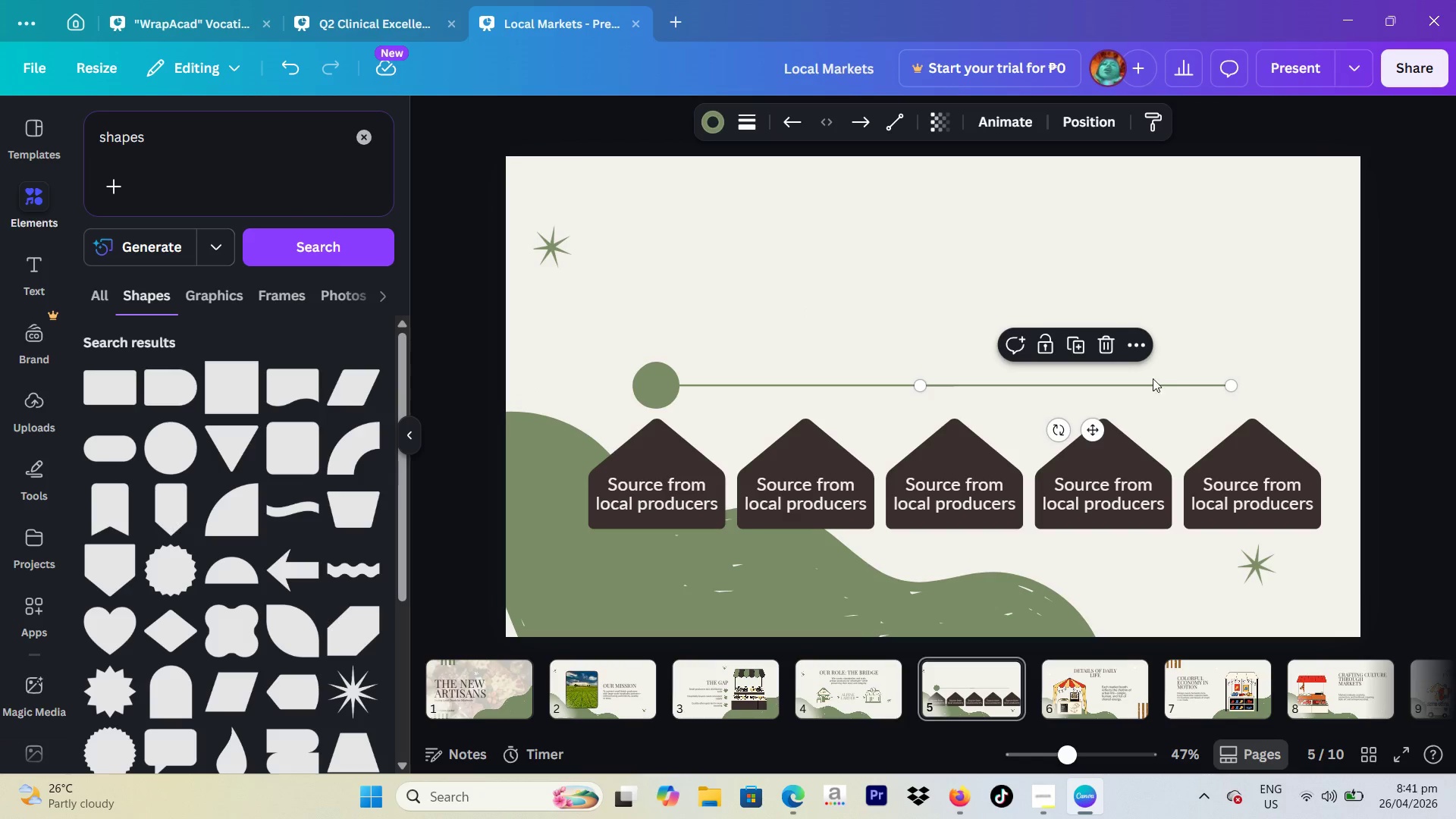 
key(Backspace)
 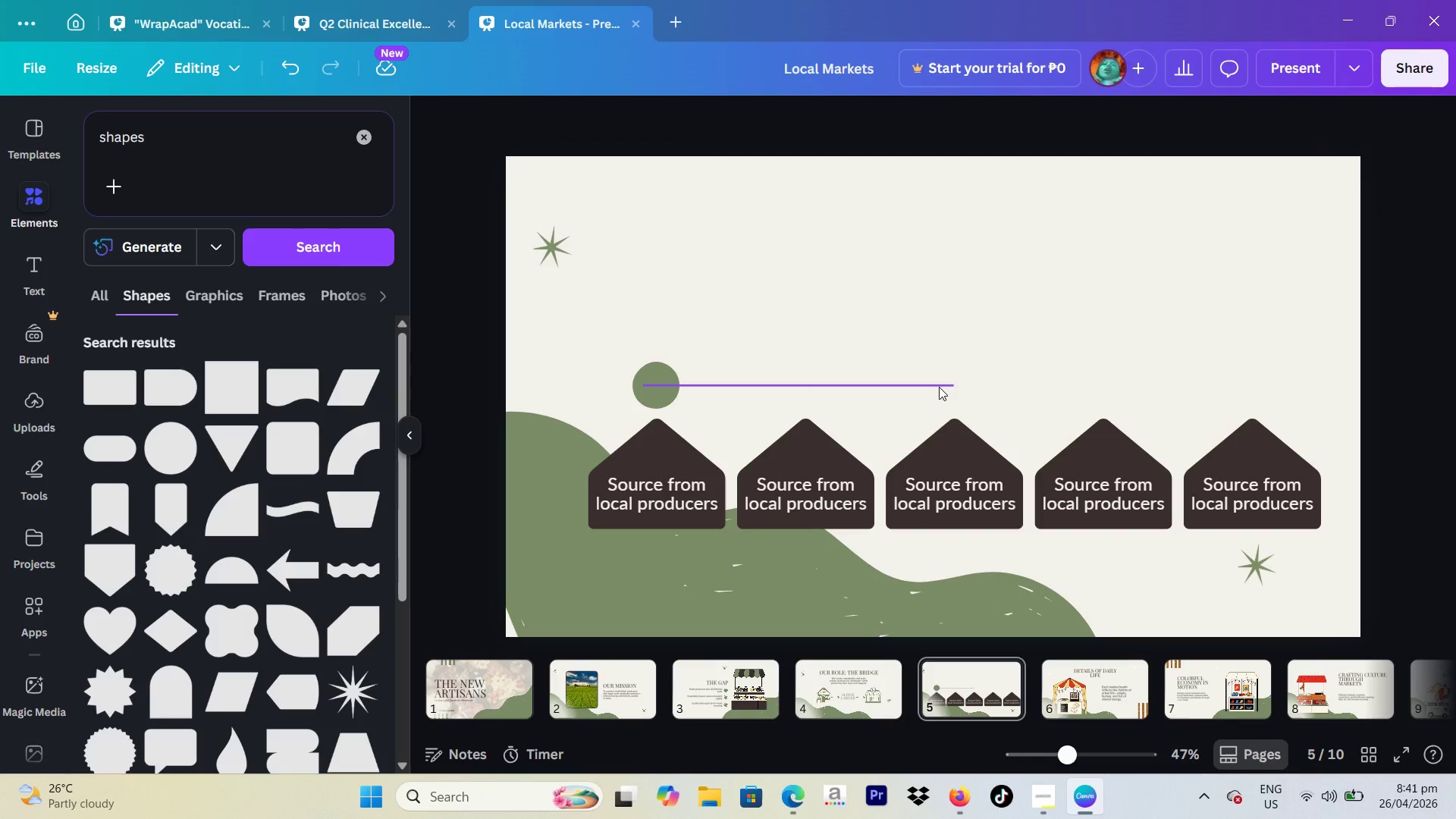 
left_click([939, 387])
 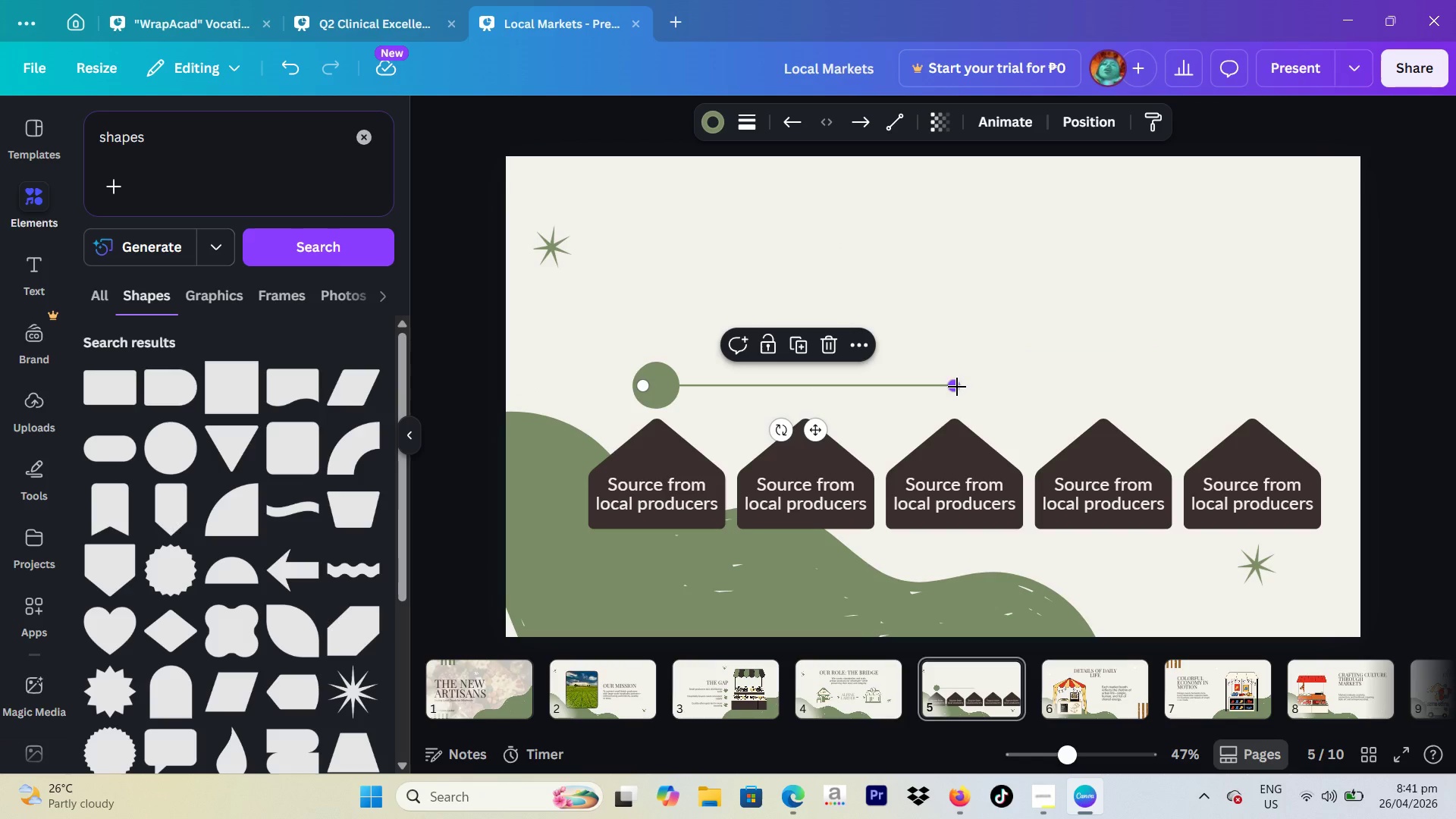 
left_click_drag(start_coordinate=[957, 387], to_coordinate=[1255, 395])
 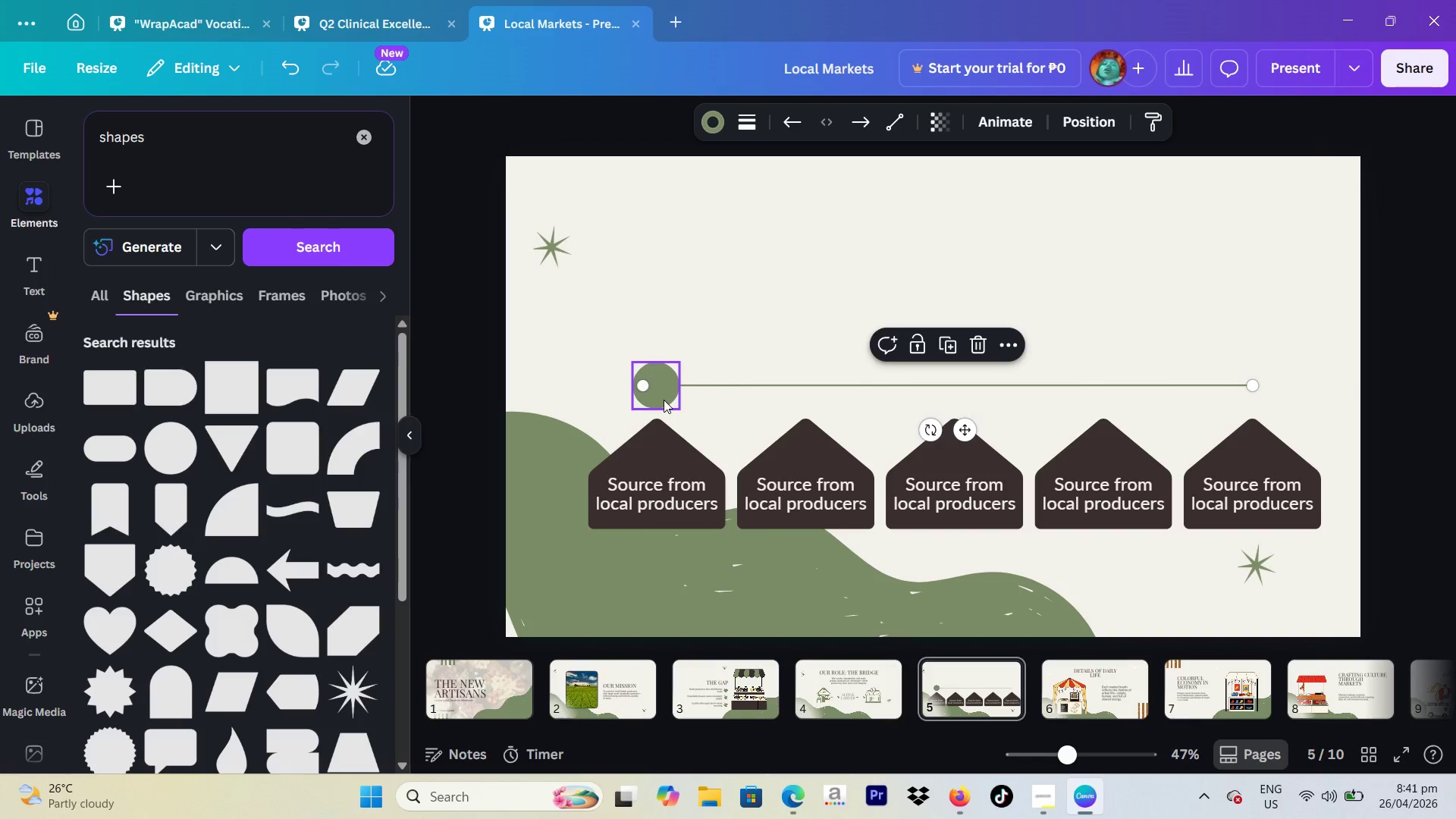 
left_click([656, 400])
 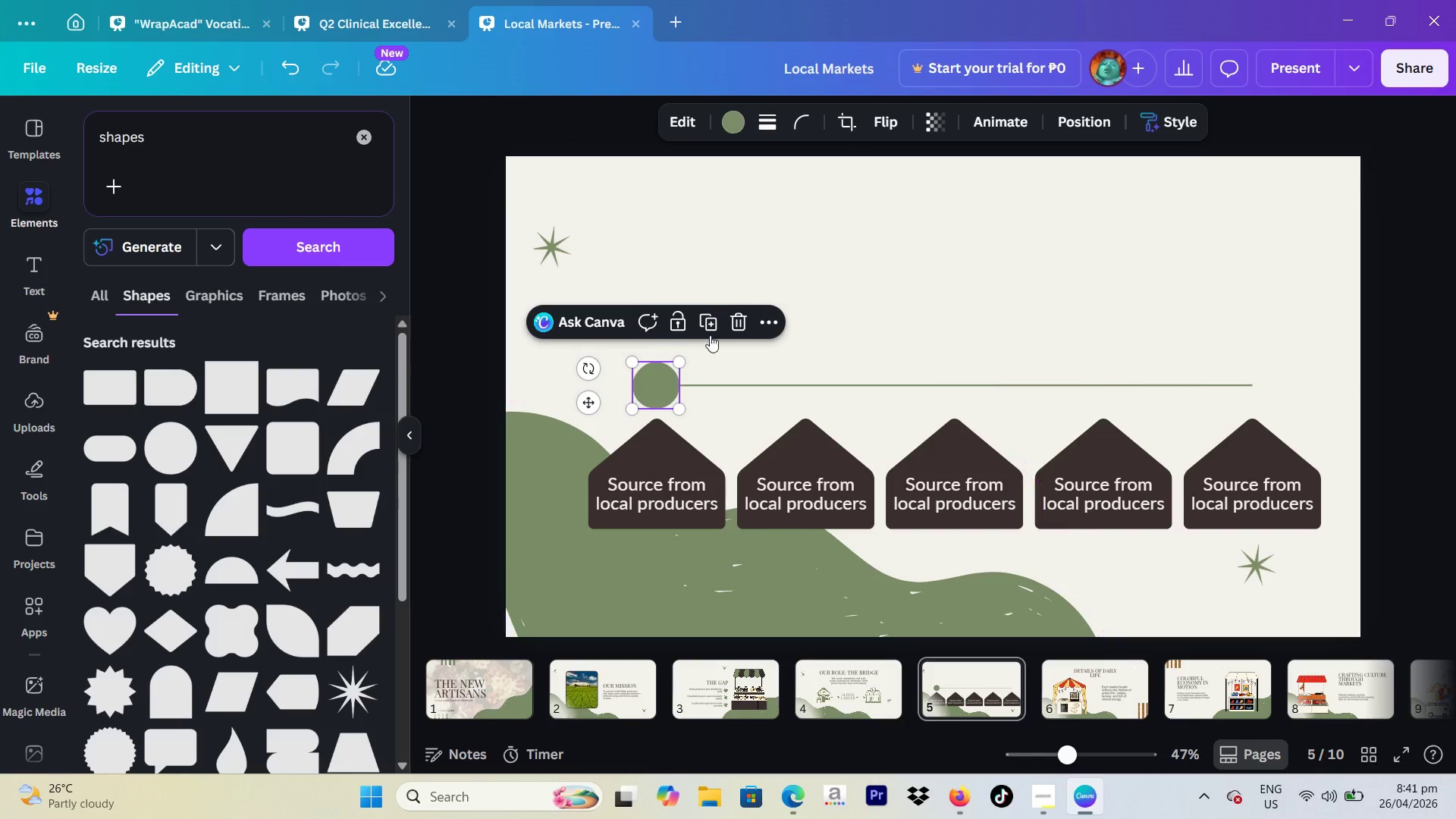 
left_click([713, 328])
 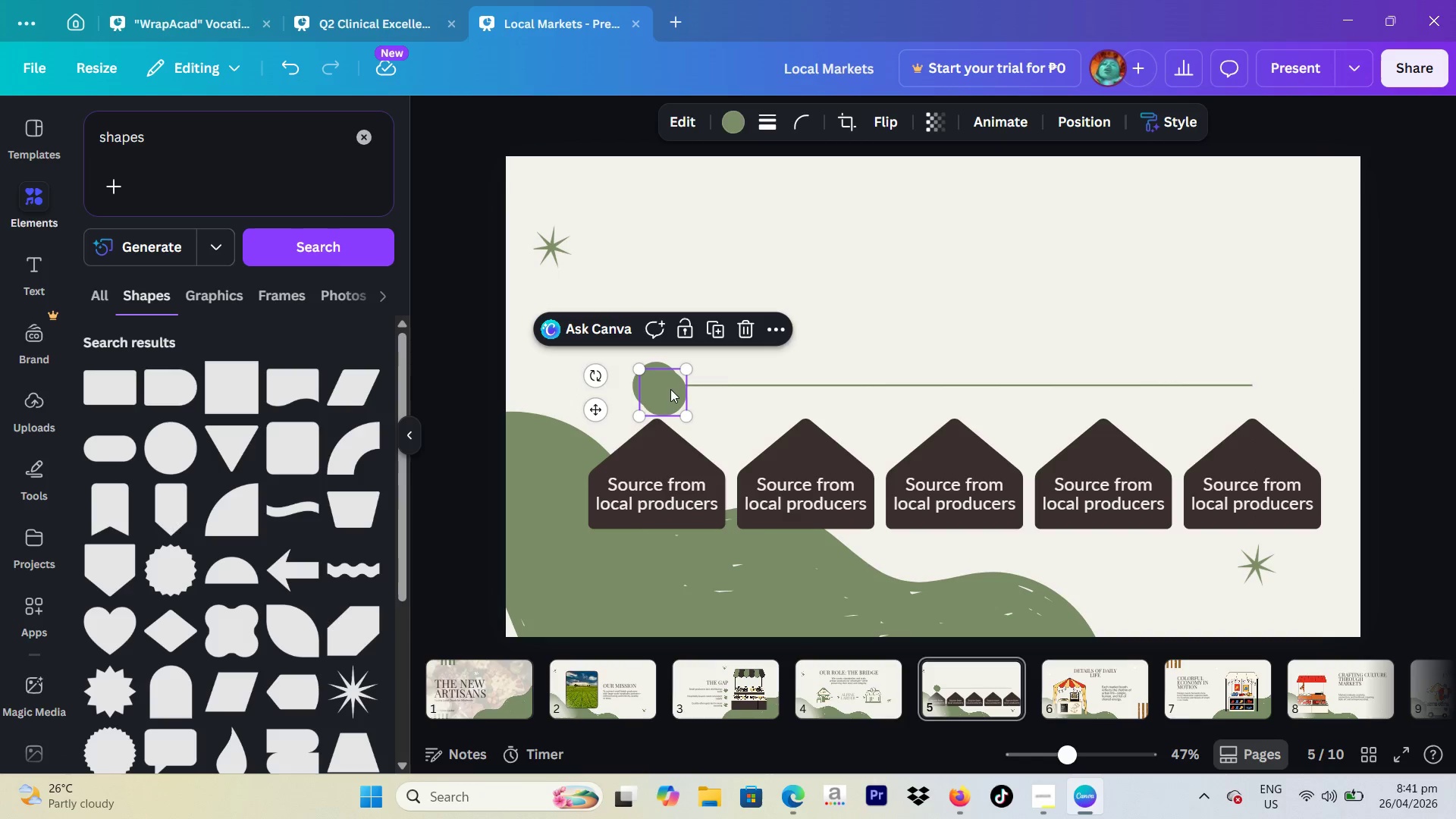 
left_click_drag(start_coordinate=[670, 390], to_coordinate=[813, 378])
 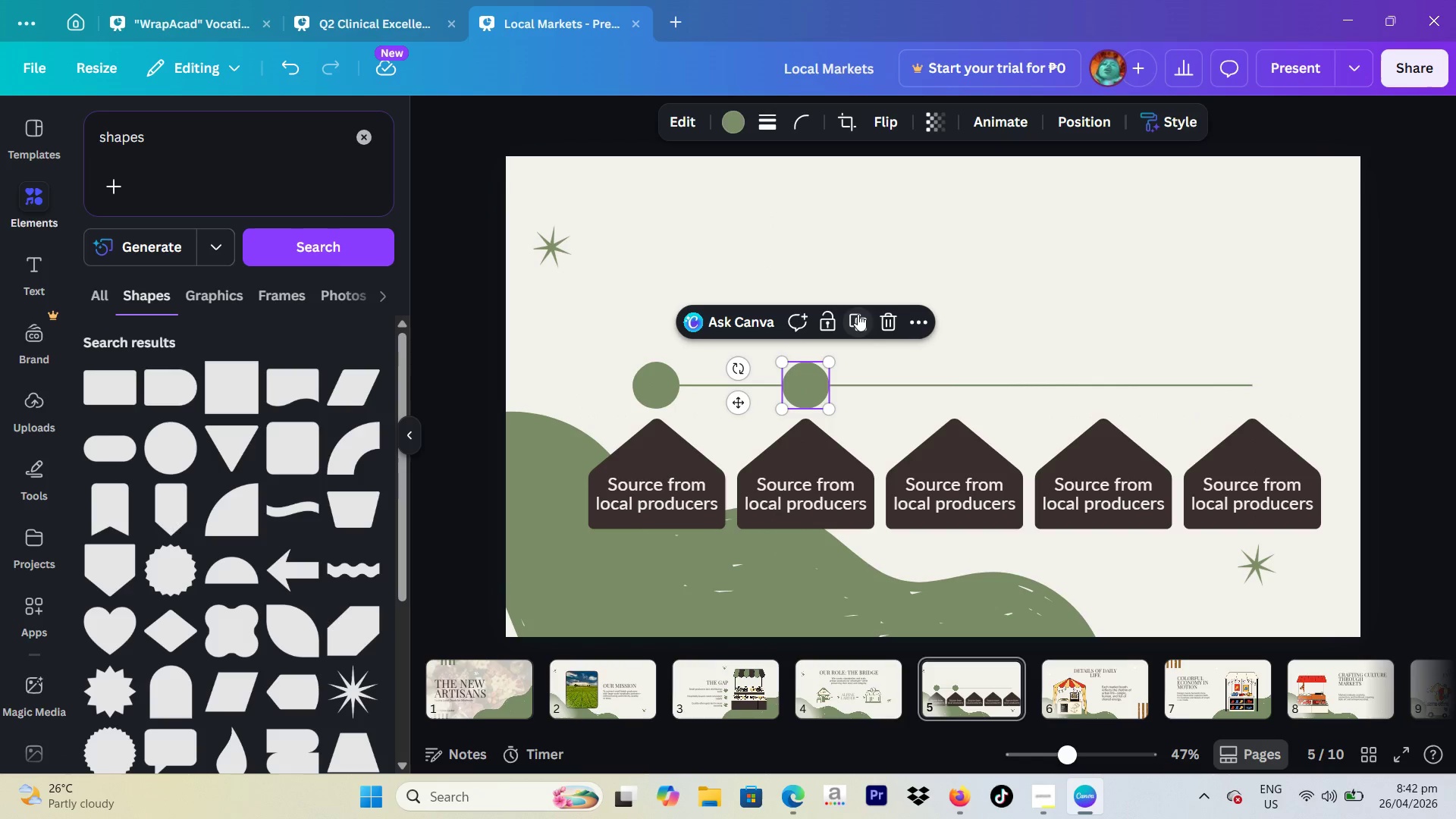 
left_click([858, 314])
 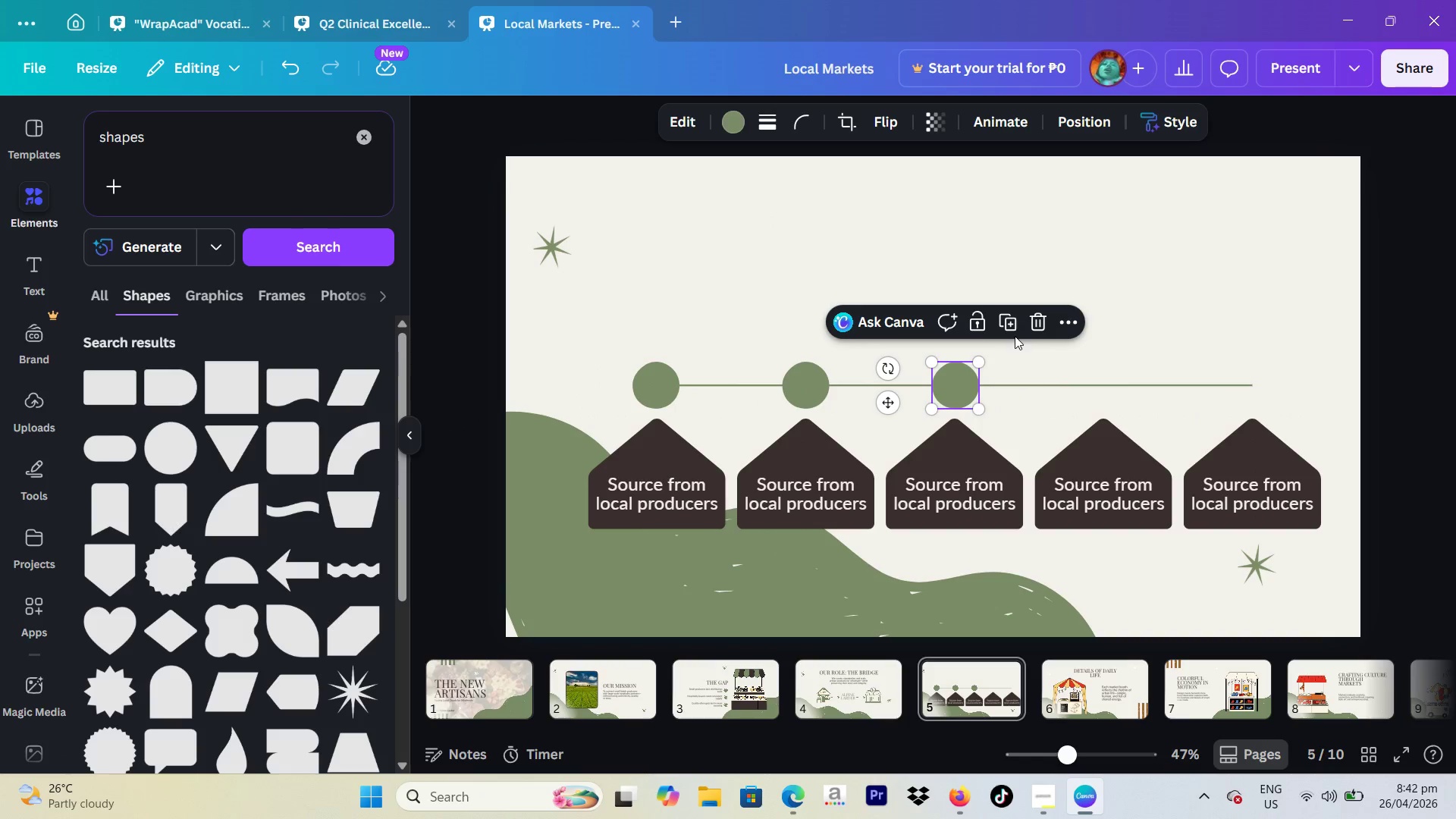 
left_click([1012, 328])
 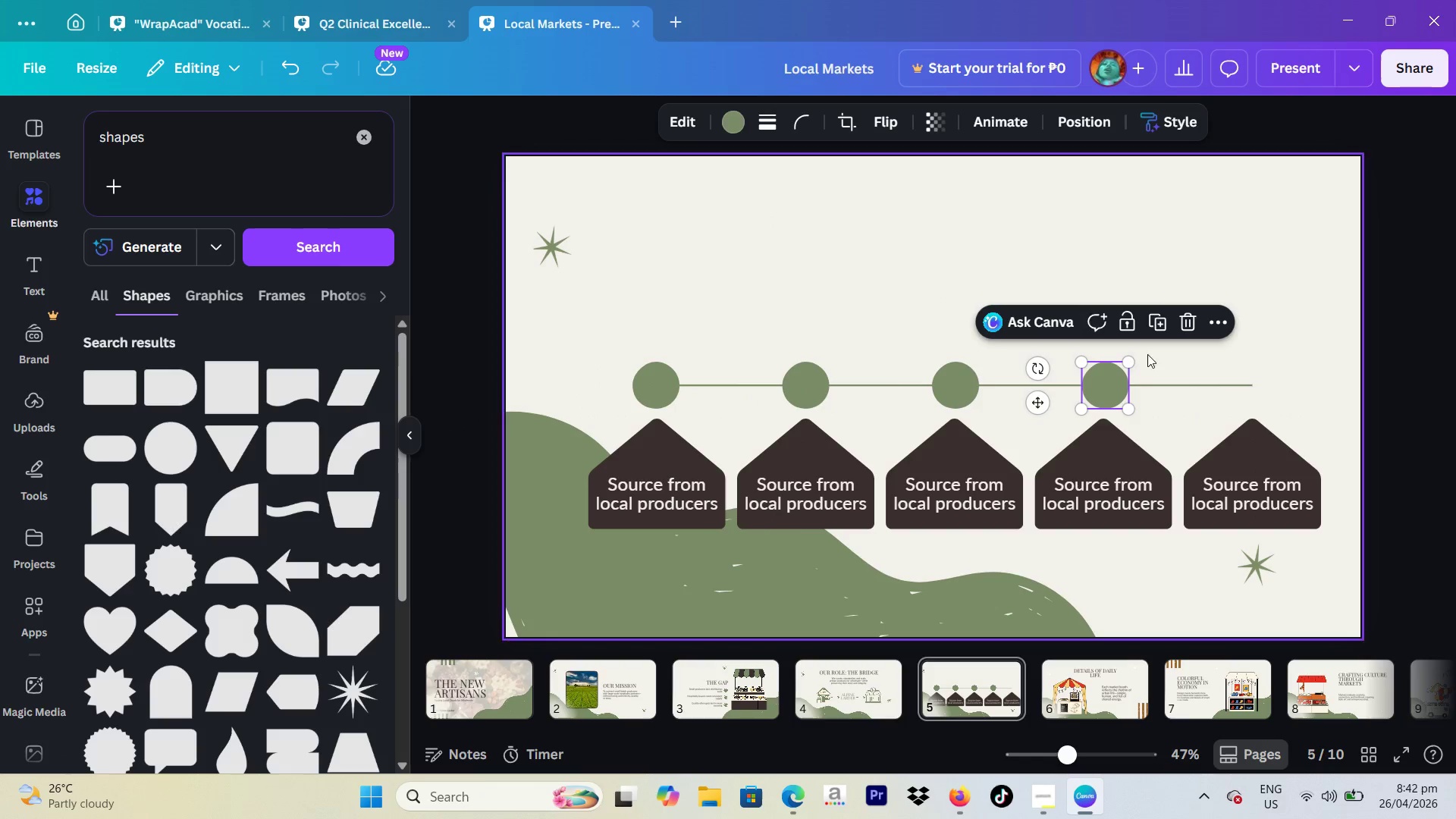 
left_click_drag(start_coordinate=[1101, 373], to_coordinate=[1097, 375])
 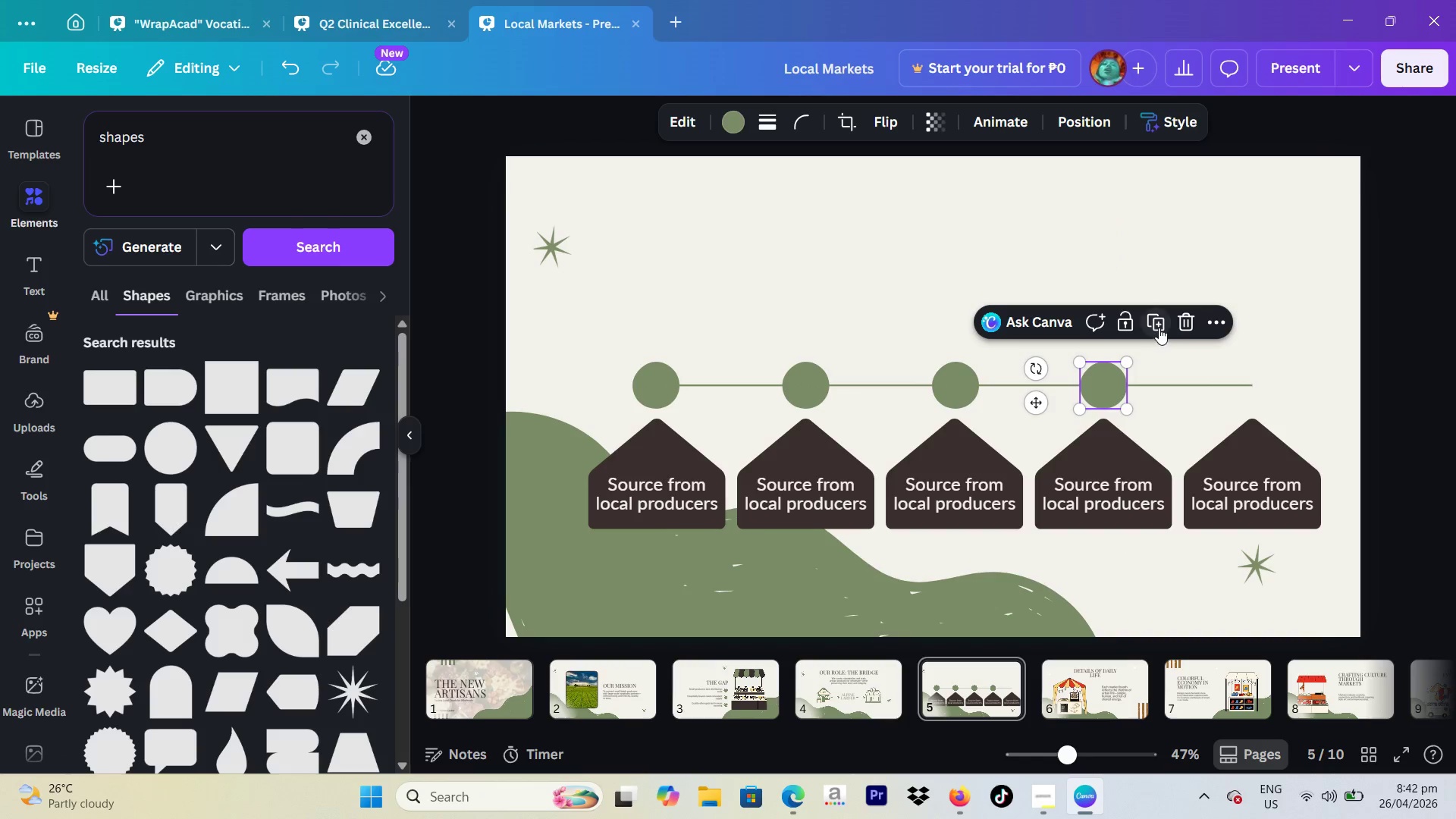 
left_click([1159, 328])
 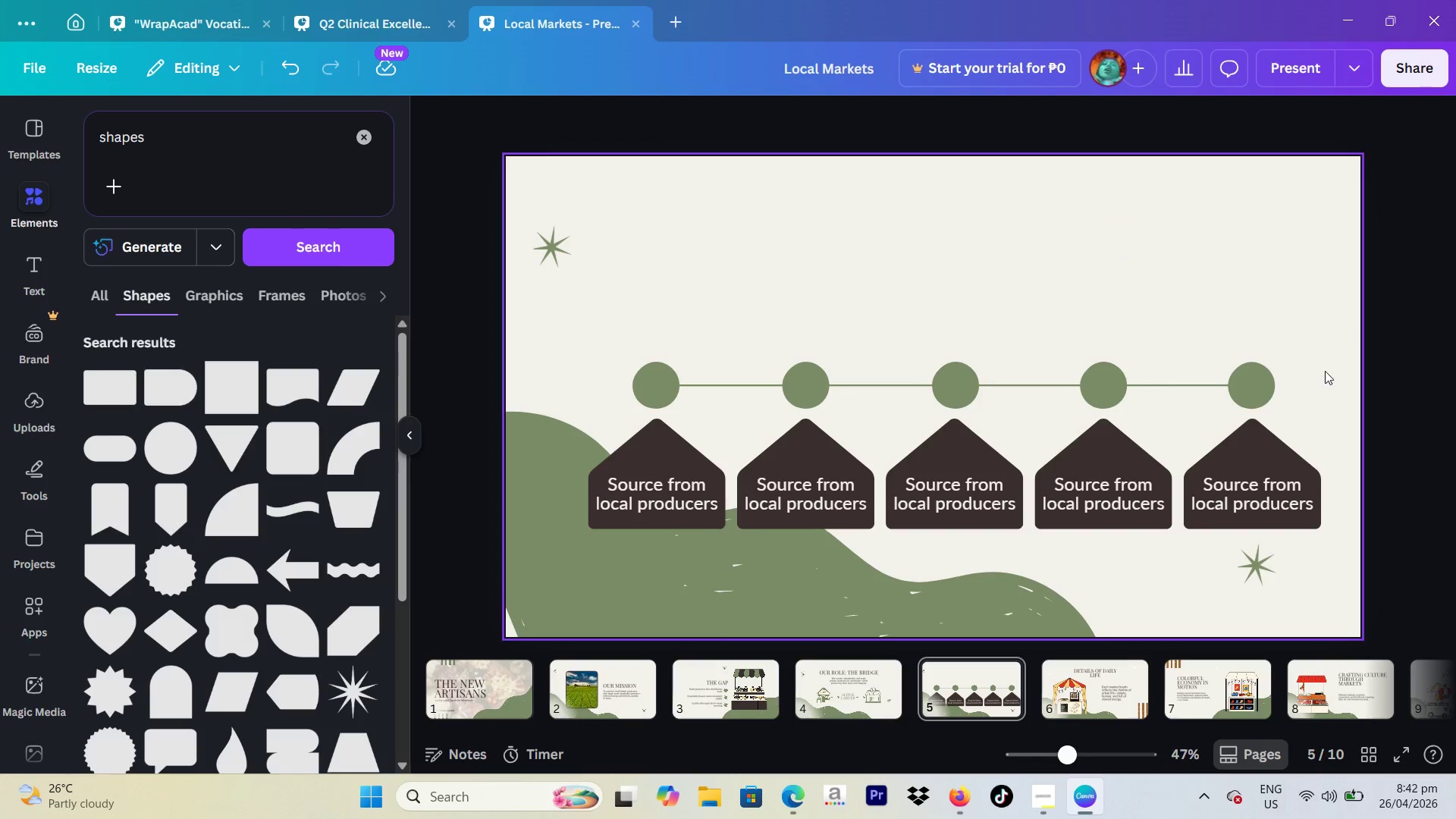 
left_click_drag(start_coordinate=[1321, 374], to_coordinate=[654, 462])
 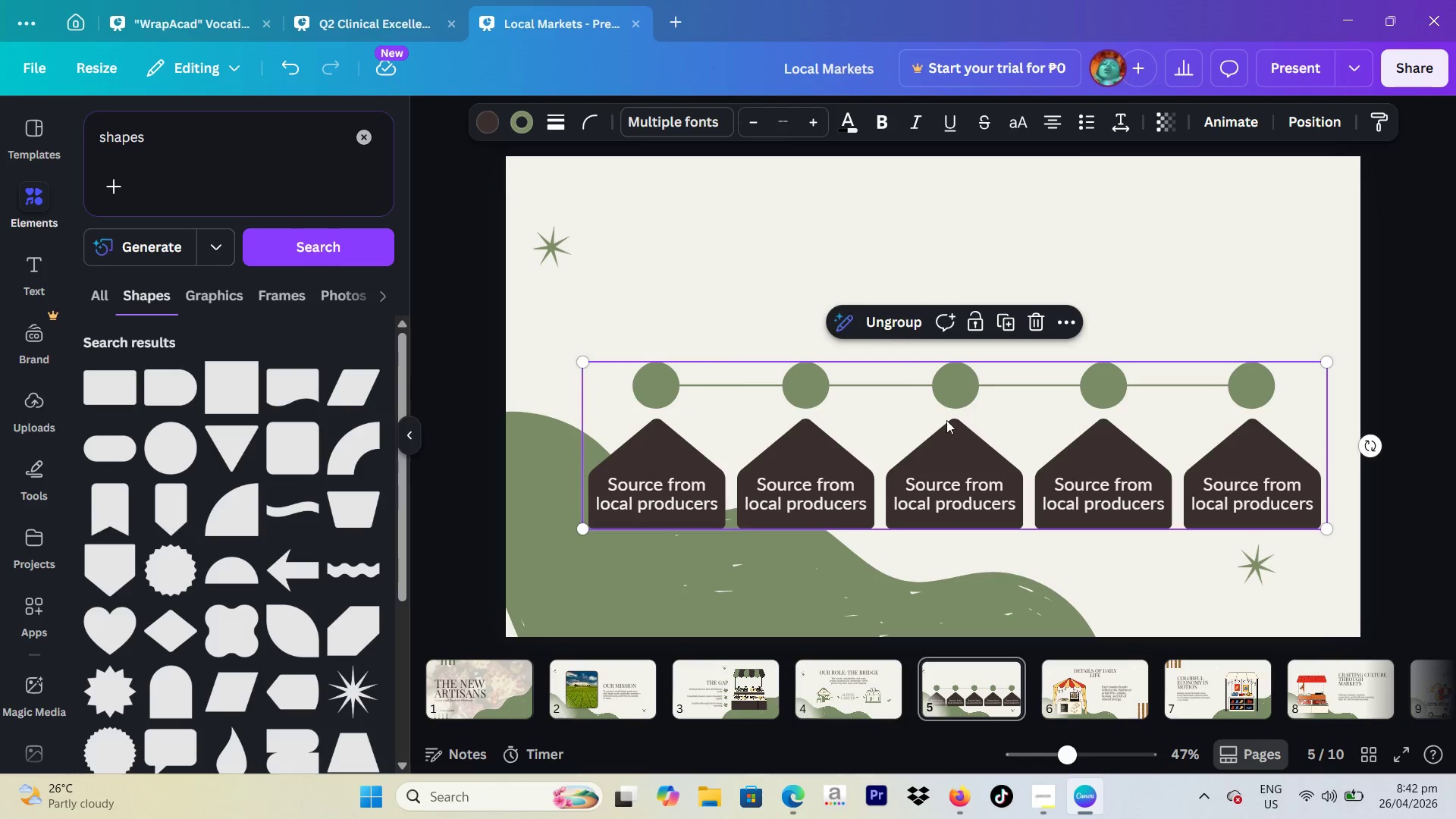 
left_click_drag(start_coordinate=[945, 441], to_coordinate=[937, 445])
 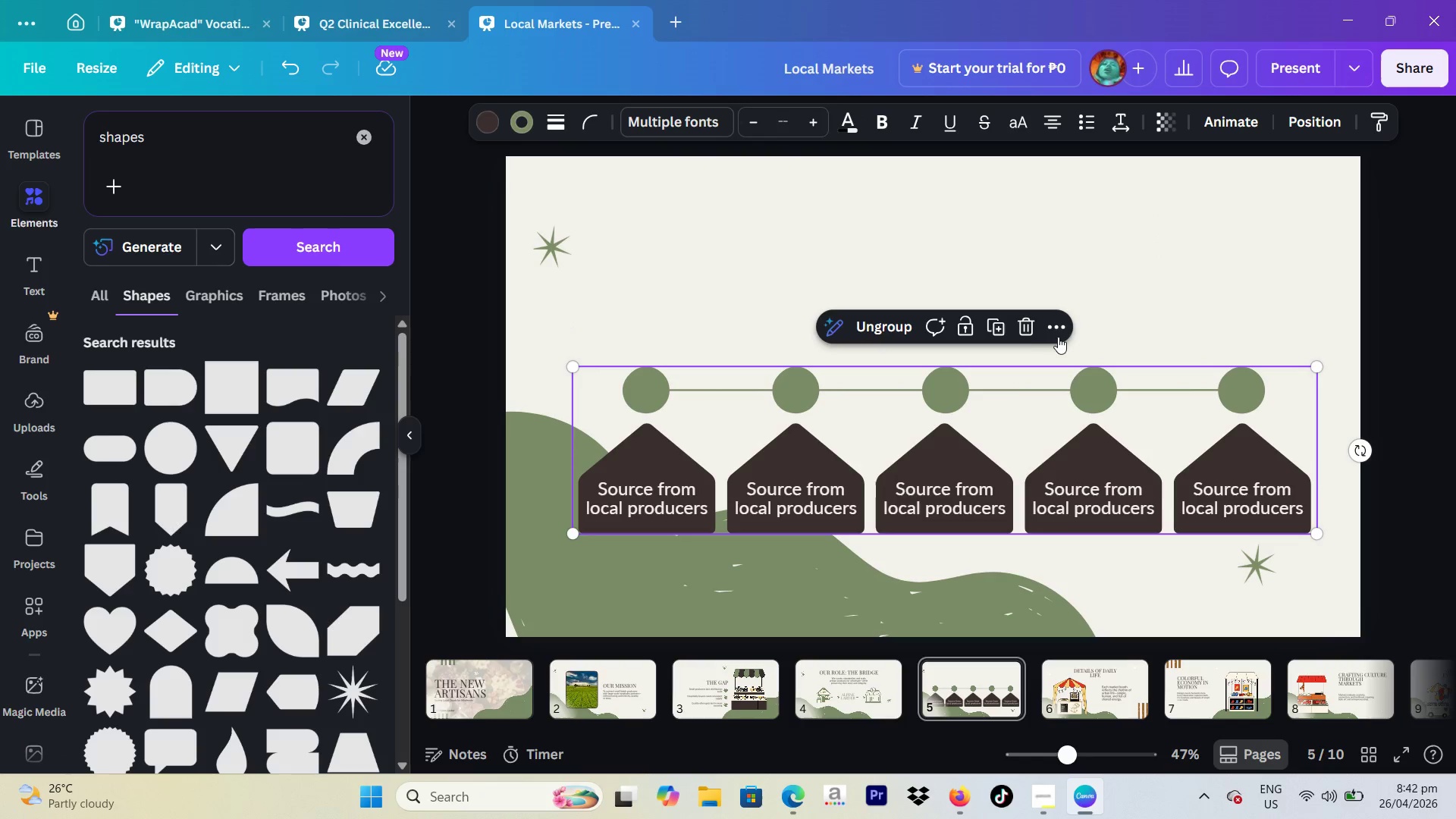 
left_click([1059, 336])
 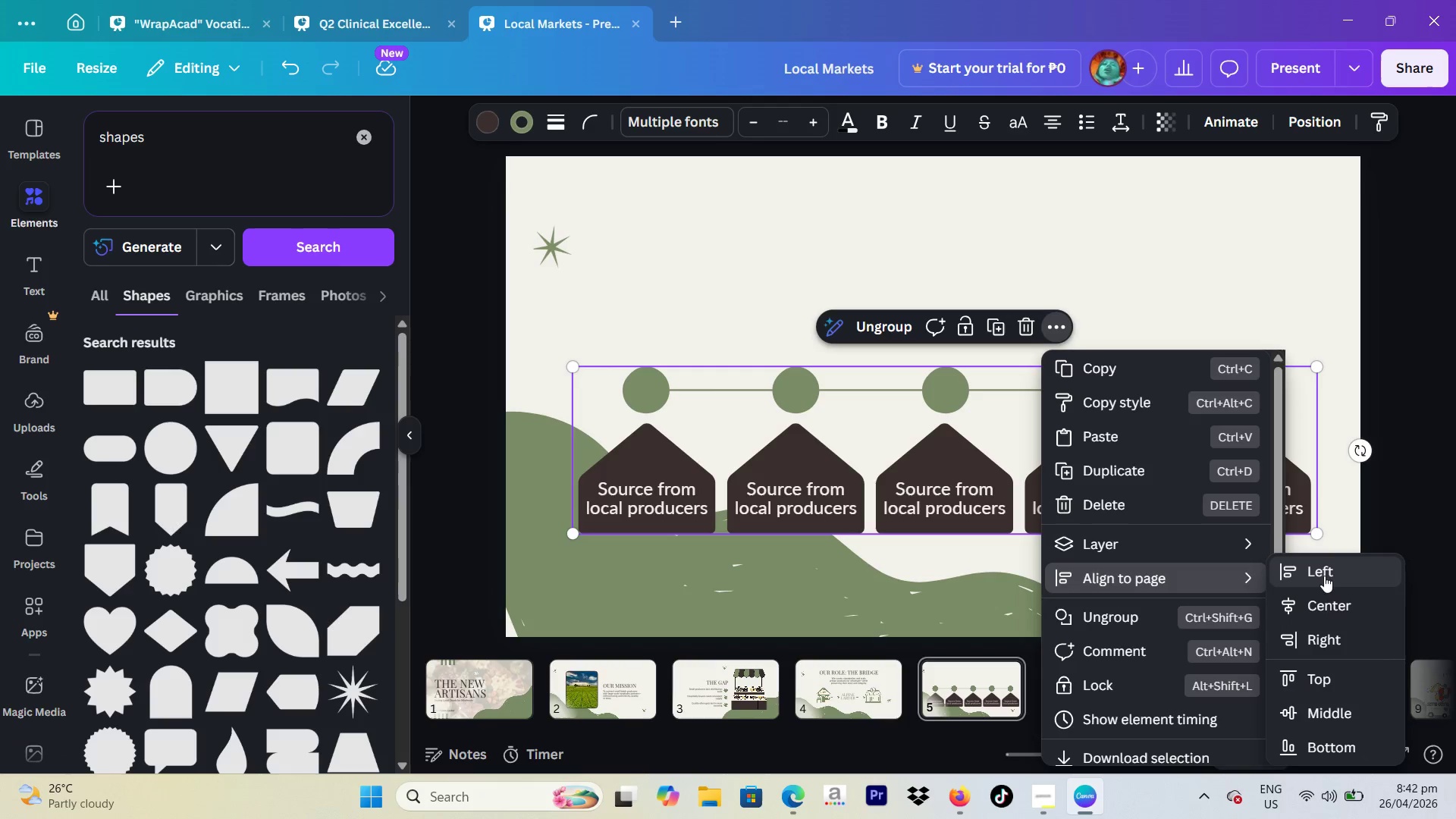 
left_click([1326, 611])
 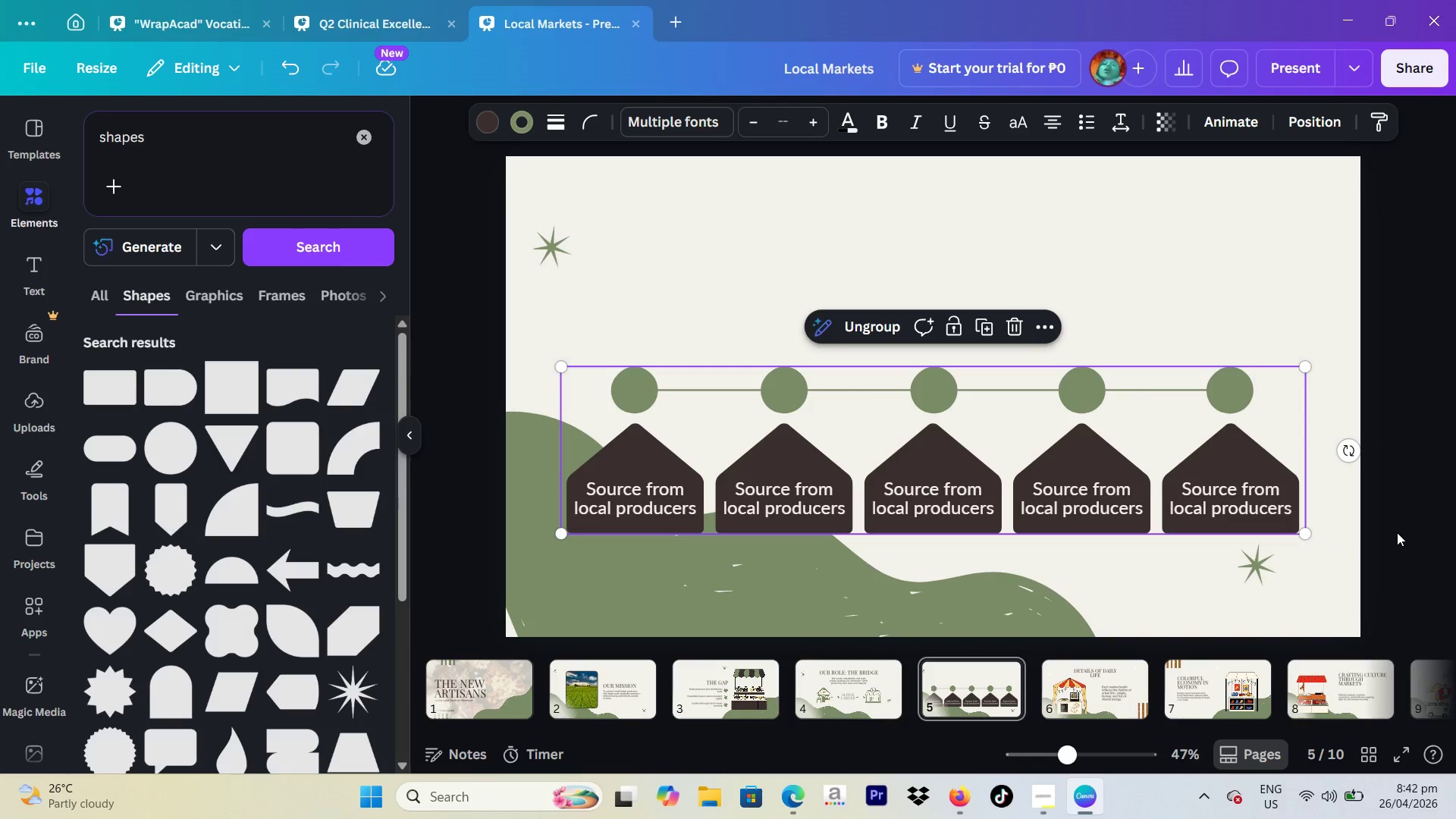 
left_click([1398, 530])
 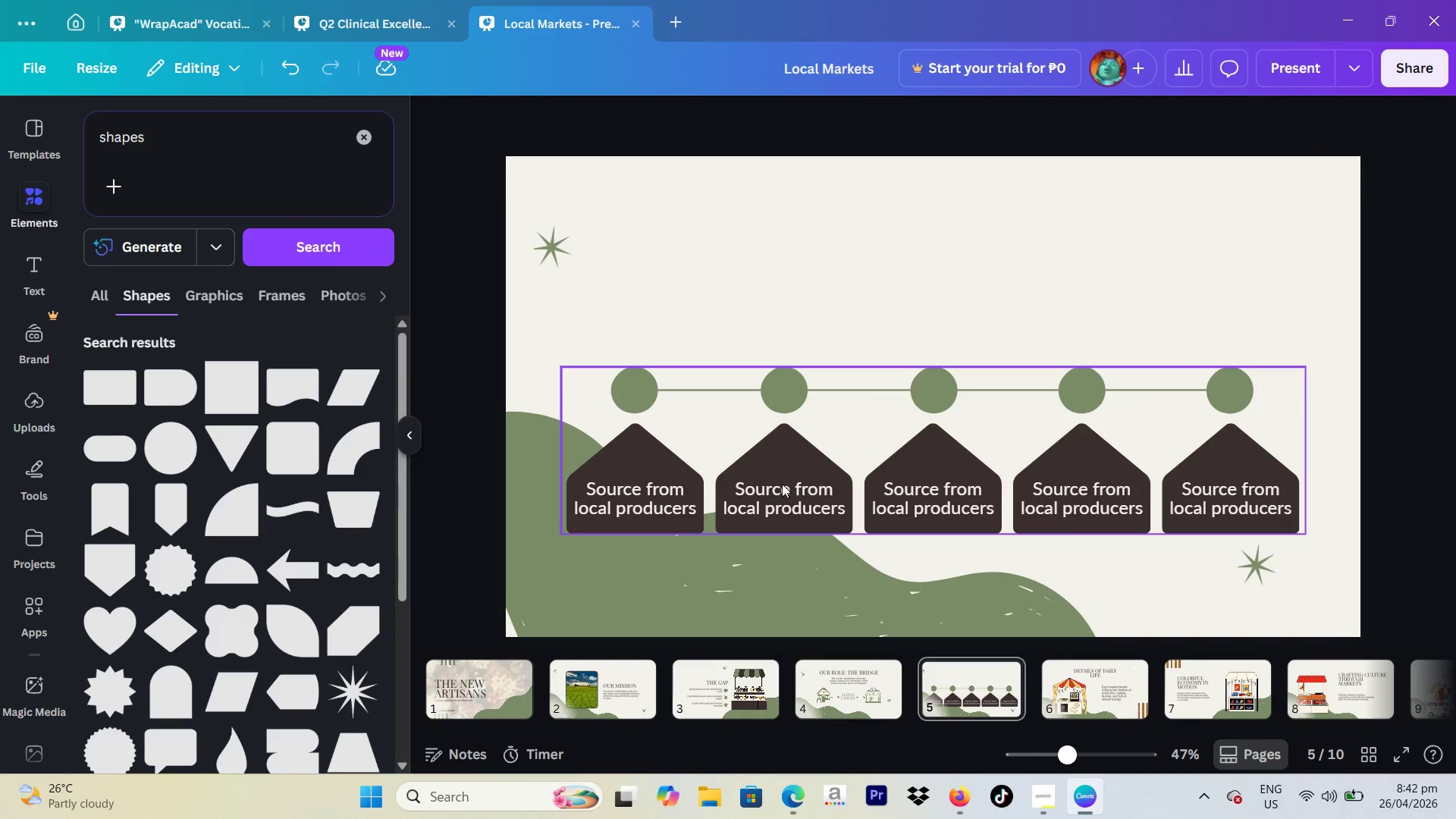 
double_click([782, 484])
 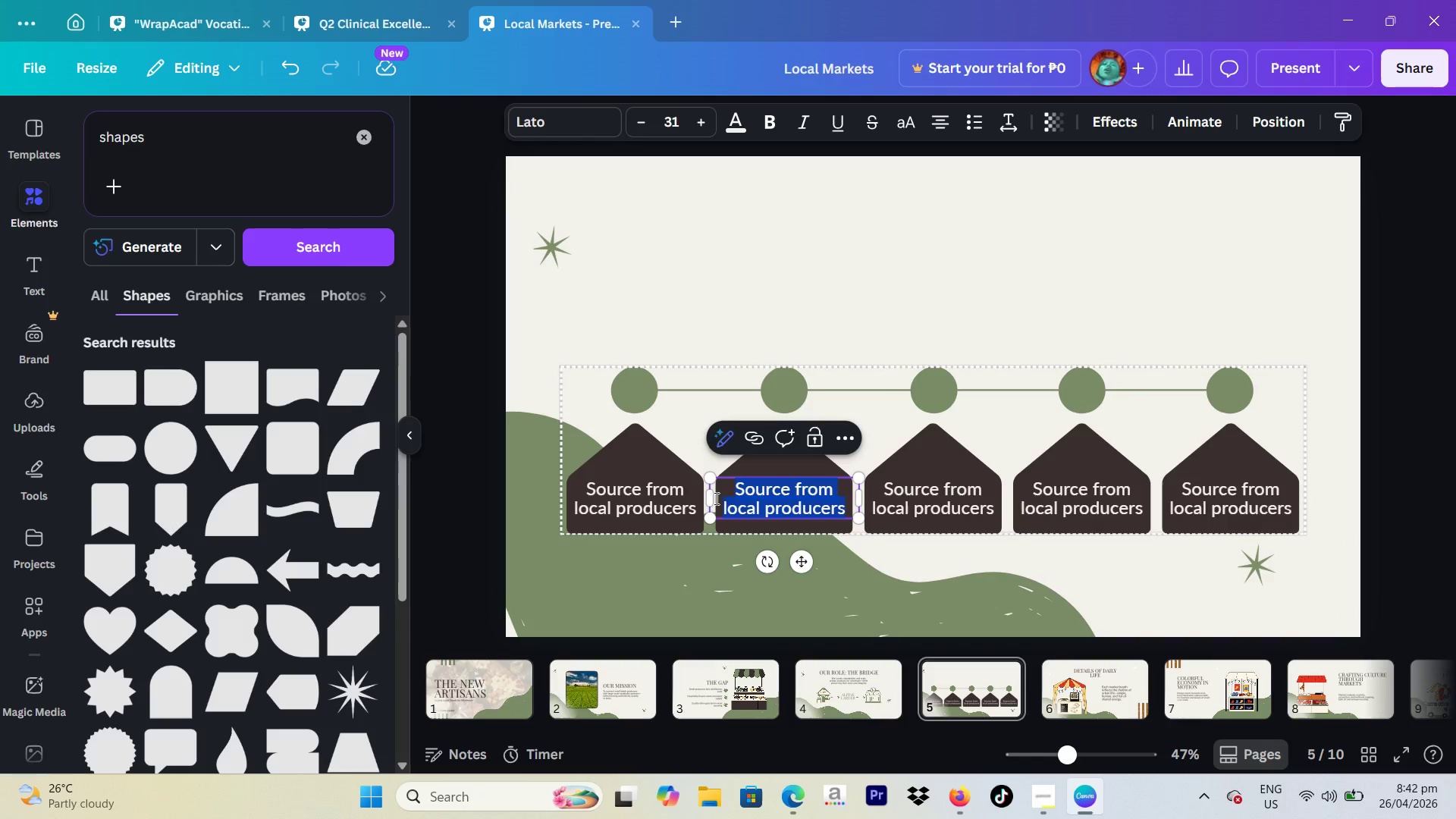 
left_click([619, 498])
 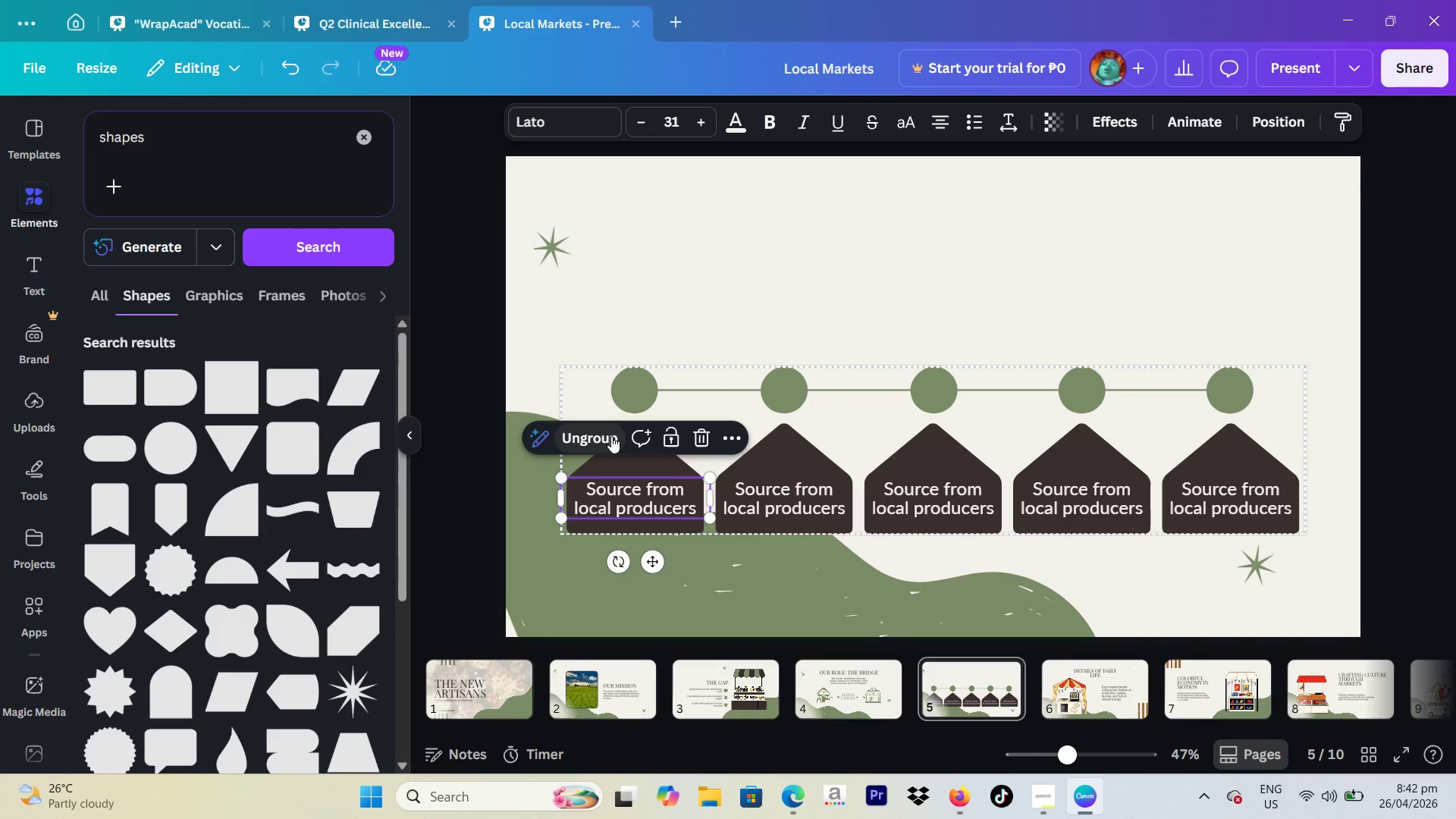 
left_click([608, 437])
 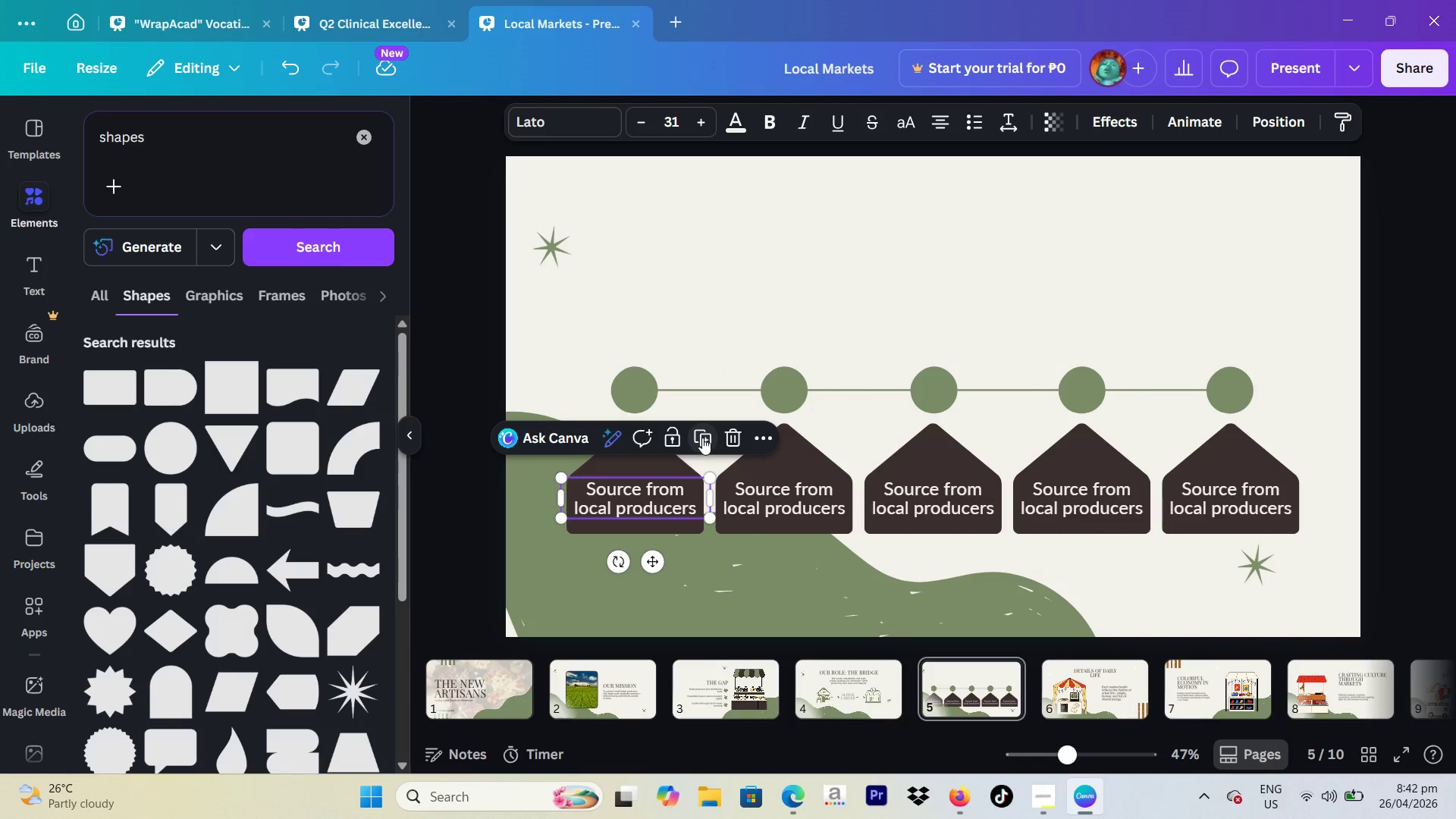 
left_click([702, 438])
 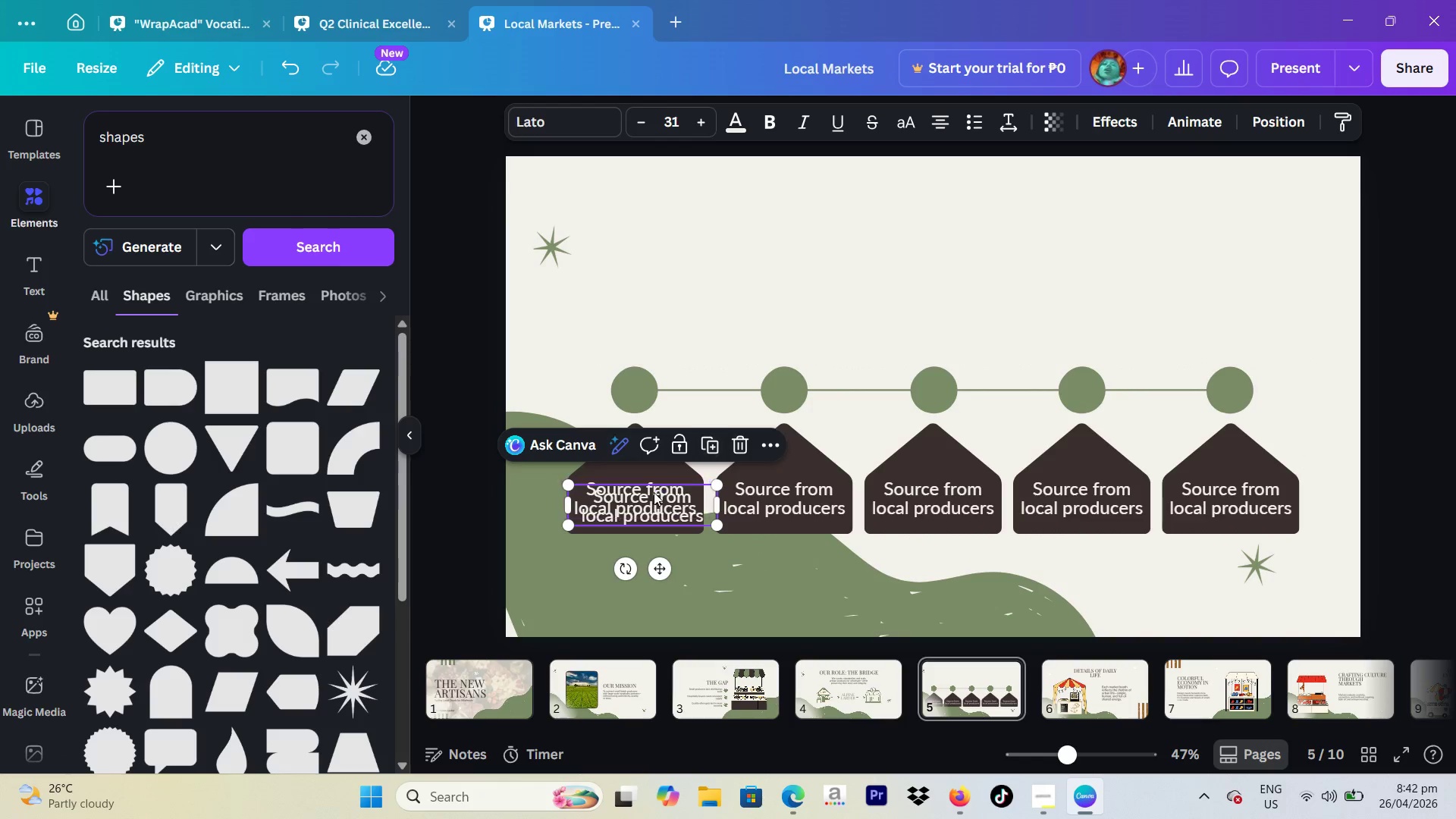 
left_click([651, 498])
 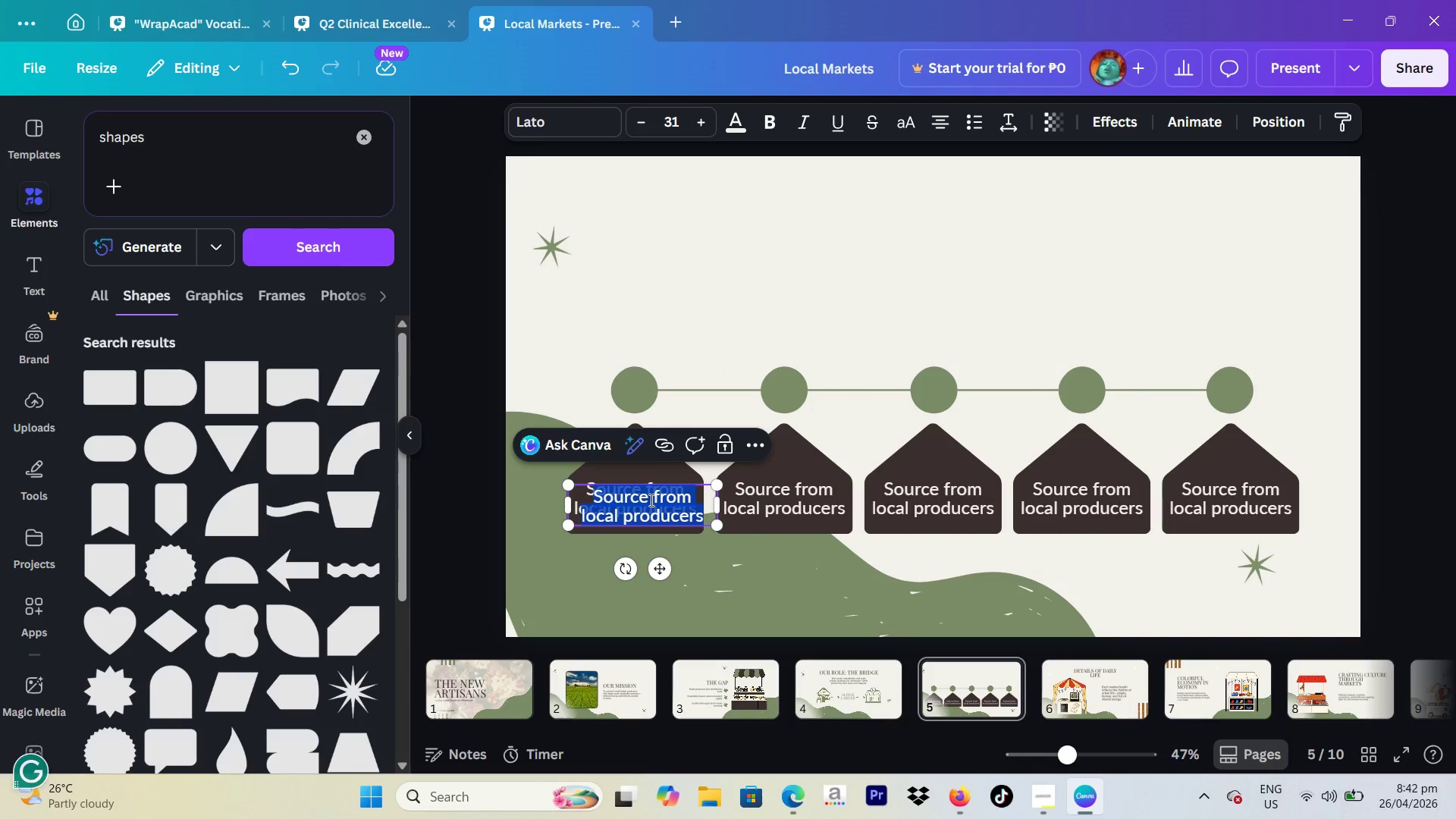 
key(1)
 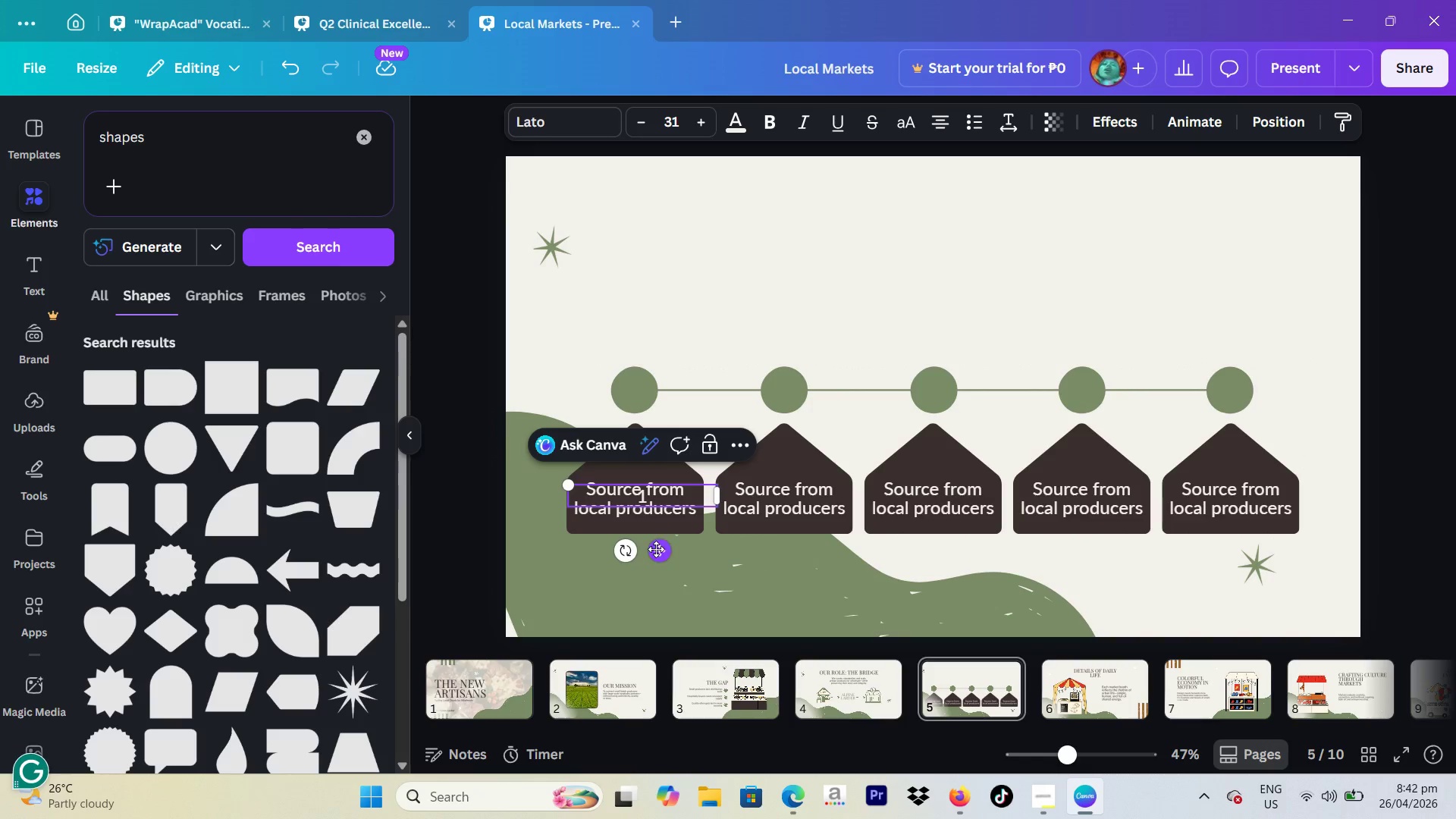 
left_click_drag(start_coordinate=[656, 549], to_coordinate=[647, 442])
 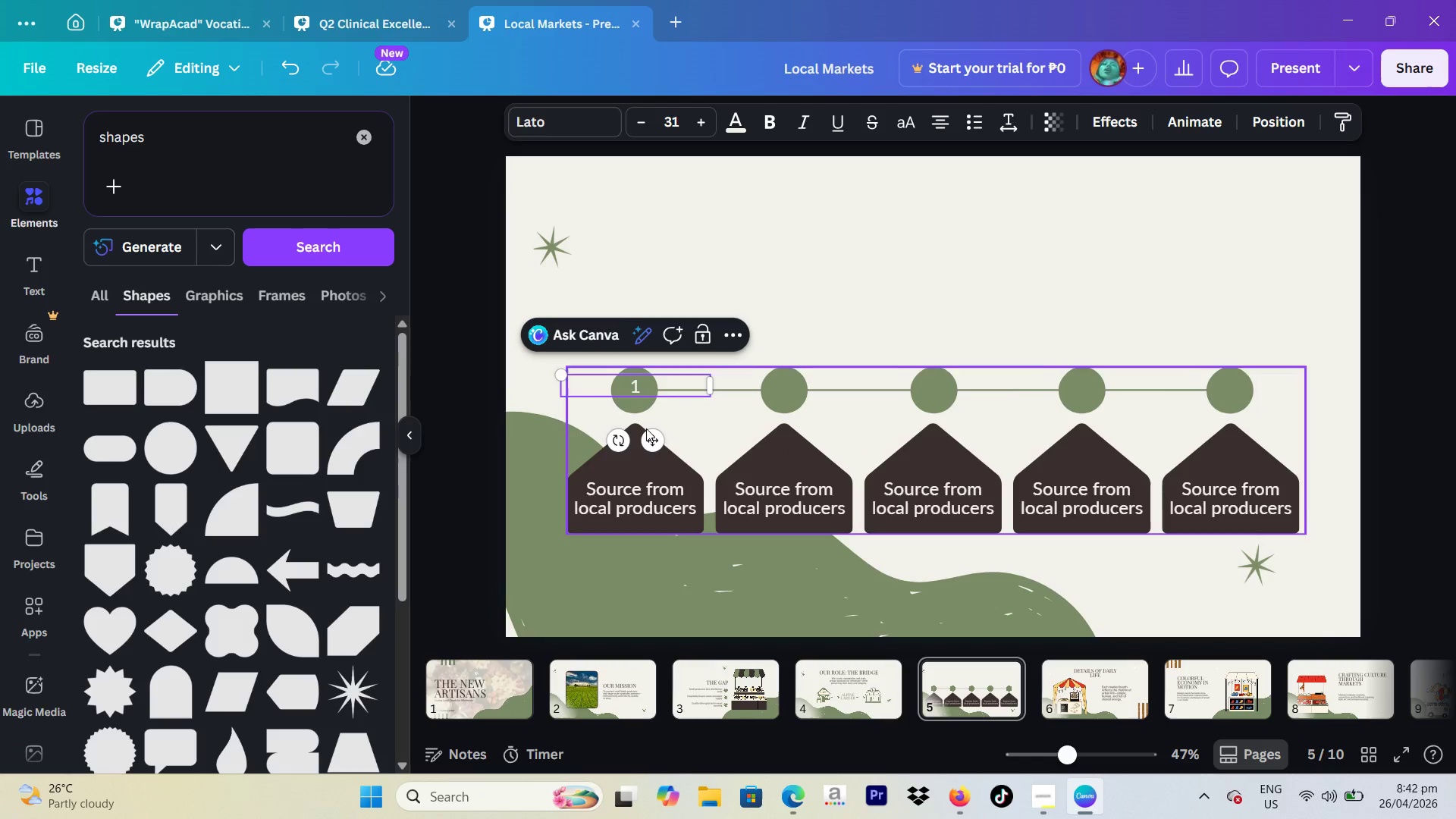 
left_click_drag(start_coordinate=[651, 442], to_coordinate=[643, 444])
 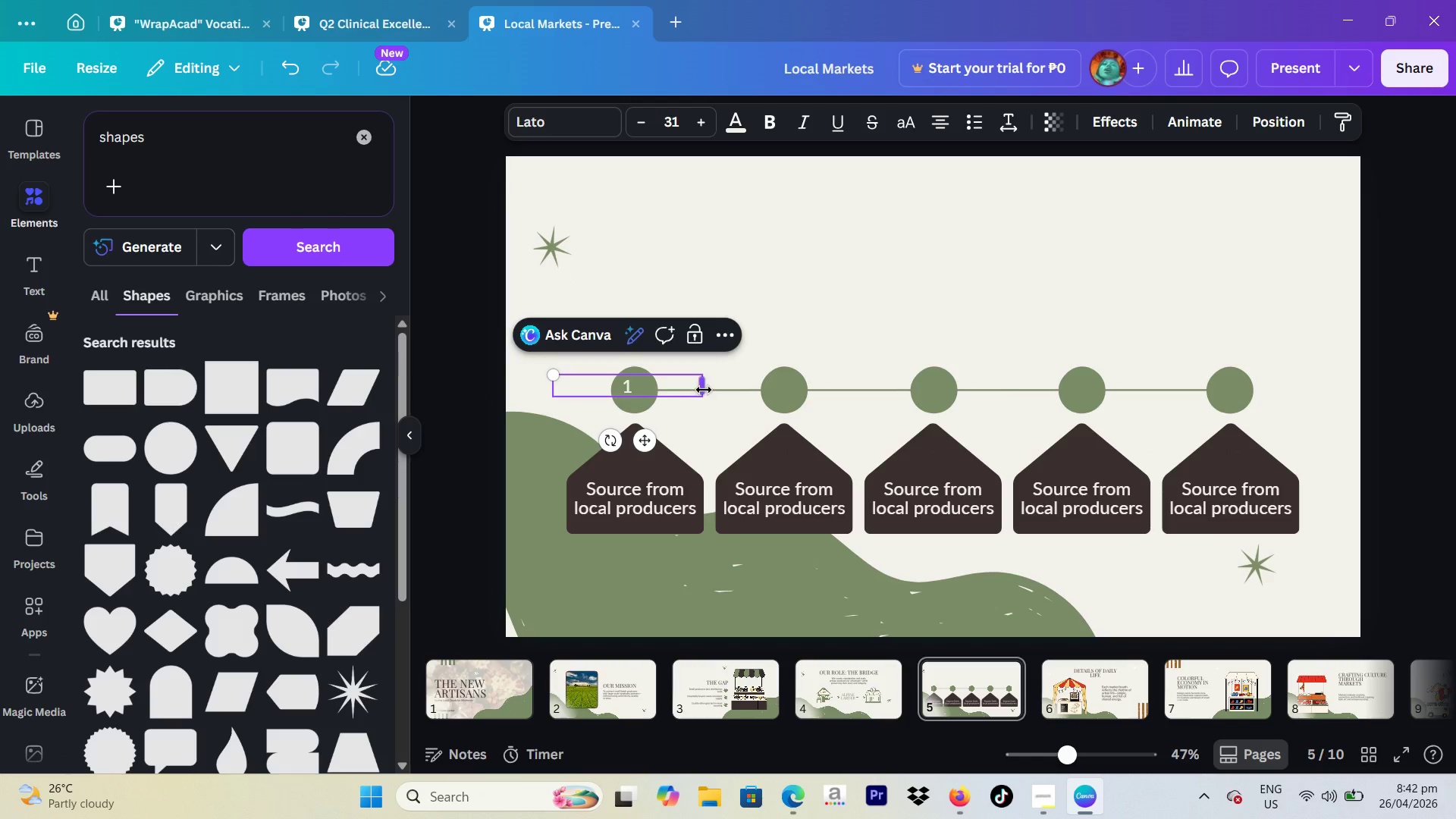 
left_click_drag(start_coordinate=[704, 390], to_coordinate=[585, 397])
 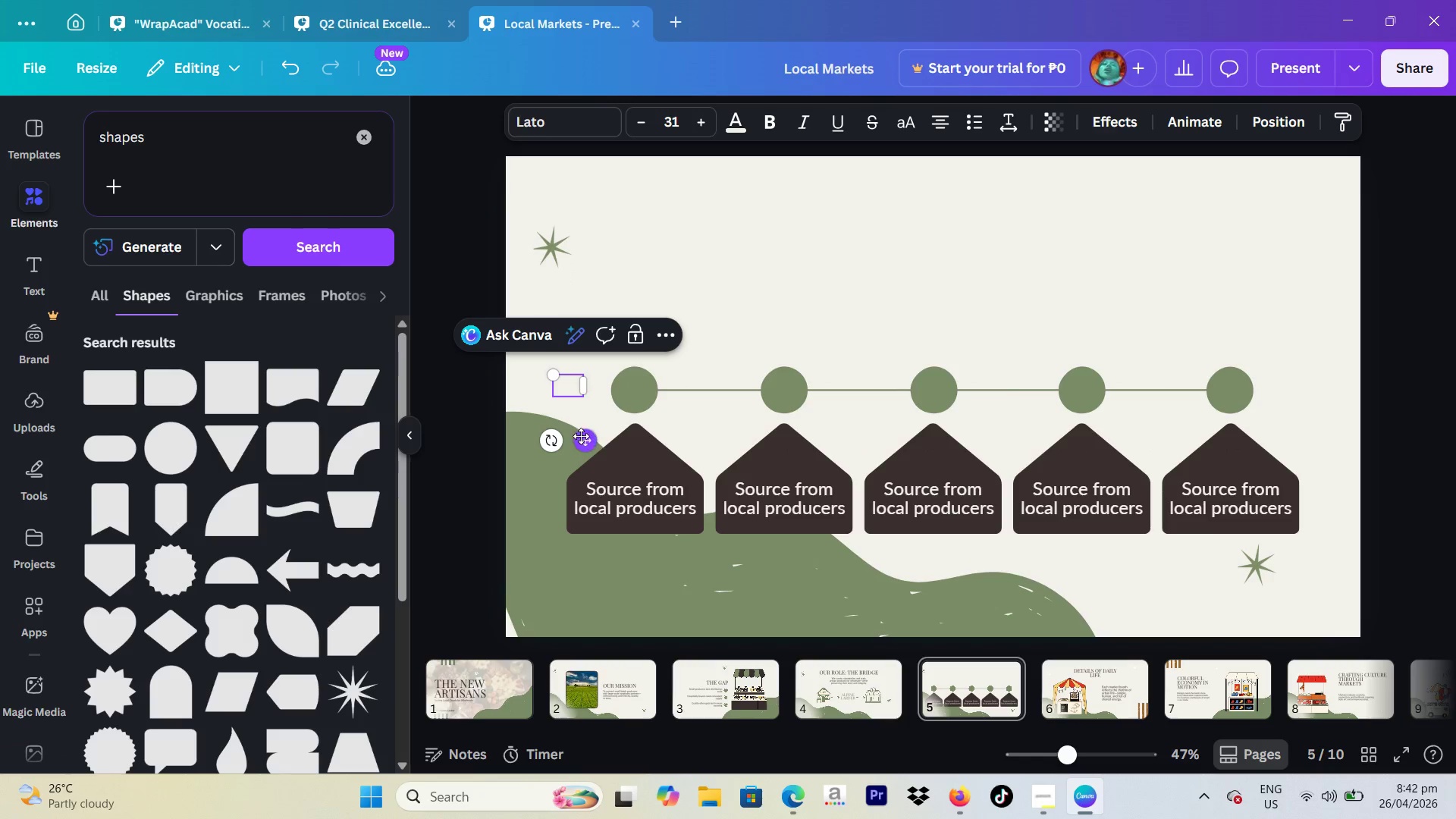 
left_click_drag(start_coordinate=[581, 436], to_coordinate=[647, 440])
 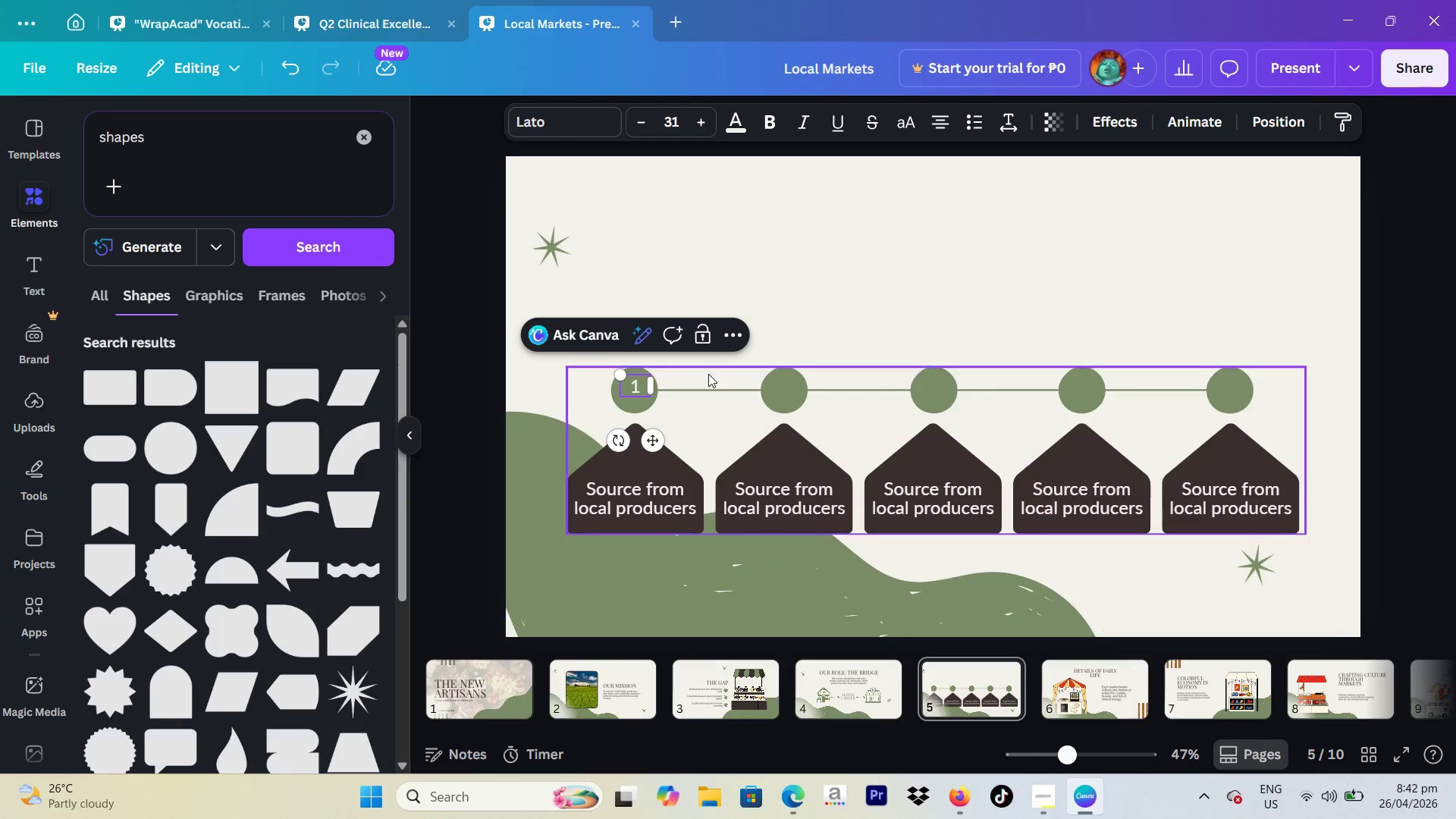 
left_click_drag(start_coordinate=[657, 439], to_coordinate=[654, 446])
 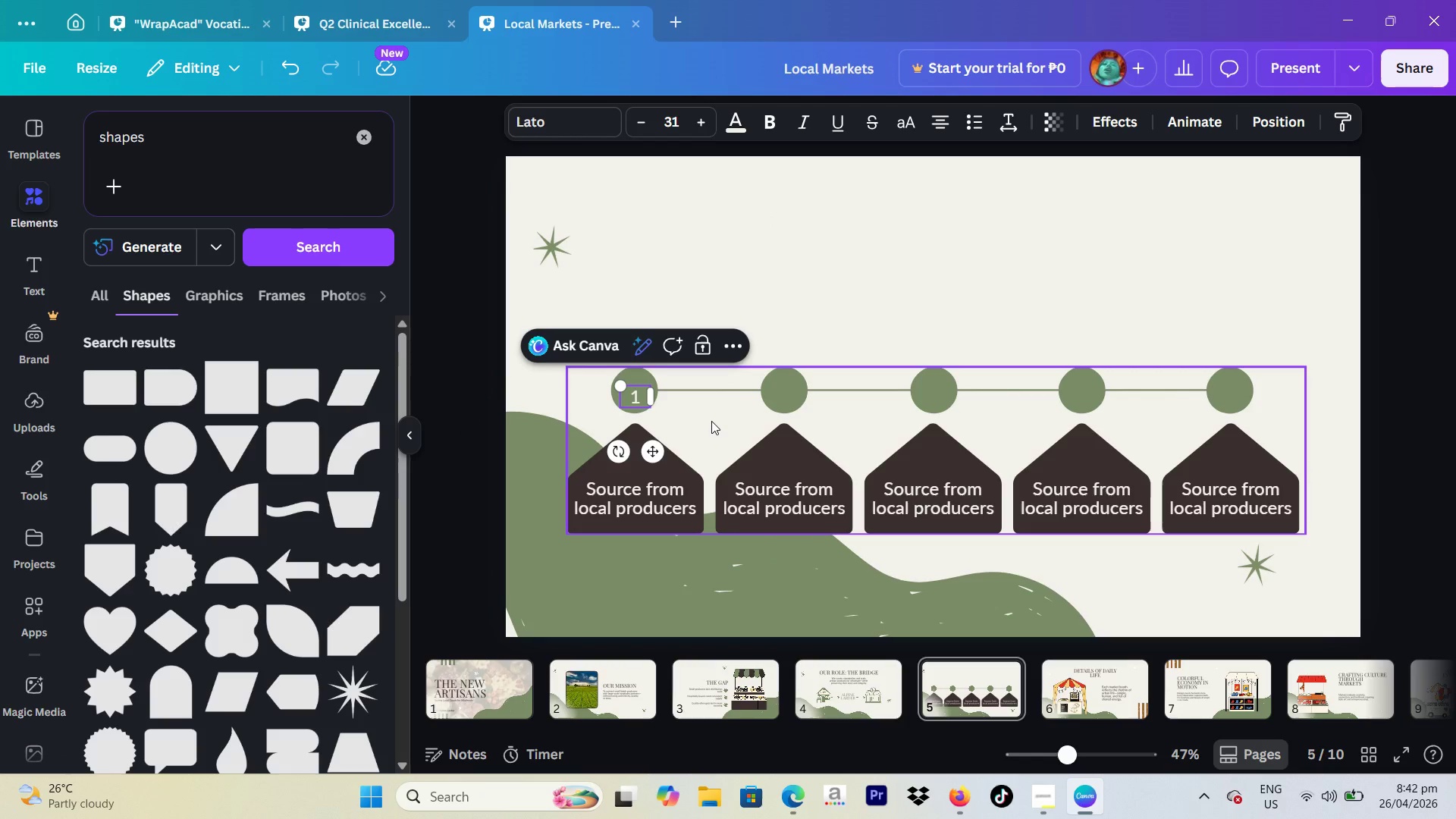 
key(ArrowLeft)
 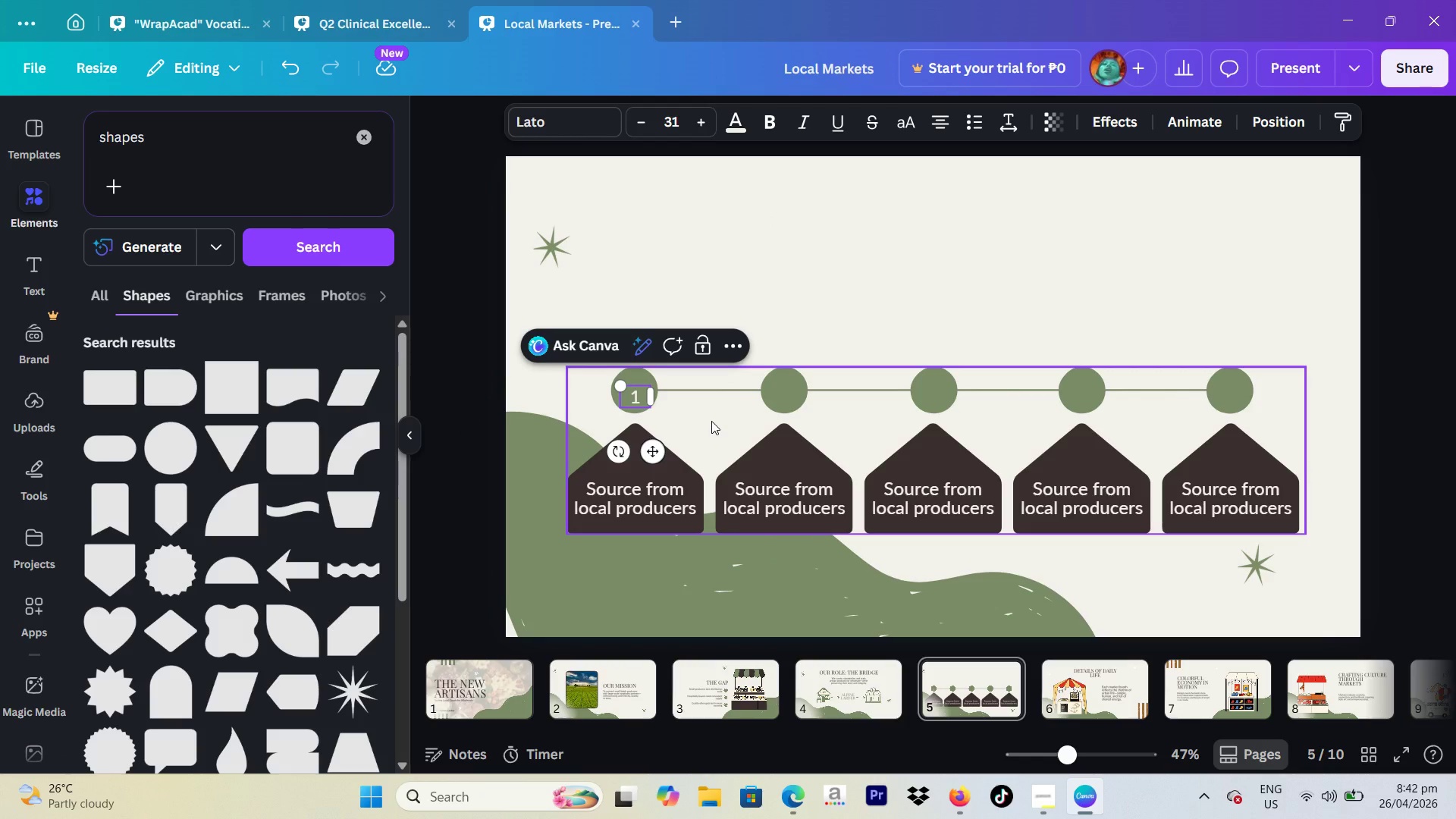 
key(ArrowLeft)
 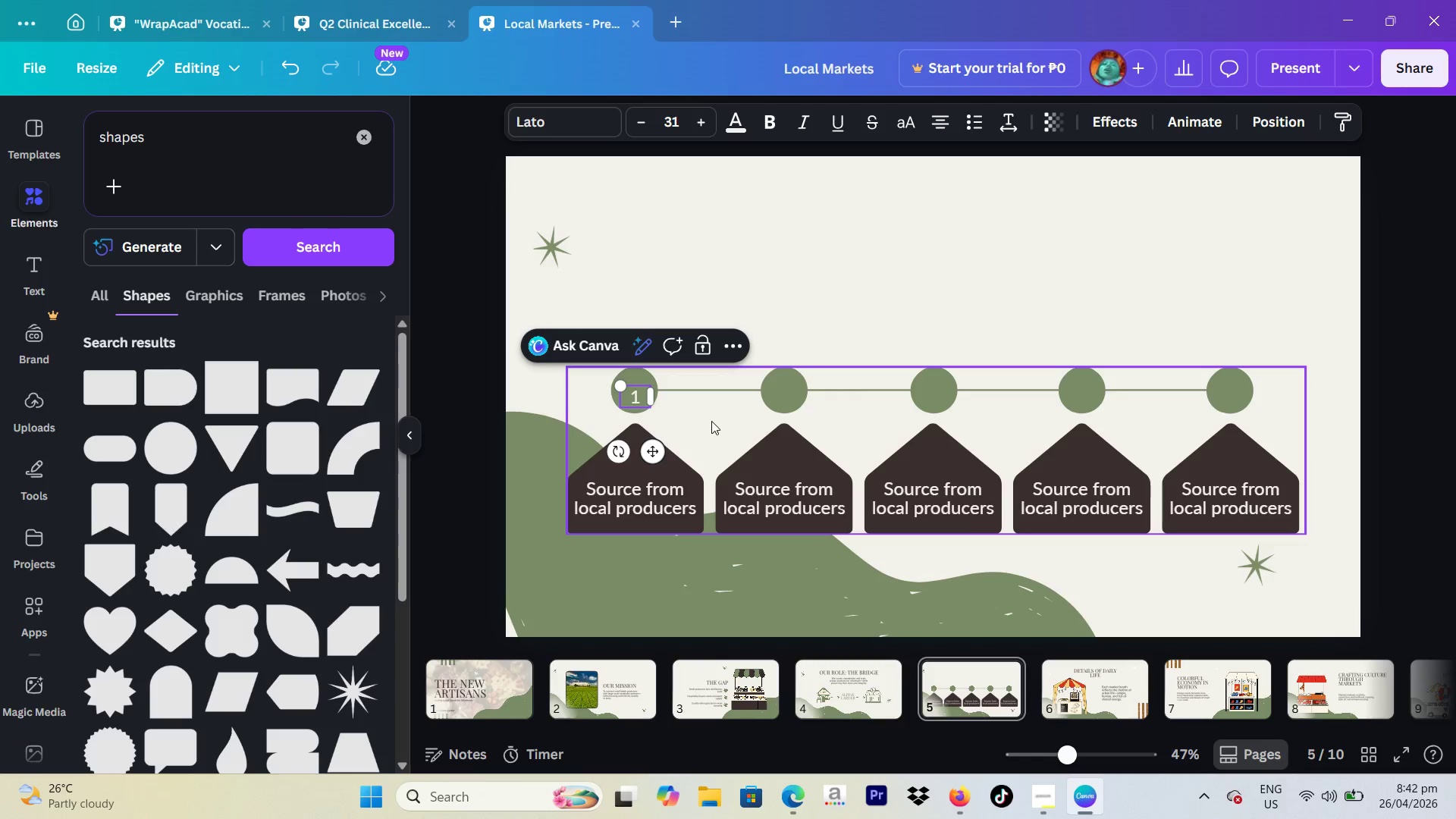 
key(ArrowLeft)
 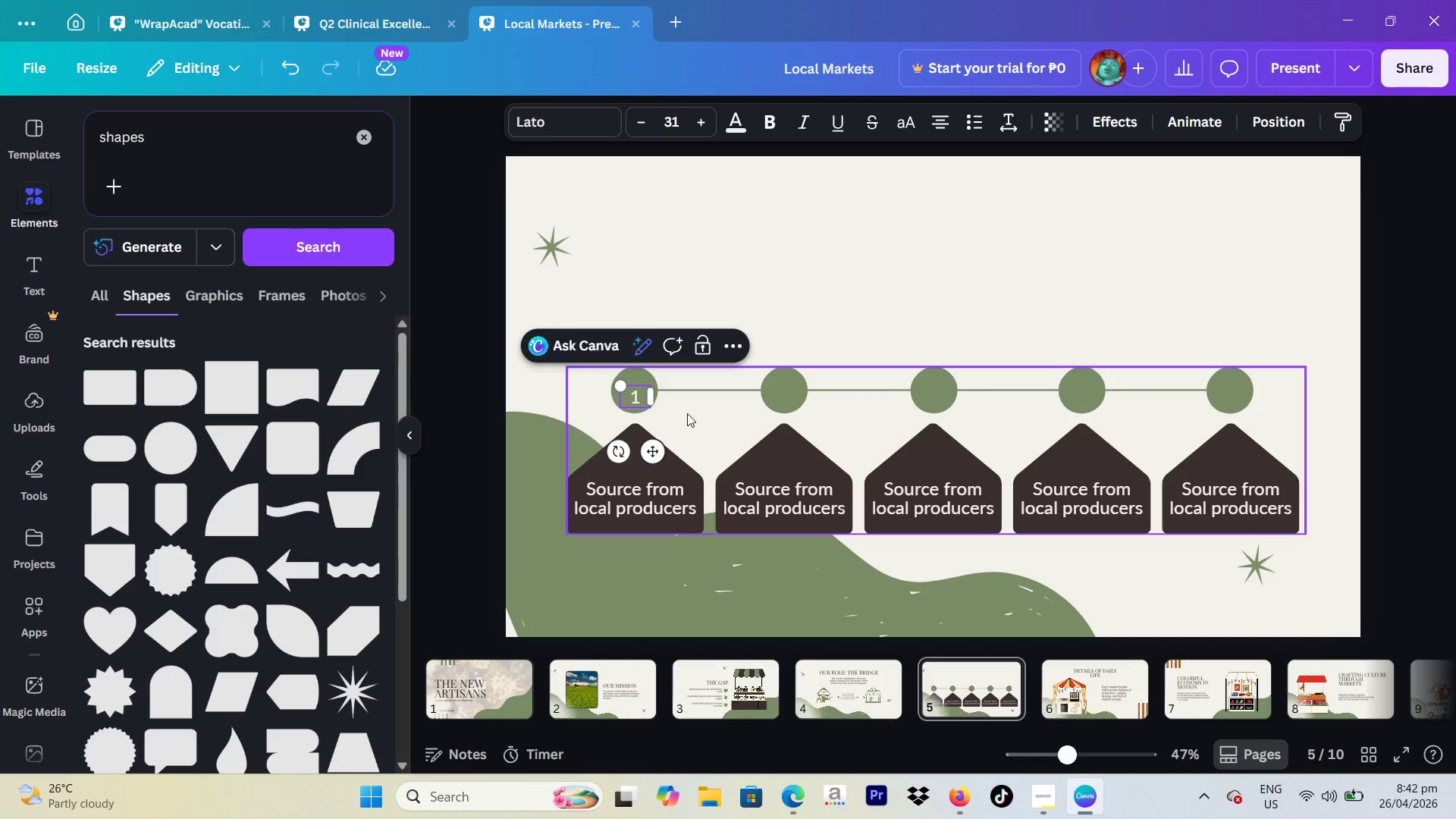 
hold_key(key=ArrowLeft, duration=1.05)
 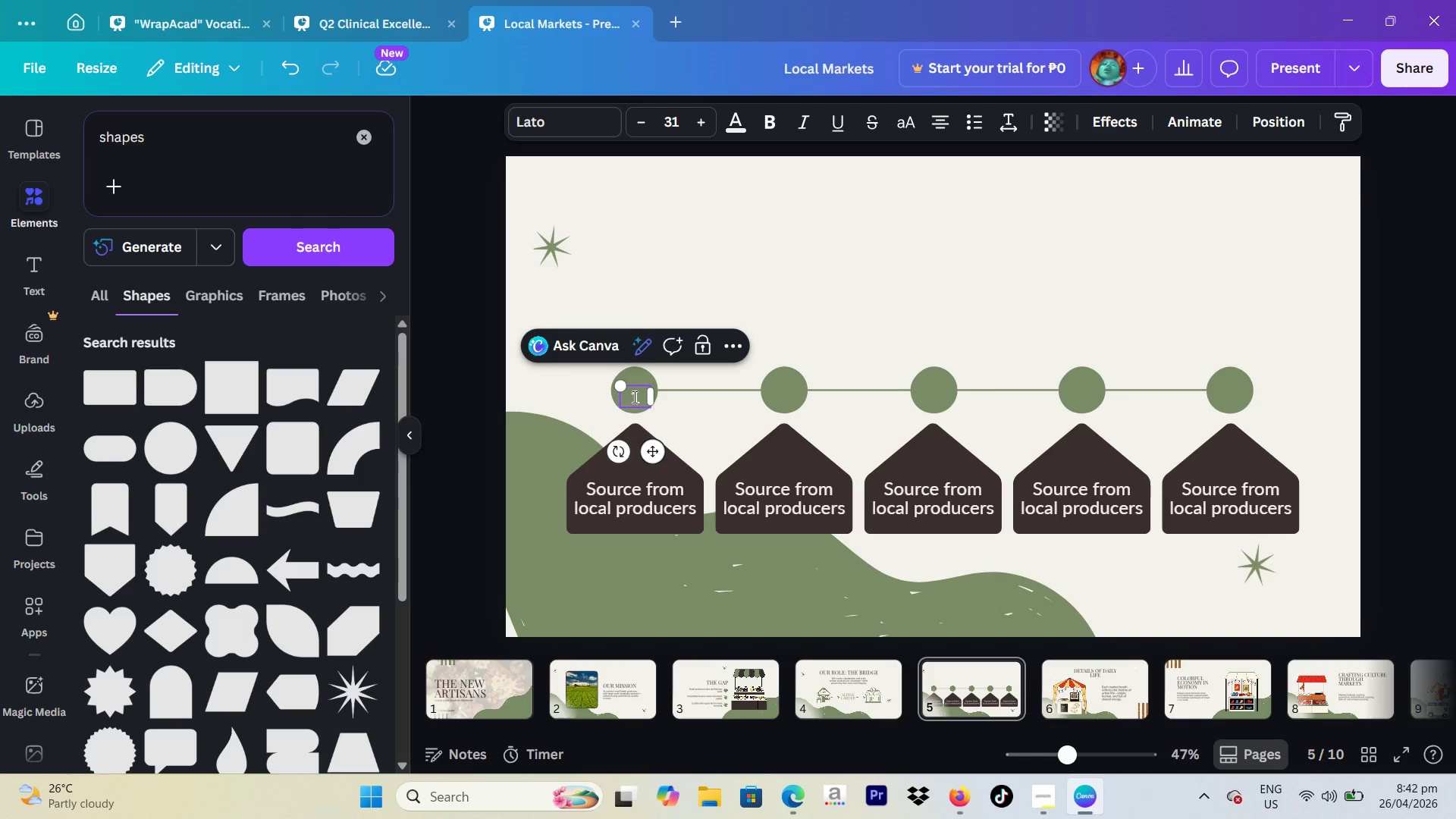 
left_click([633, 397])
 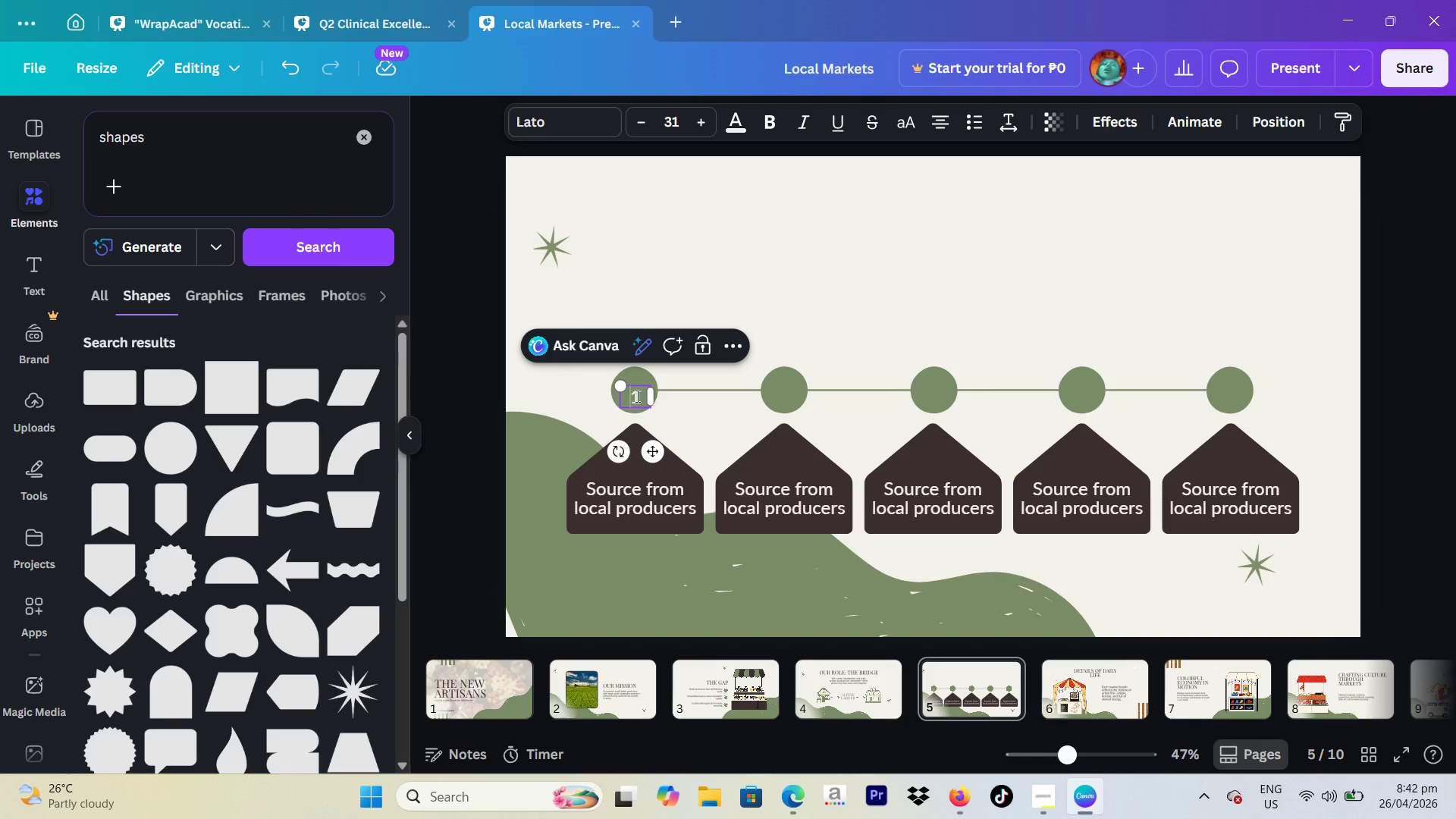 
key(ArrowLeft)
 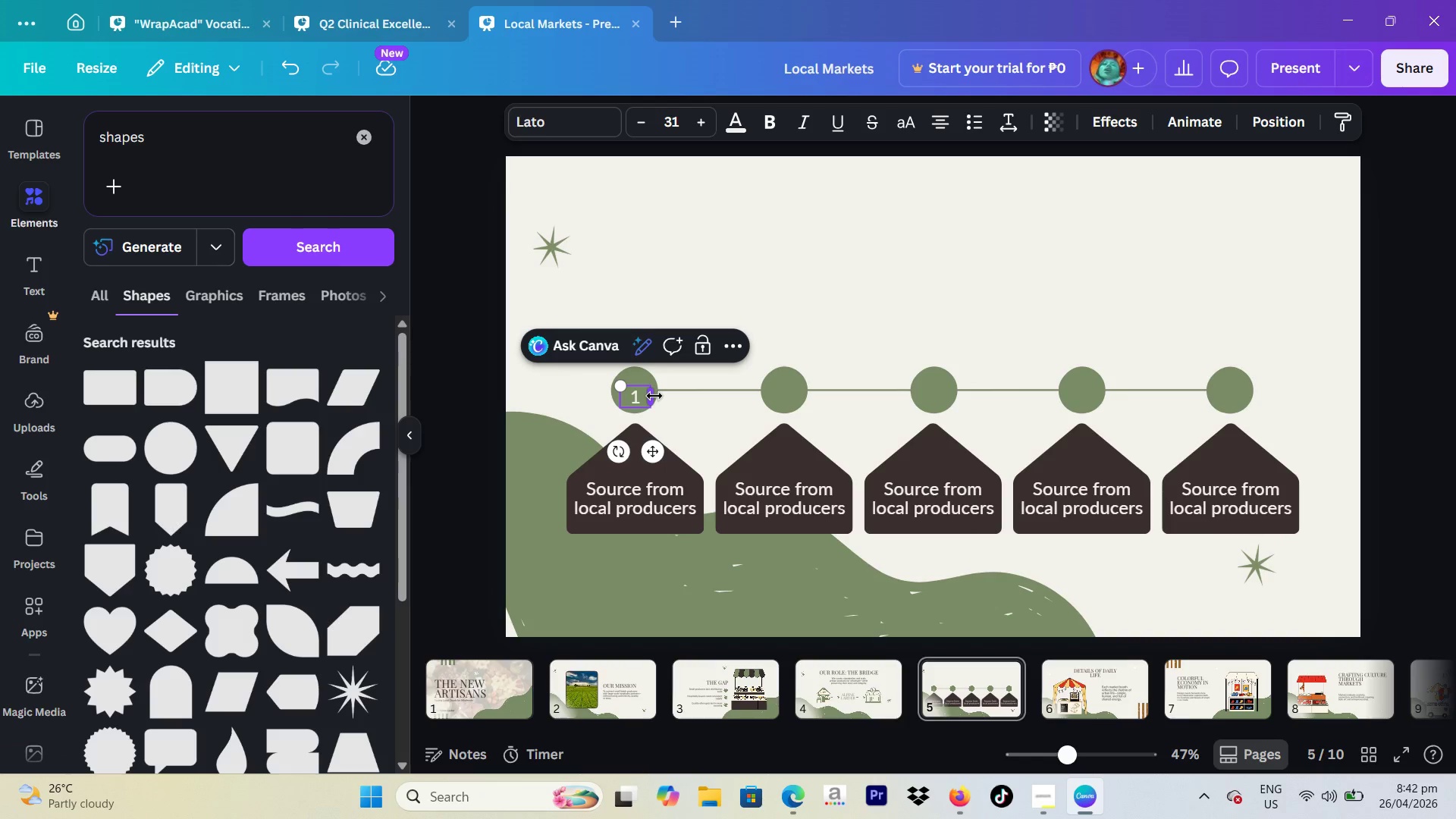 
key(ArrowLeft)
 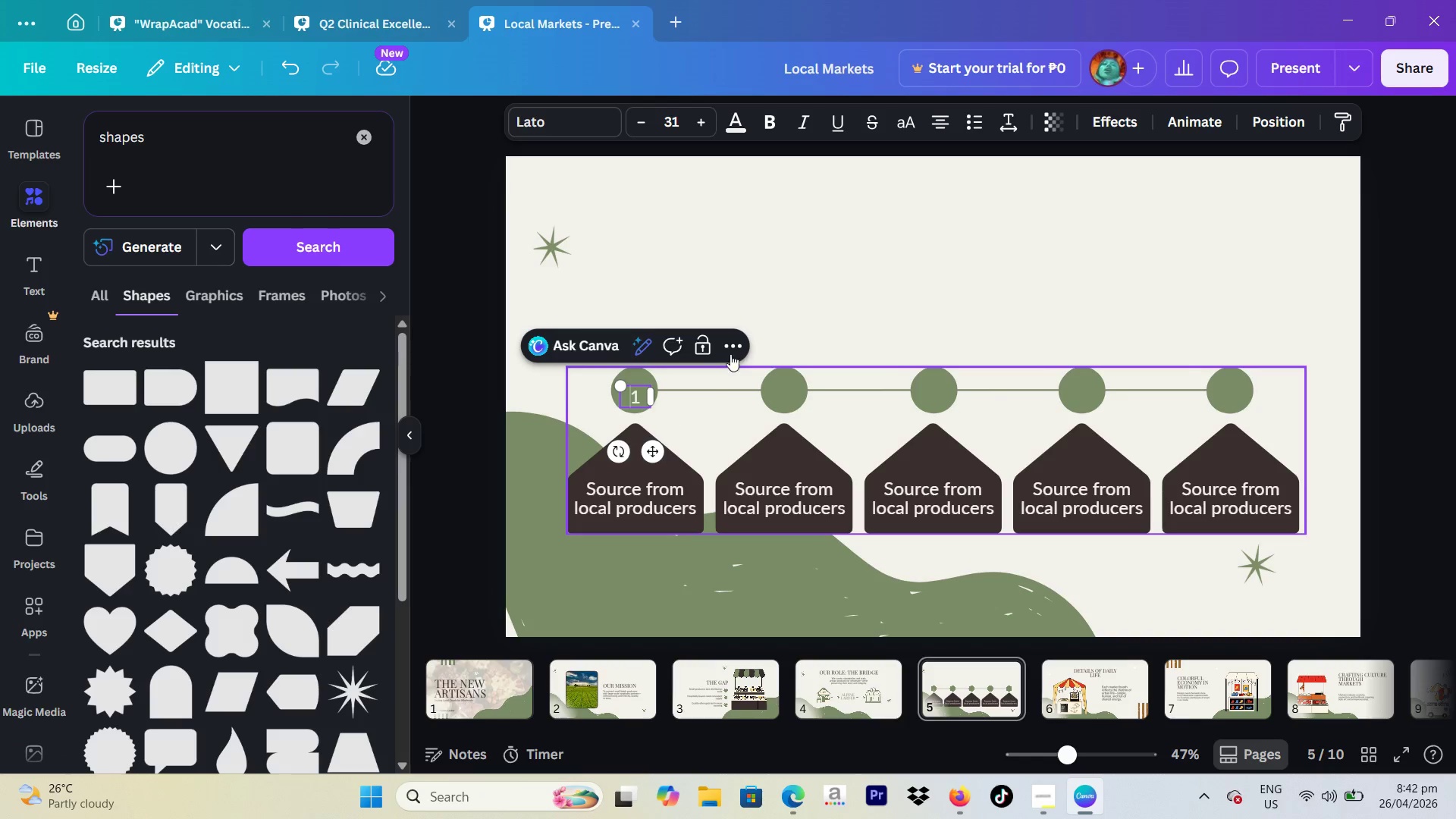 
left_click([773, 302])
 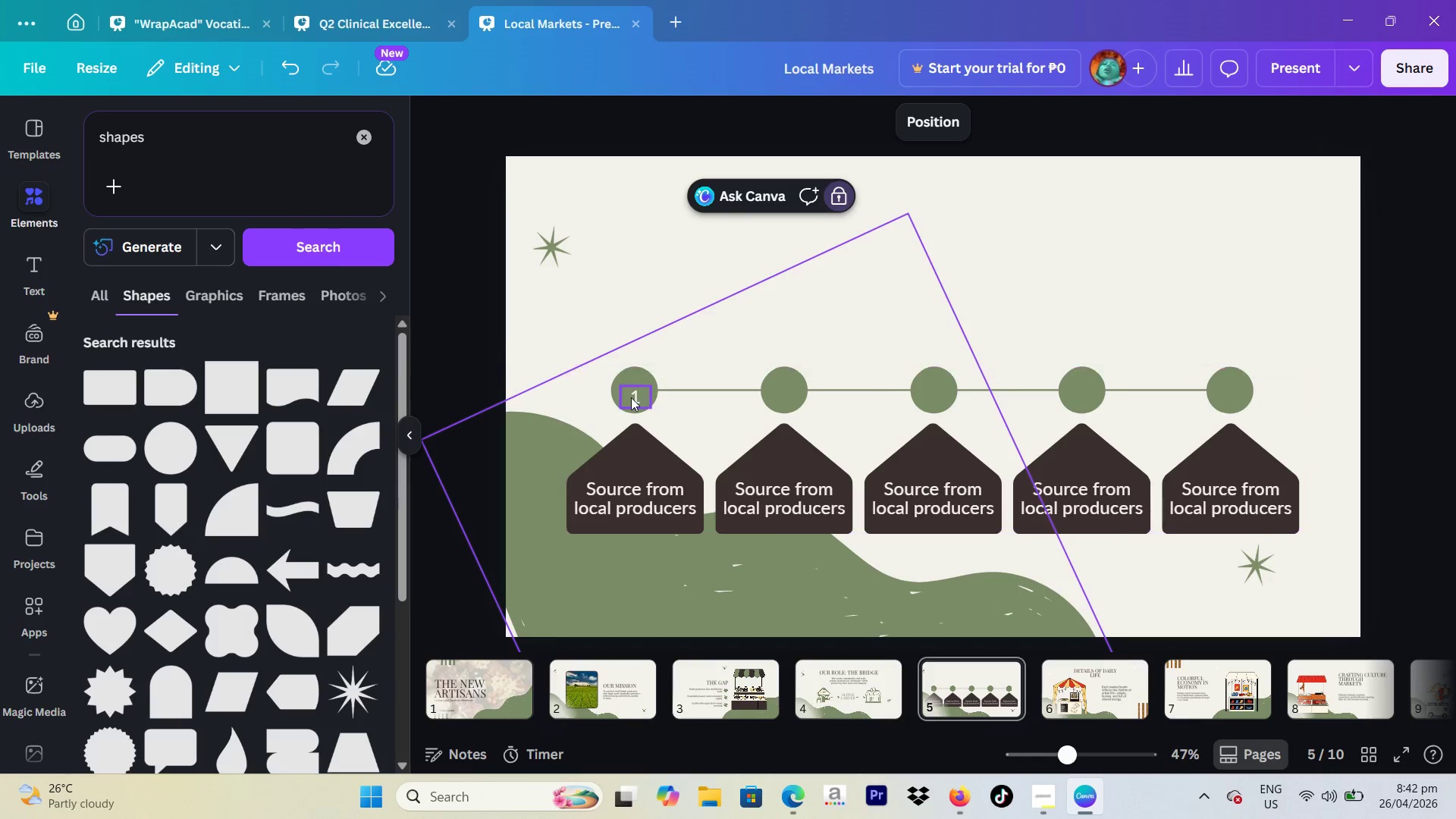 
left_click([631, 397])
 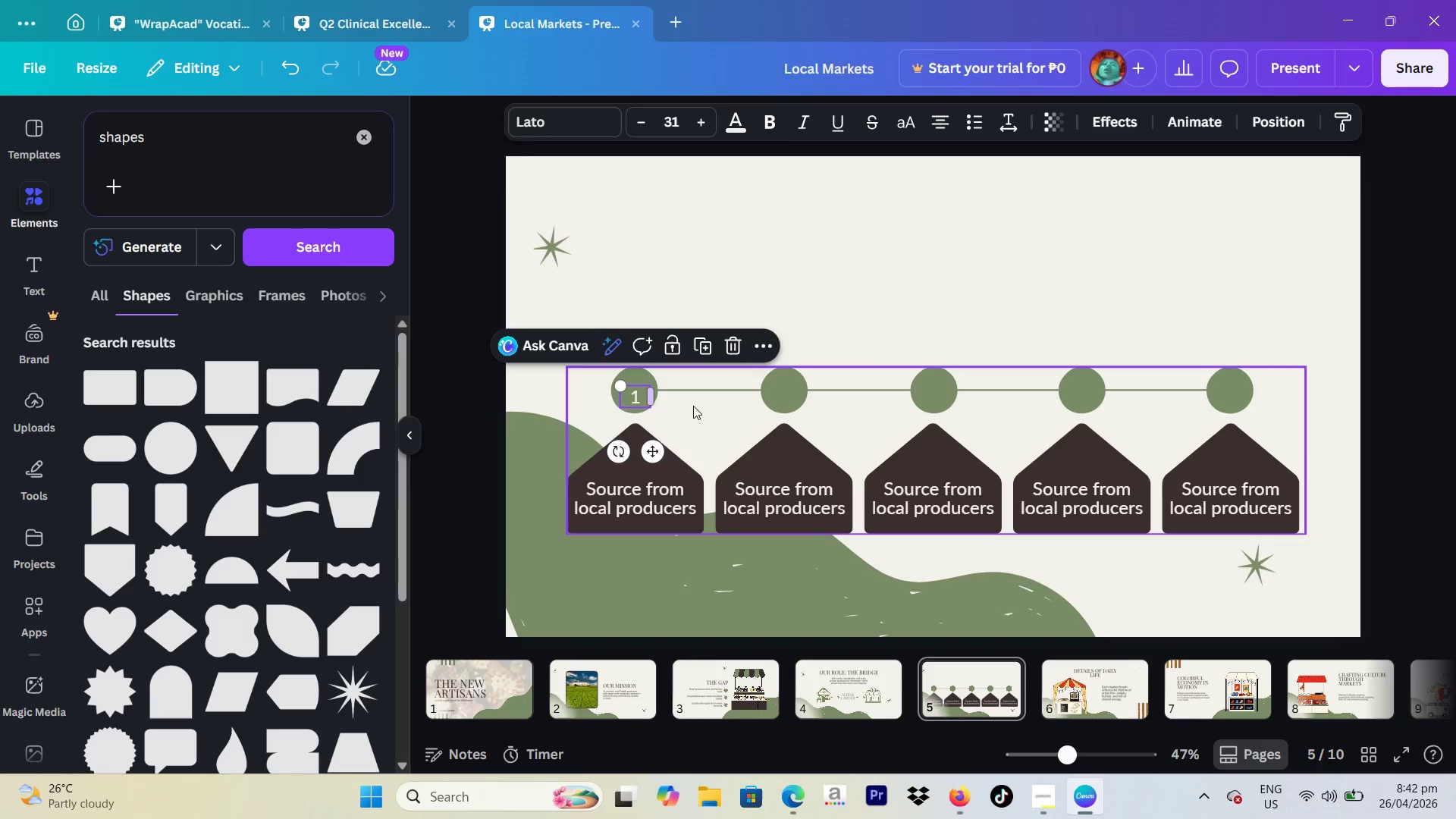 
hold_key(key=ArrowLeft, duration=0.39)
 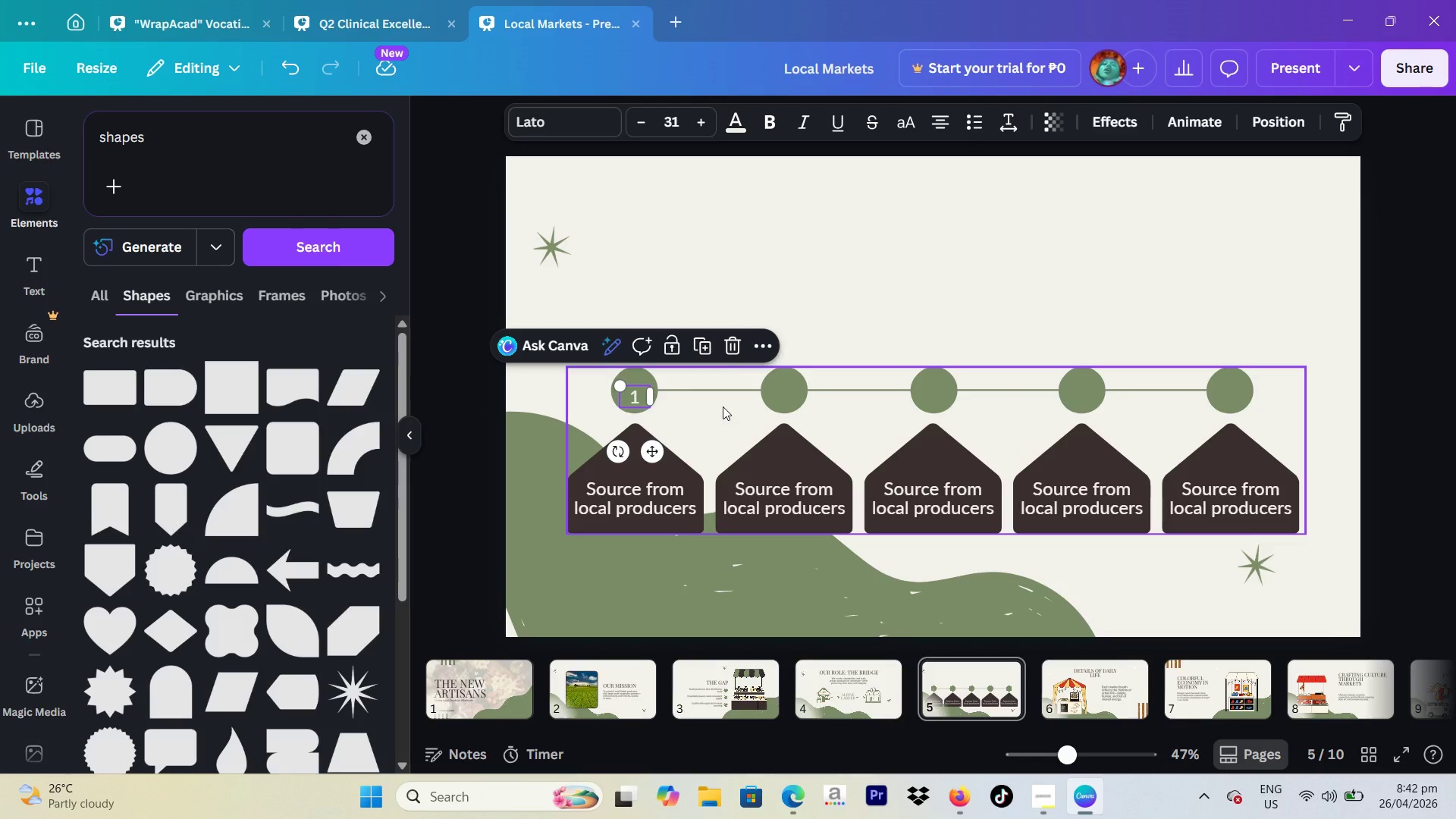 
hold_key(key=ArrowUp, duration=0.67)
 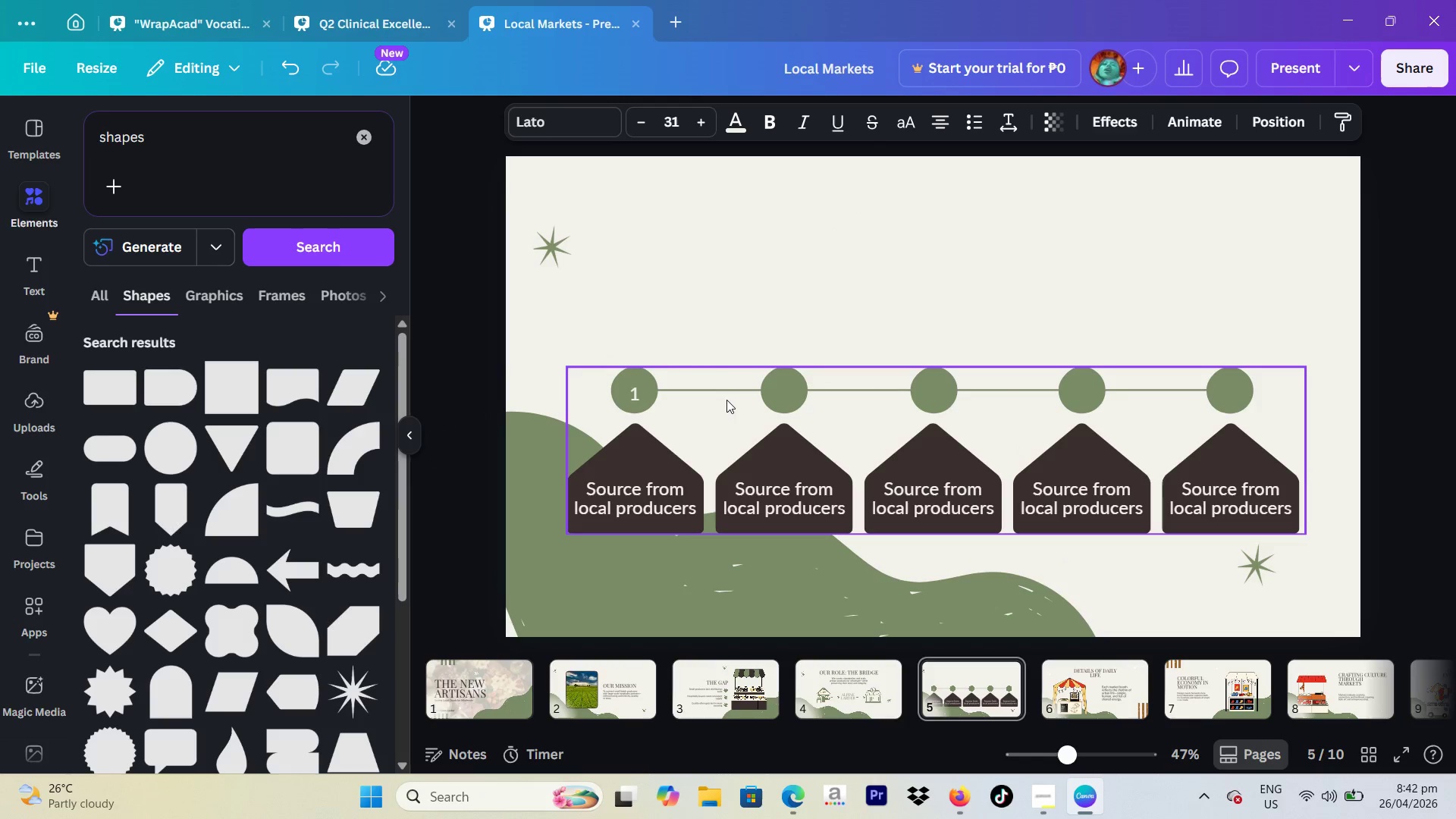 
hold_key(key=ArrowUp, duration=0.69)
 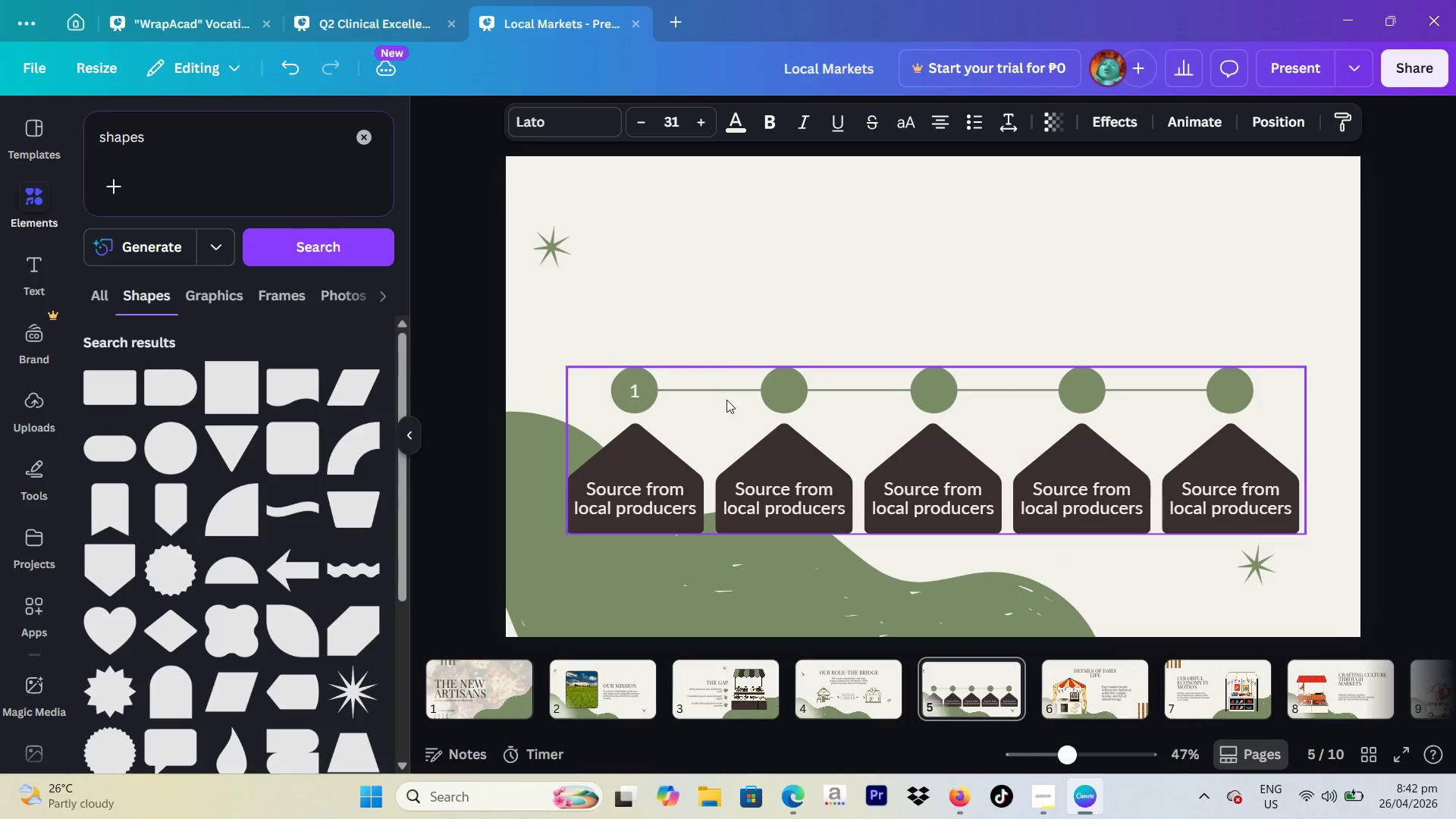 
key(ArrowUp)
 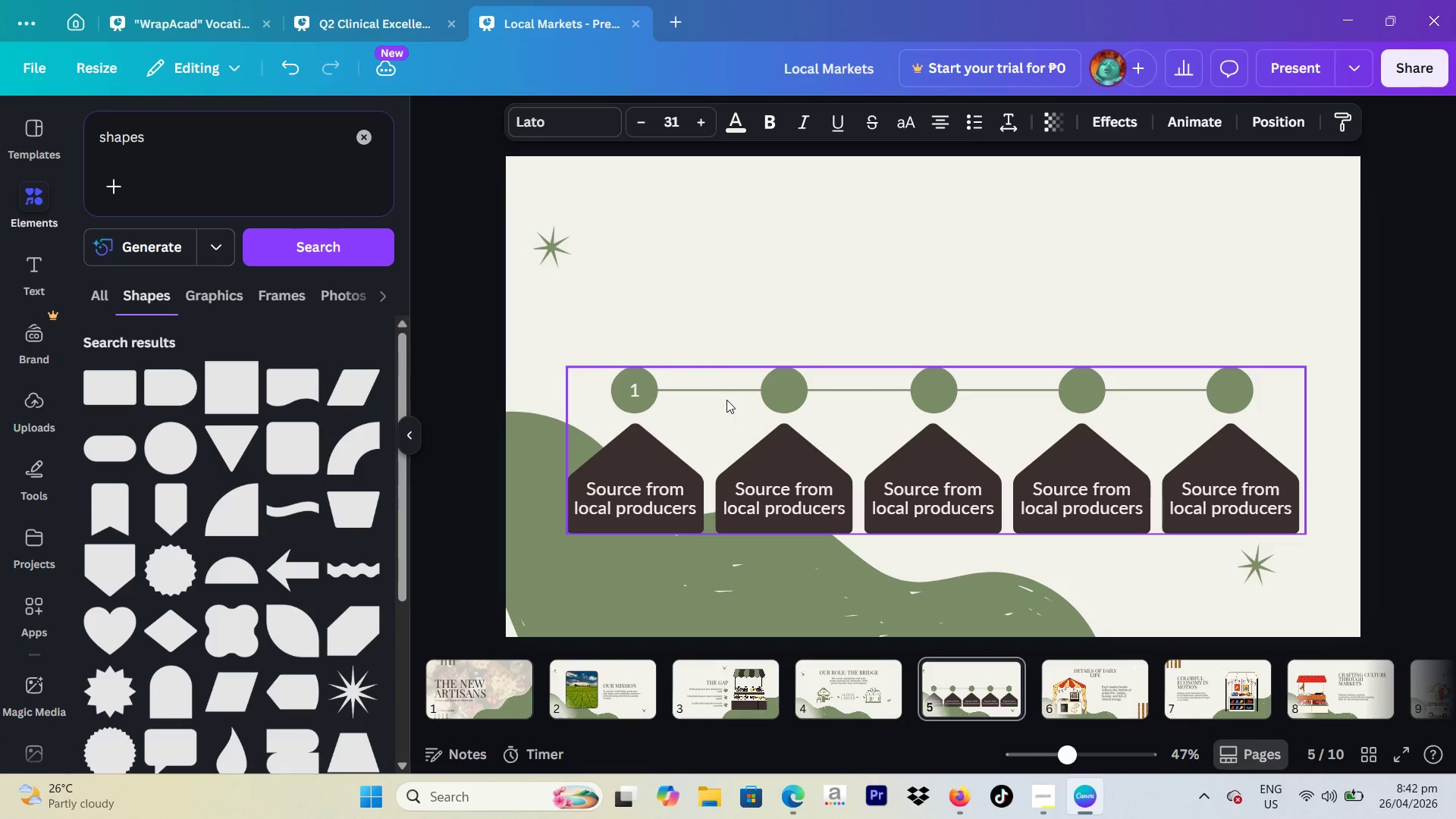 
key(ArrowUp)
 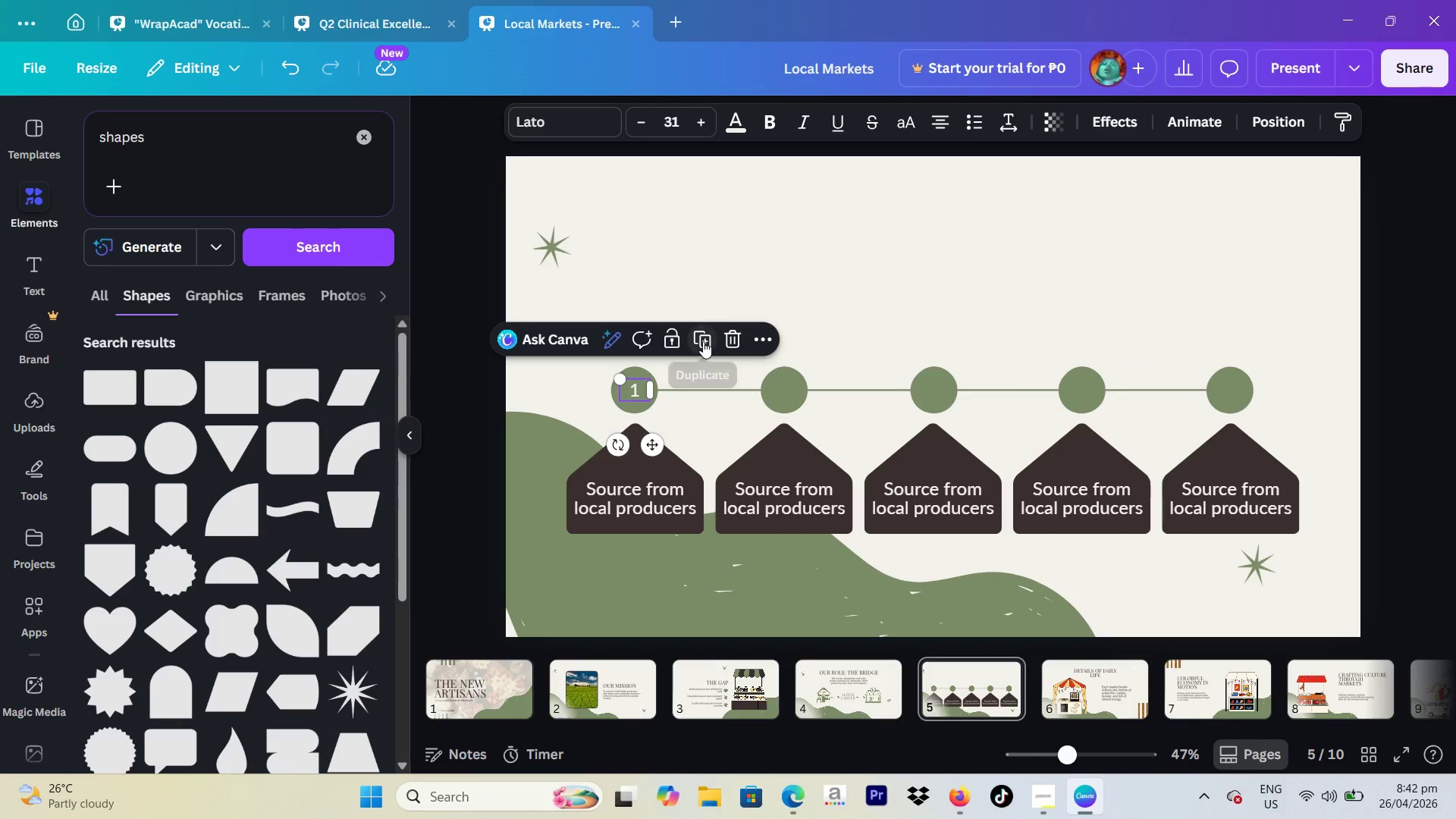 
left_click([703, 341])
 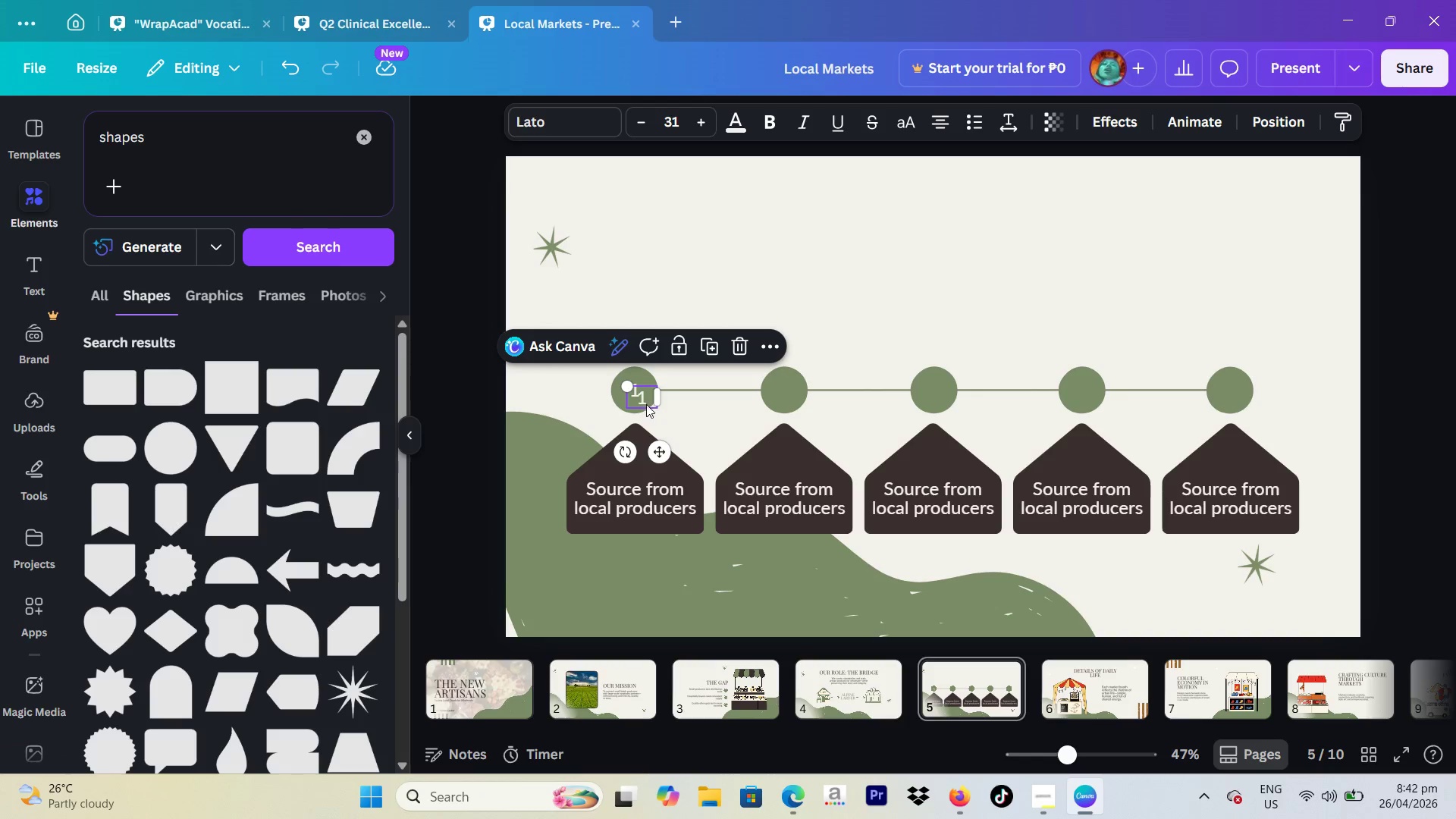 
left_click_drag(start_coordinate=[642, 397], to_coordinate=[635, 390])
 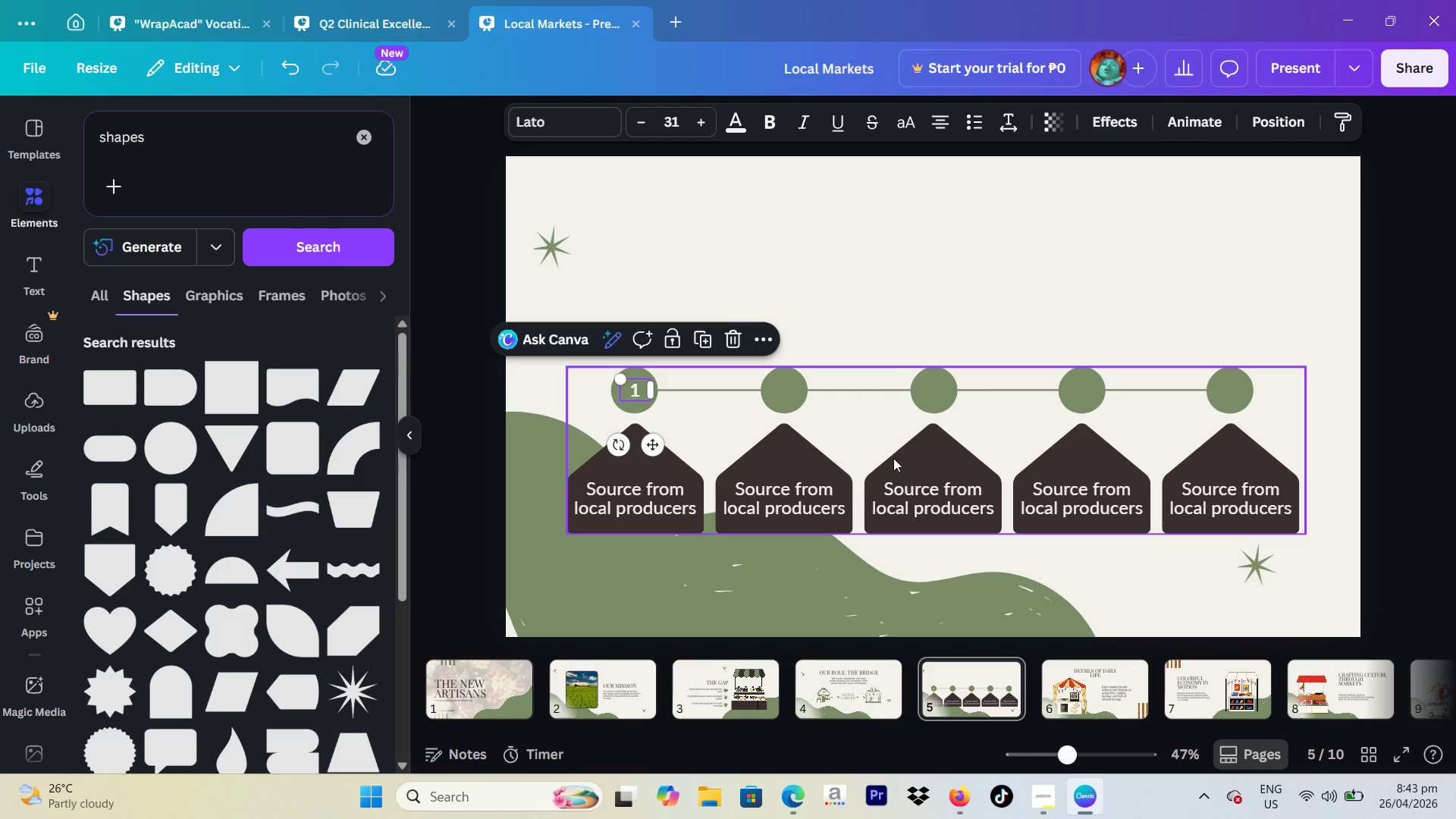 
hold_key(key=ArrowRight, duration=1.19)
 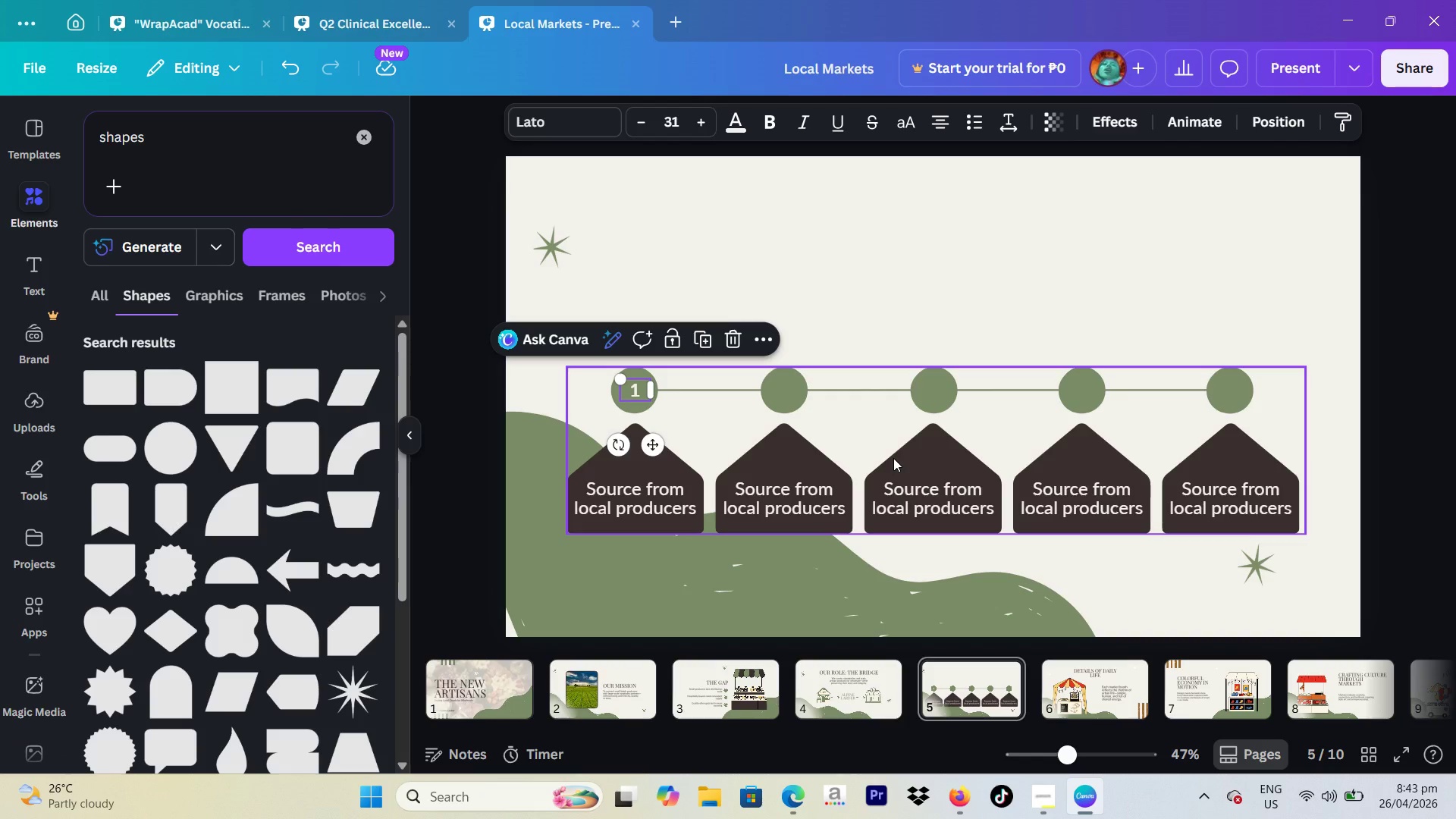 
key(ArrowRight)
 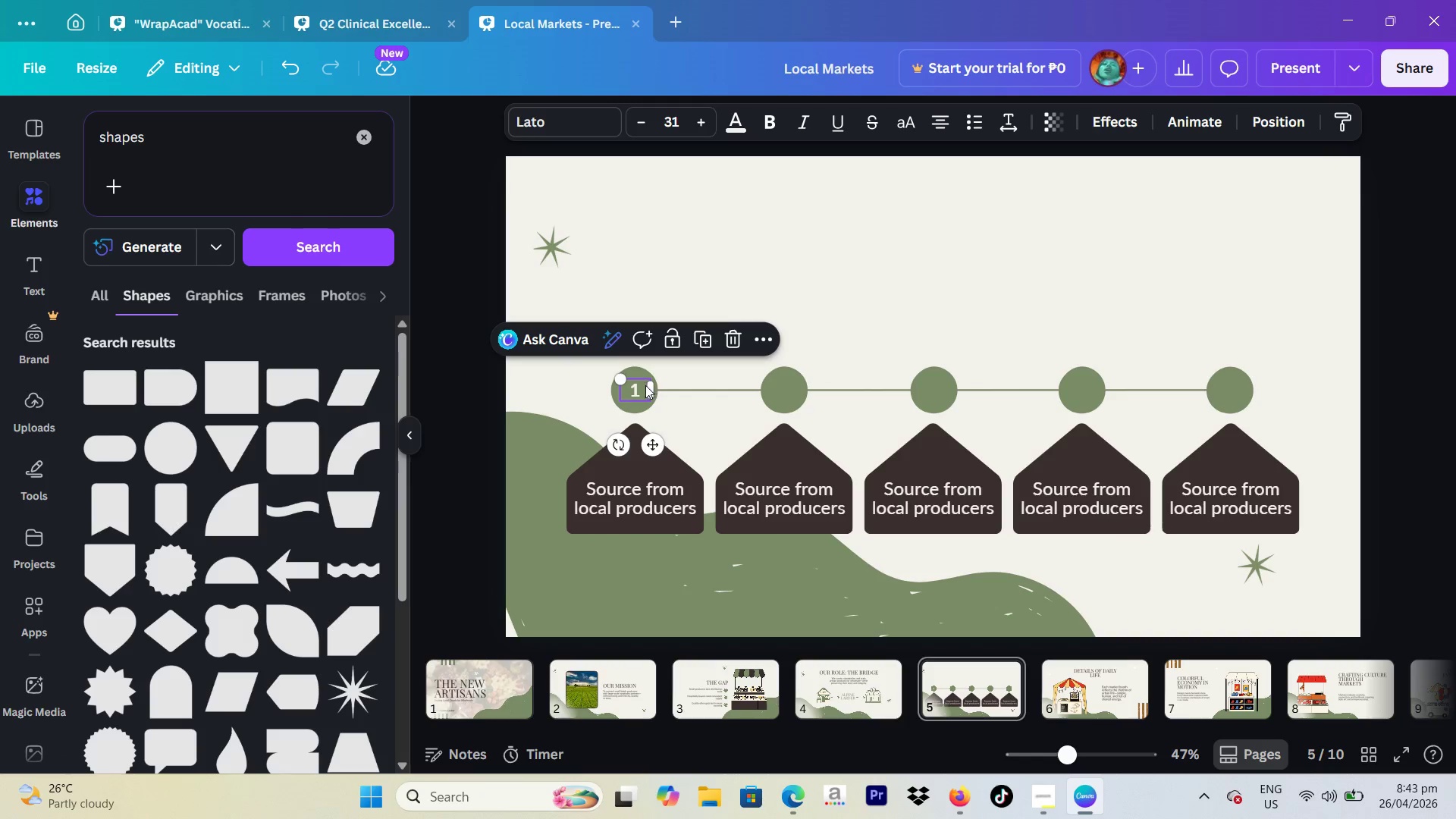 
left_click([634, 386])
 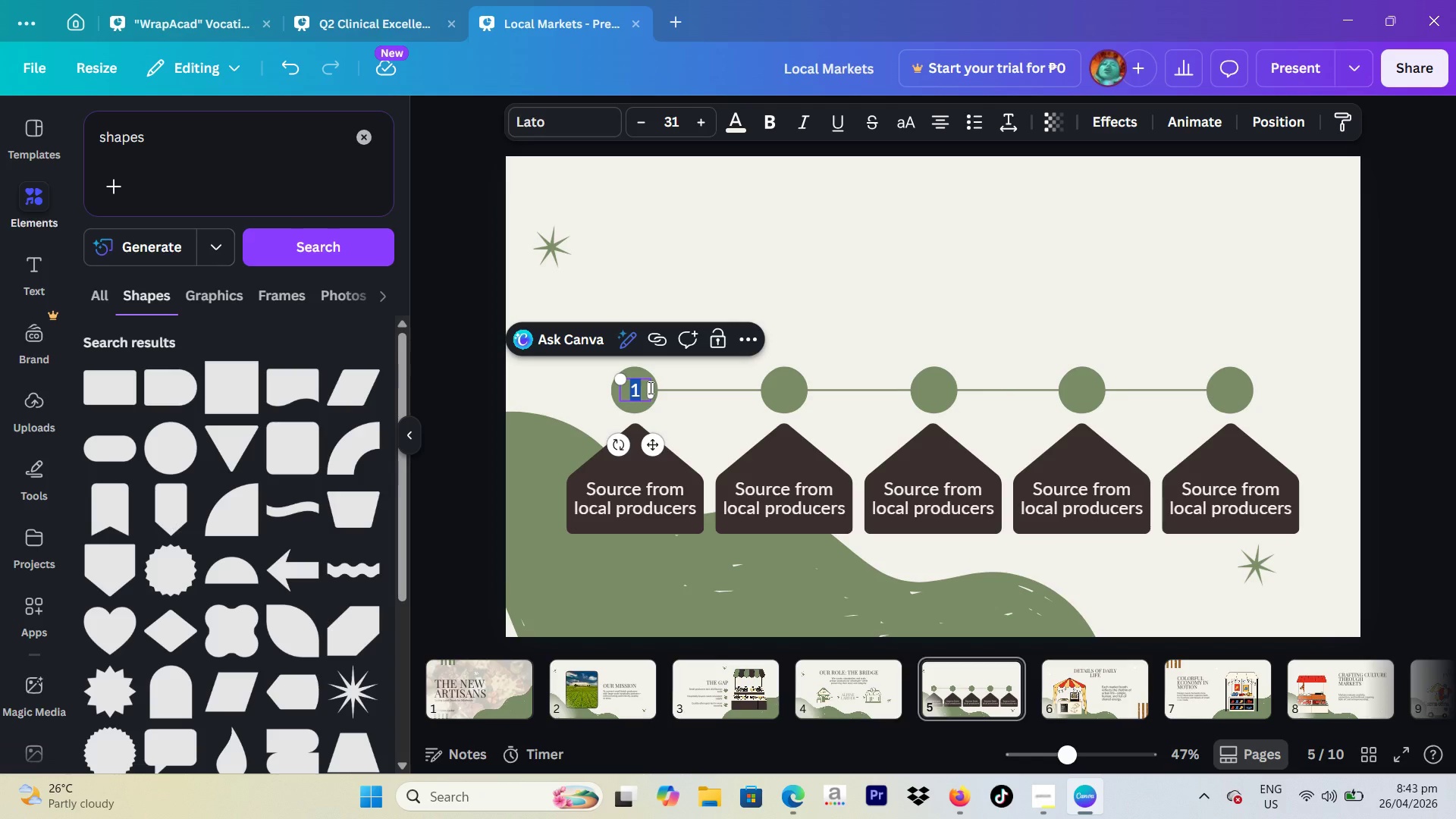 
key(2)
 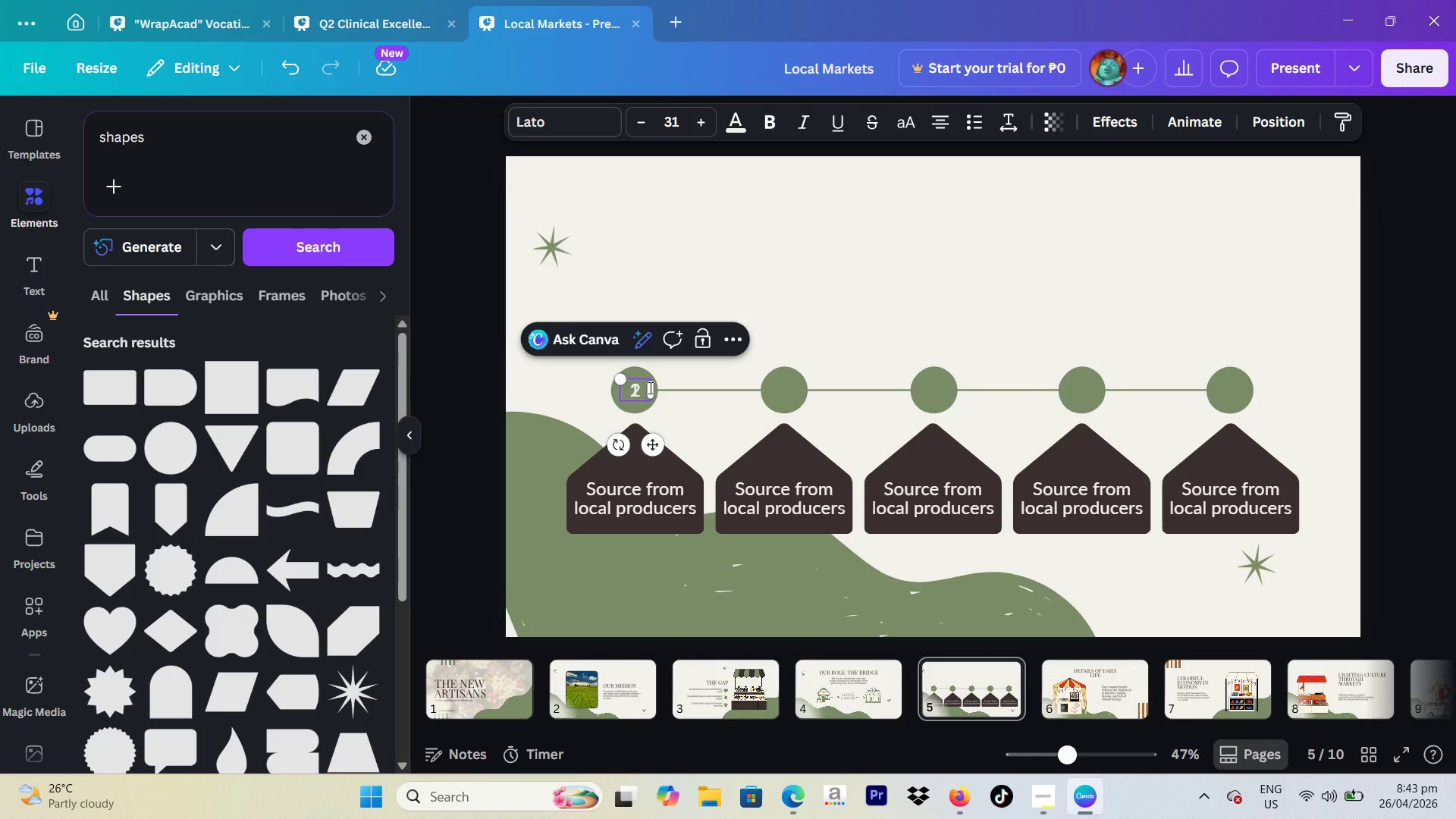 
hold_key(key=ArrowRight, duration=0.67)
 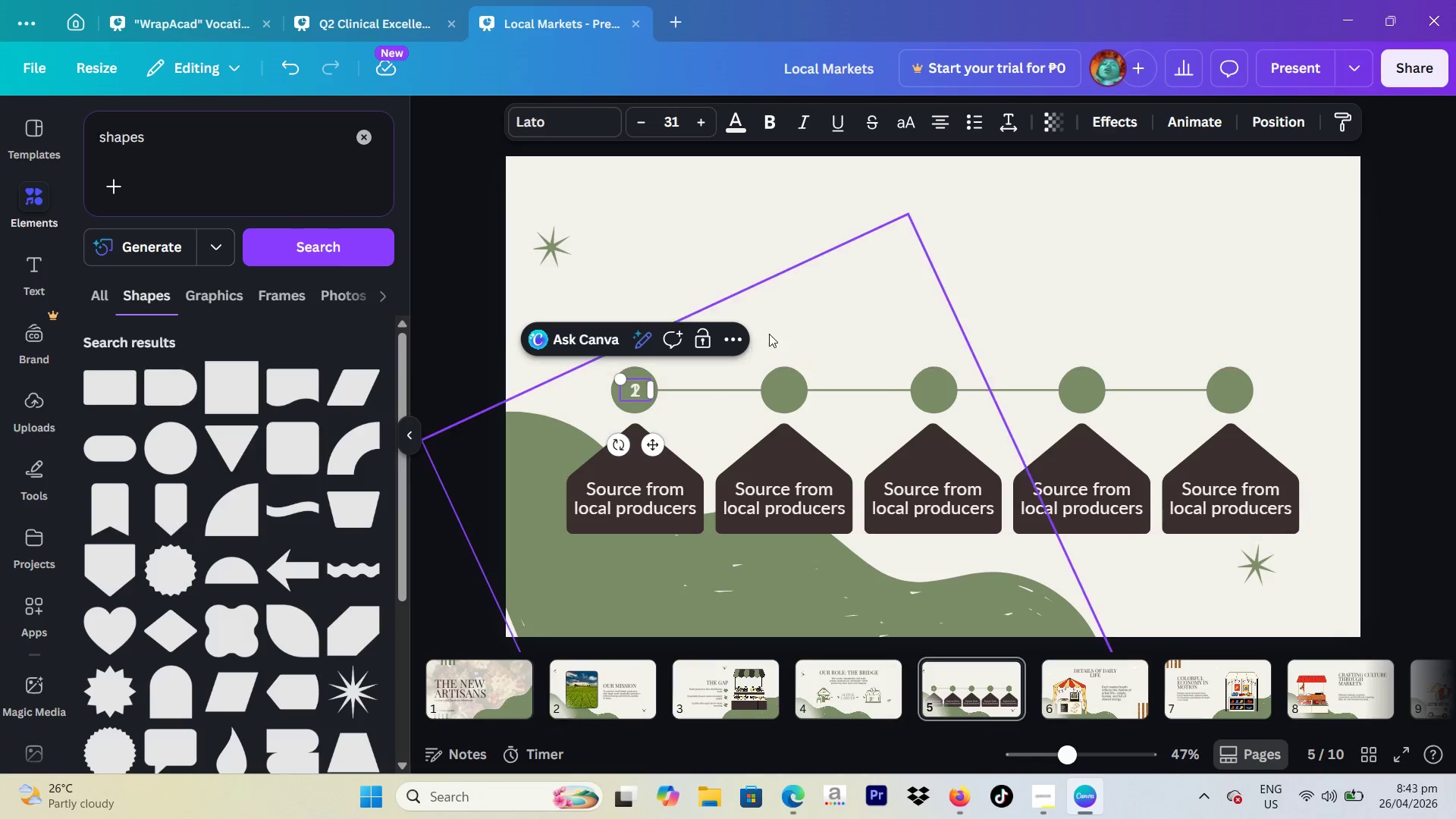 
left_click([779, 330])
 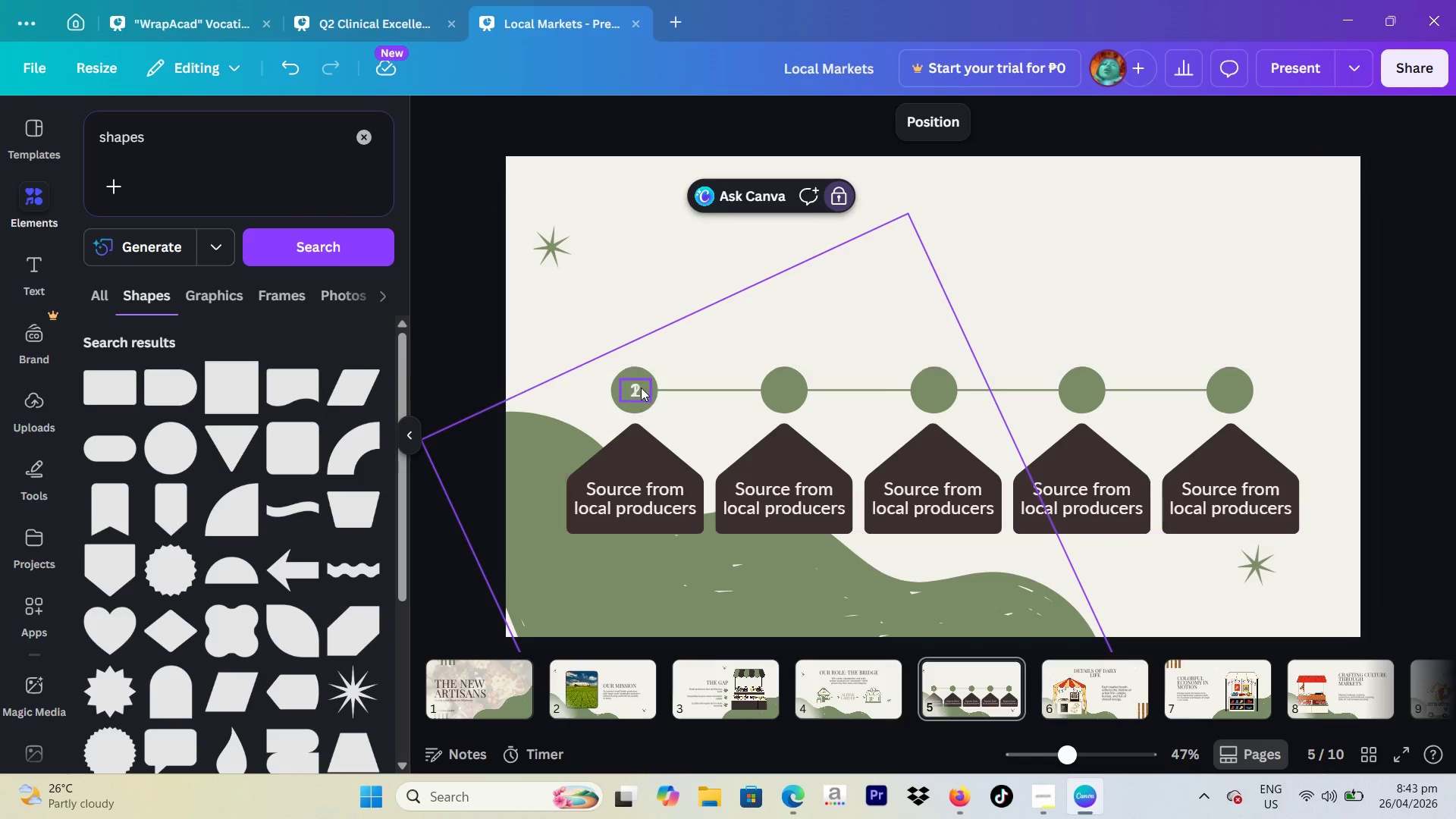 
left_click([637, 391])
 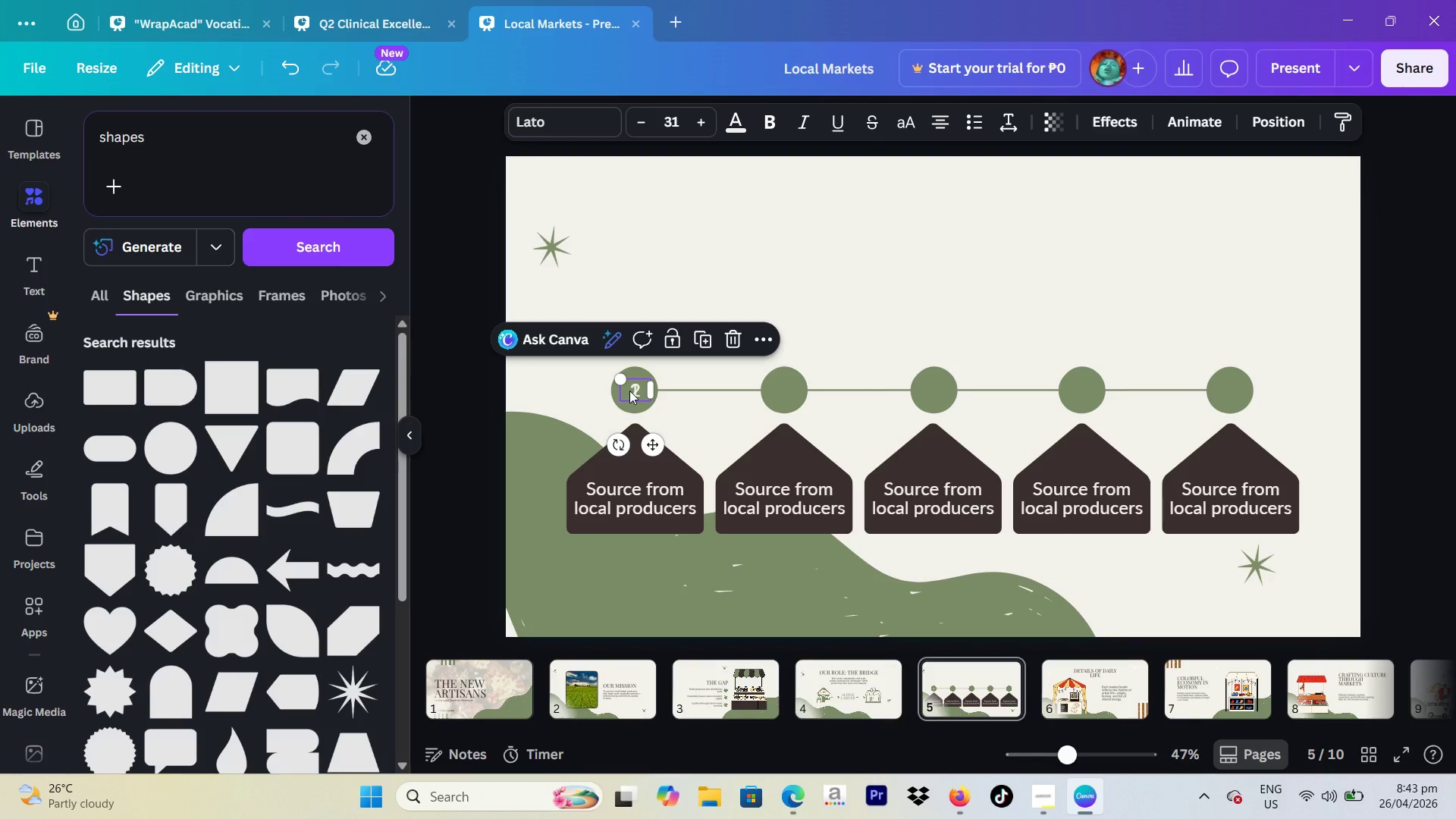 
hold_key(key=ArrowRight, duration=1.5)
 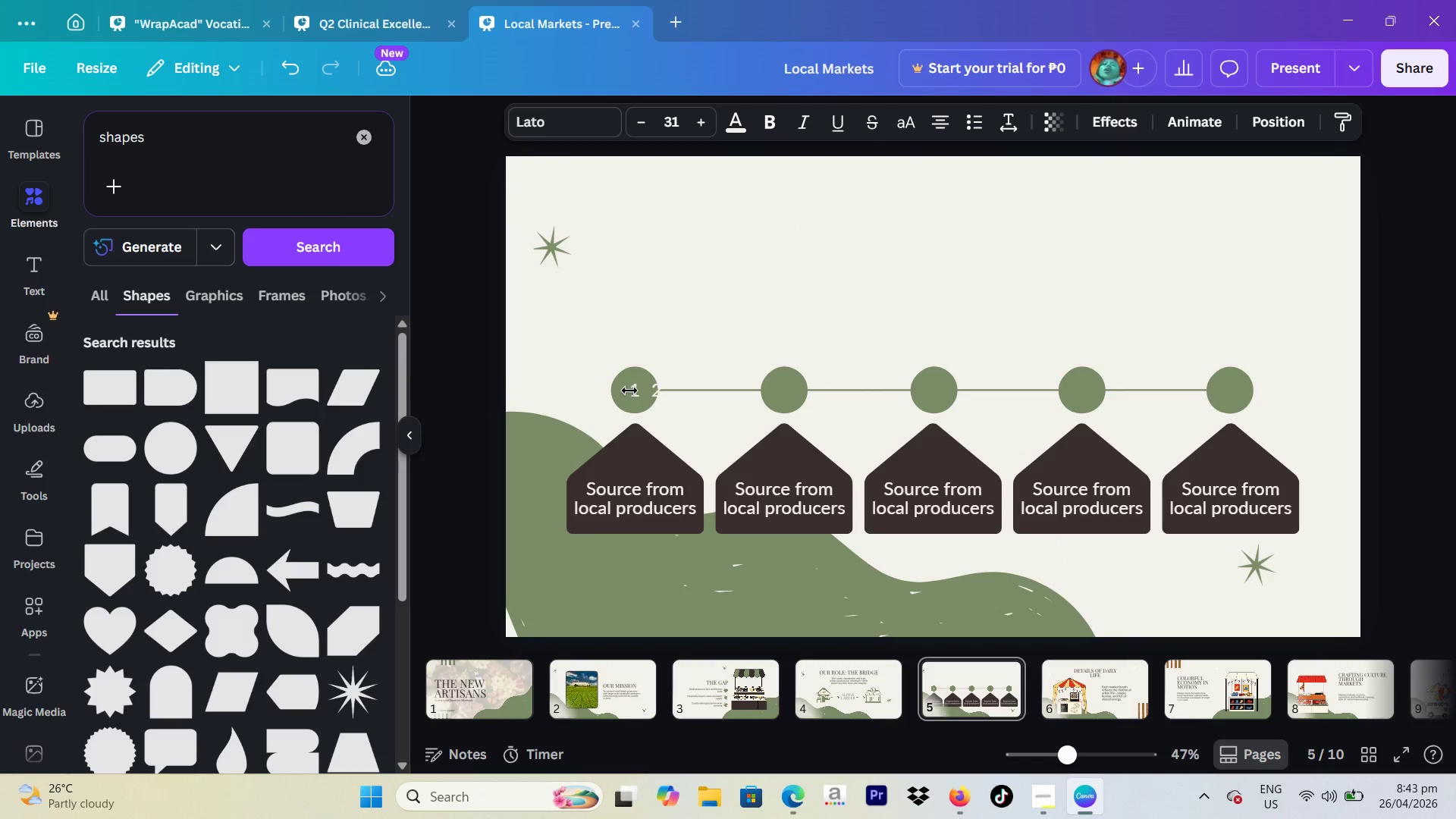 
hold_key(key=ArrowRight, duration=1.51)
 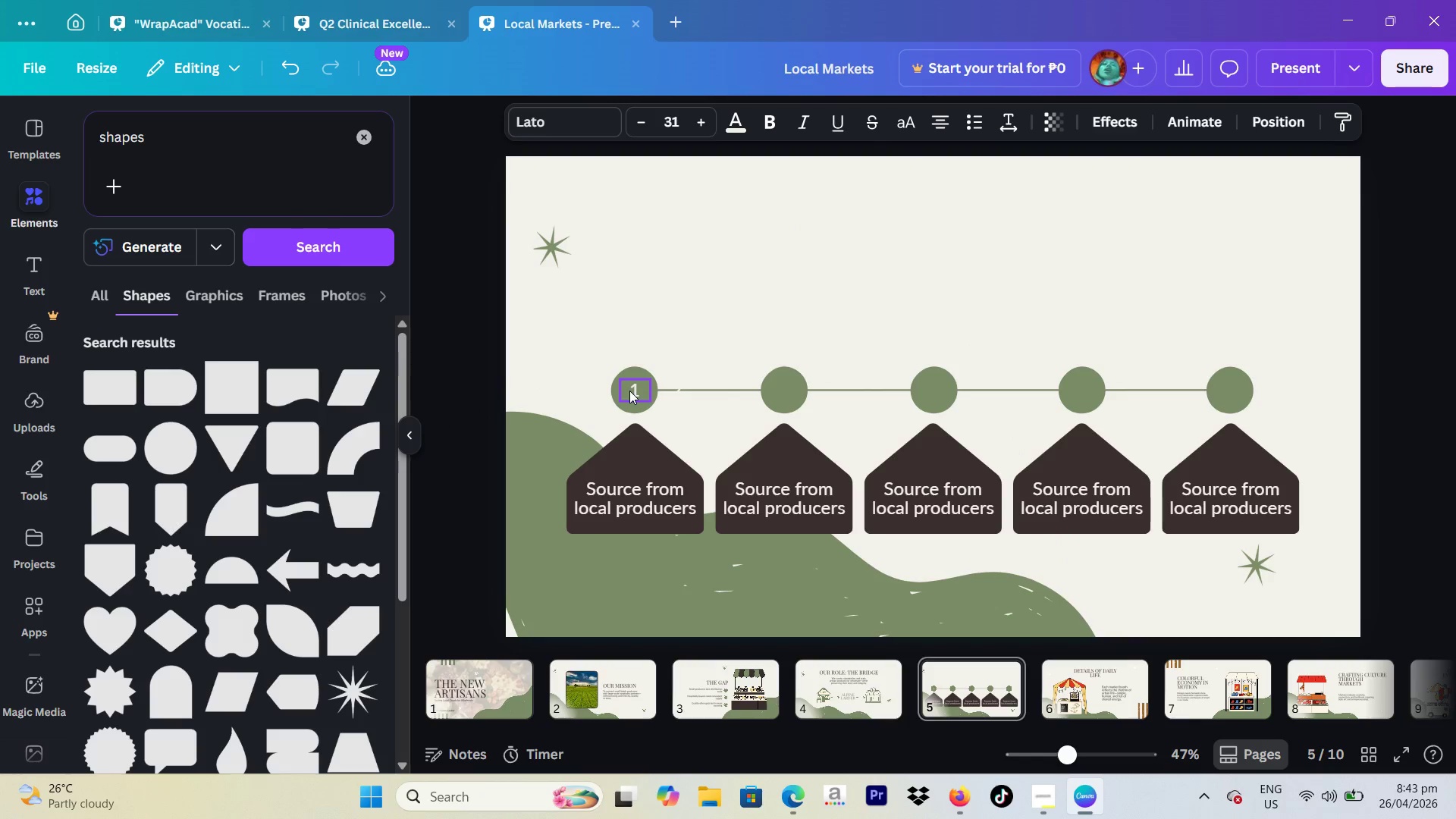 
hold_key(key=ArrowRight, duration=1.52)
 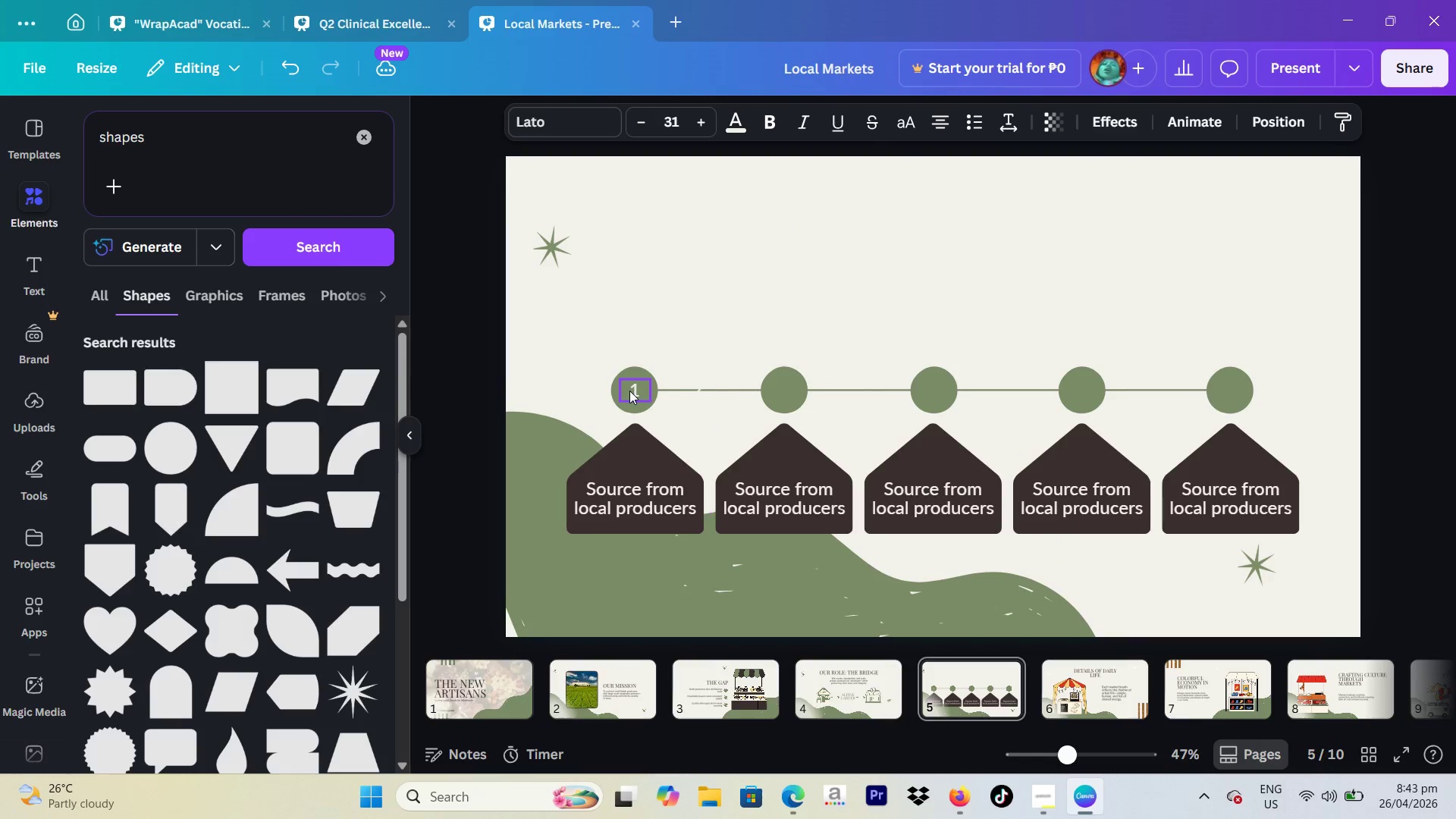 
hold_key(key=ArrowRight, duration=1.51)
 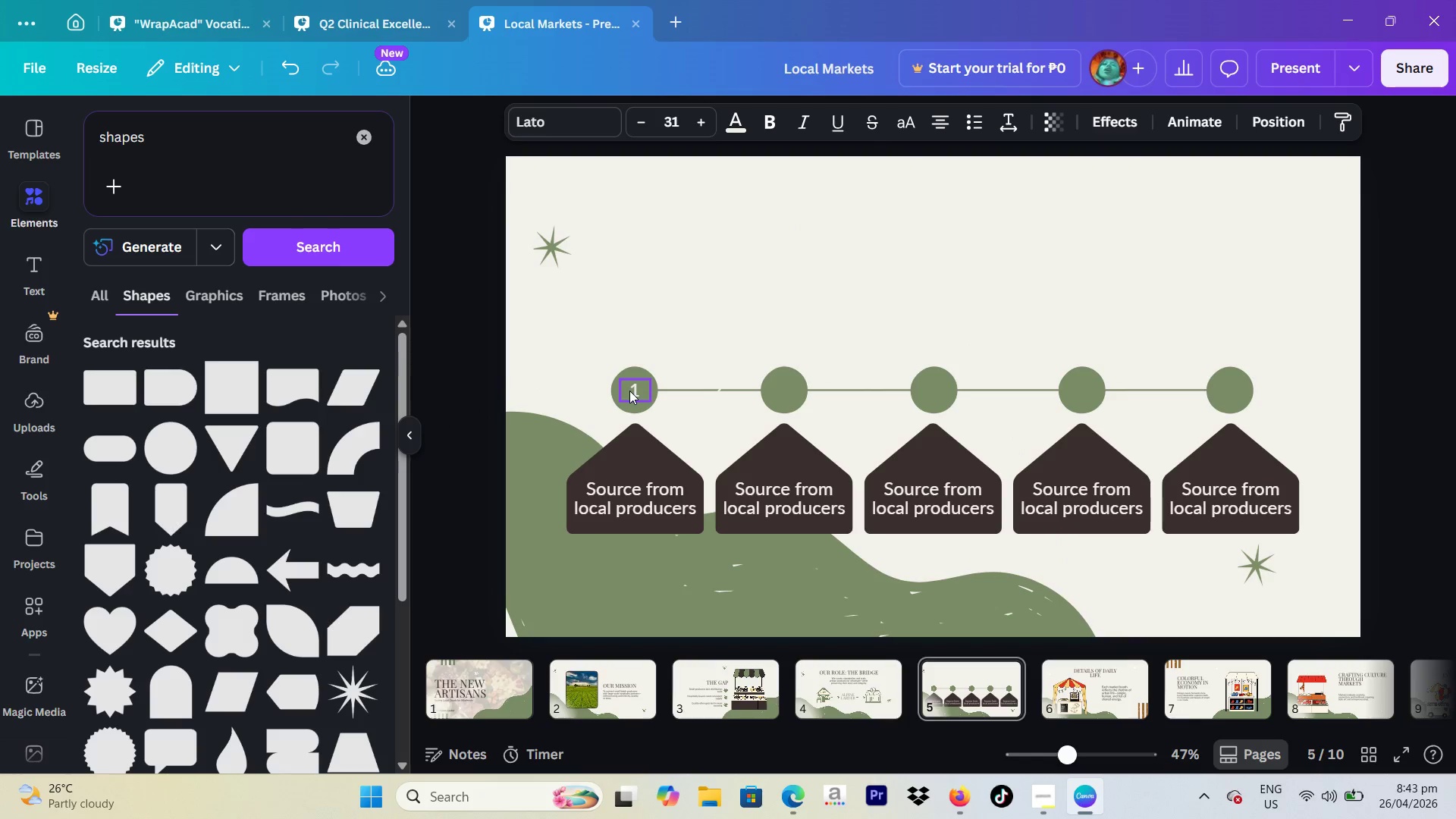 
hold_key(key=ArrowRight, duration=1.52)
 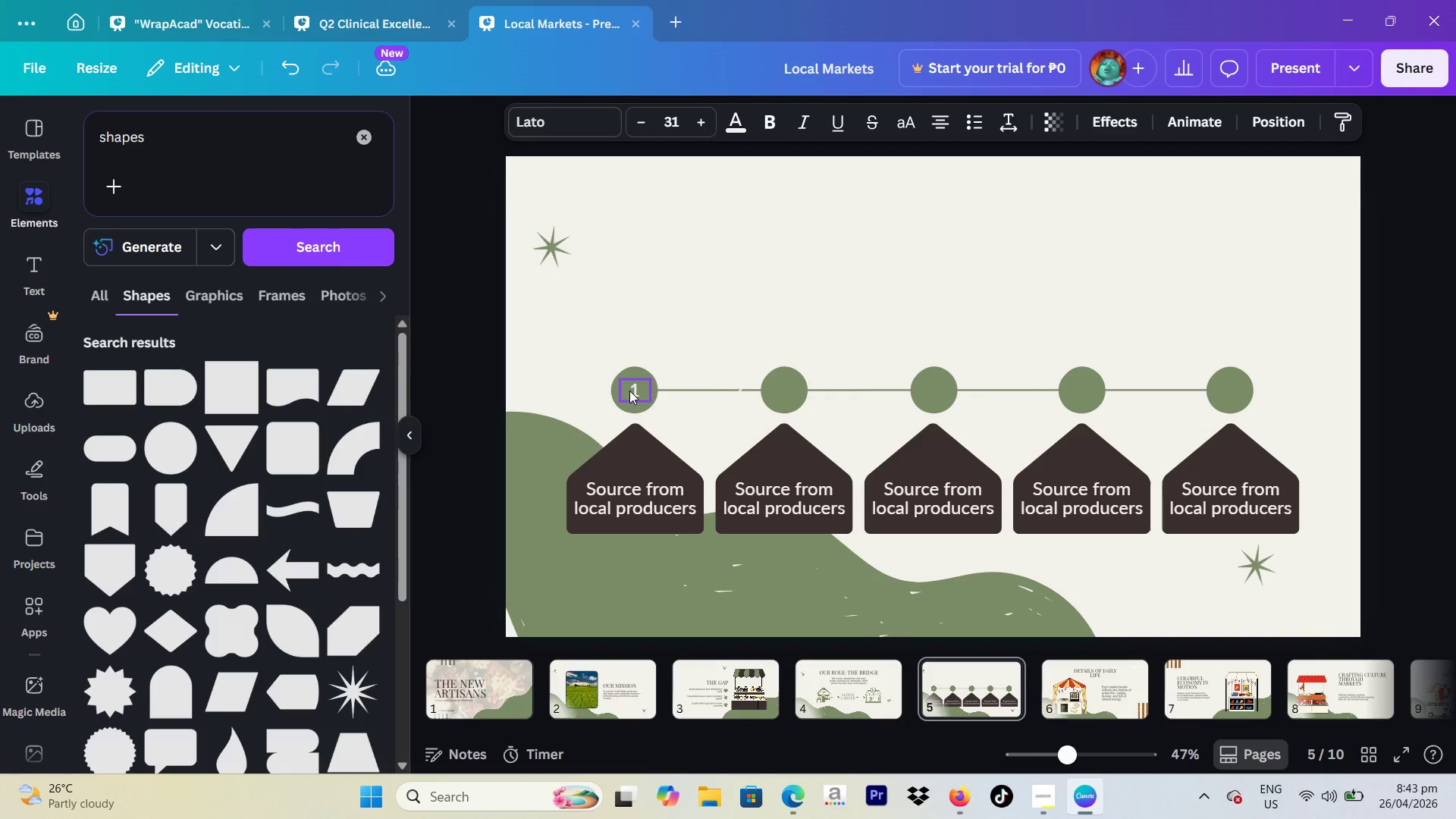 
hold_key(key=ArrowRight, duration=1.52)
 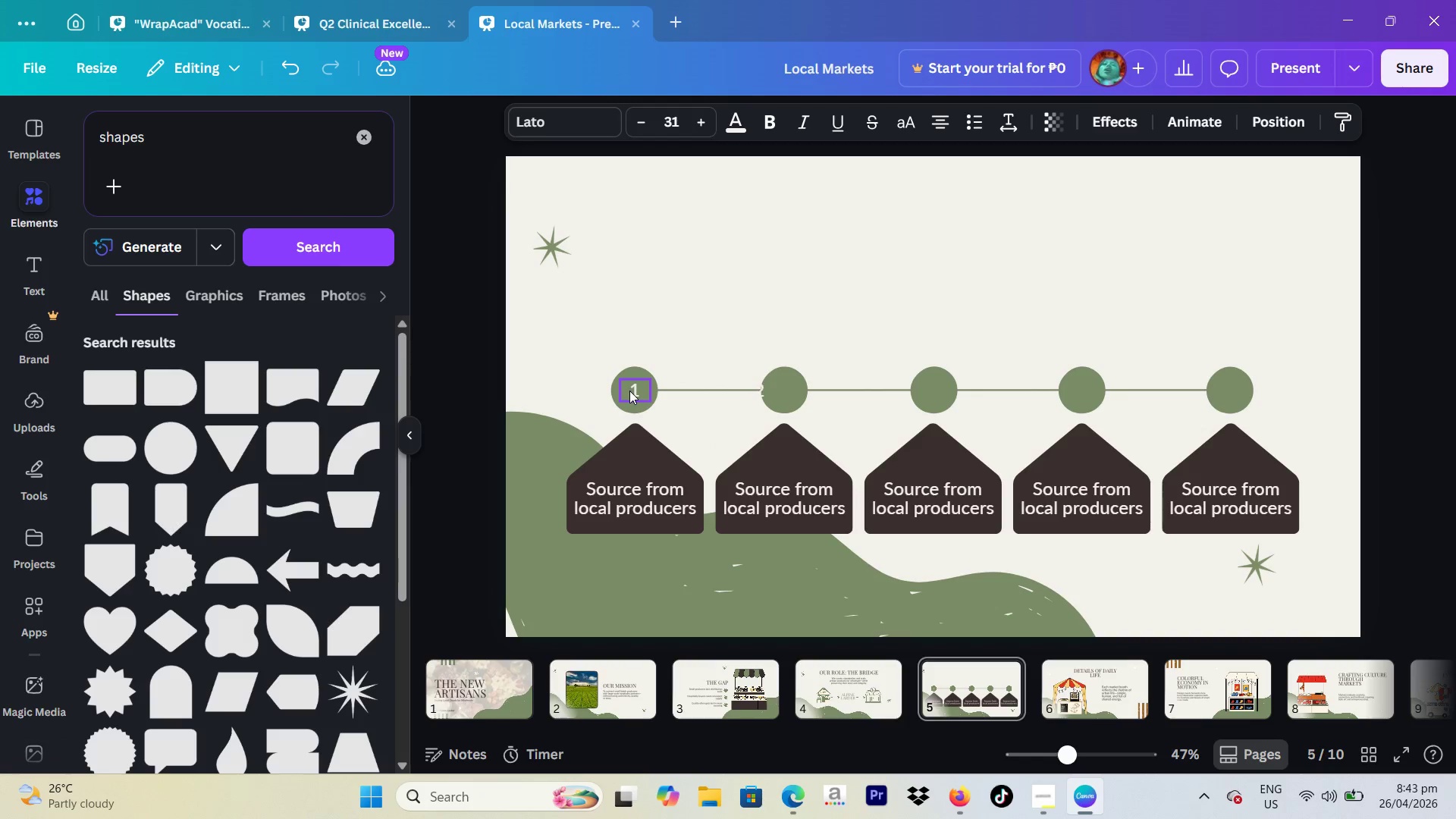 
hold_key(key=ArrowRight, duration=1.5)
 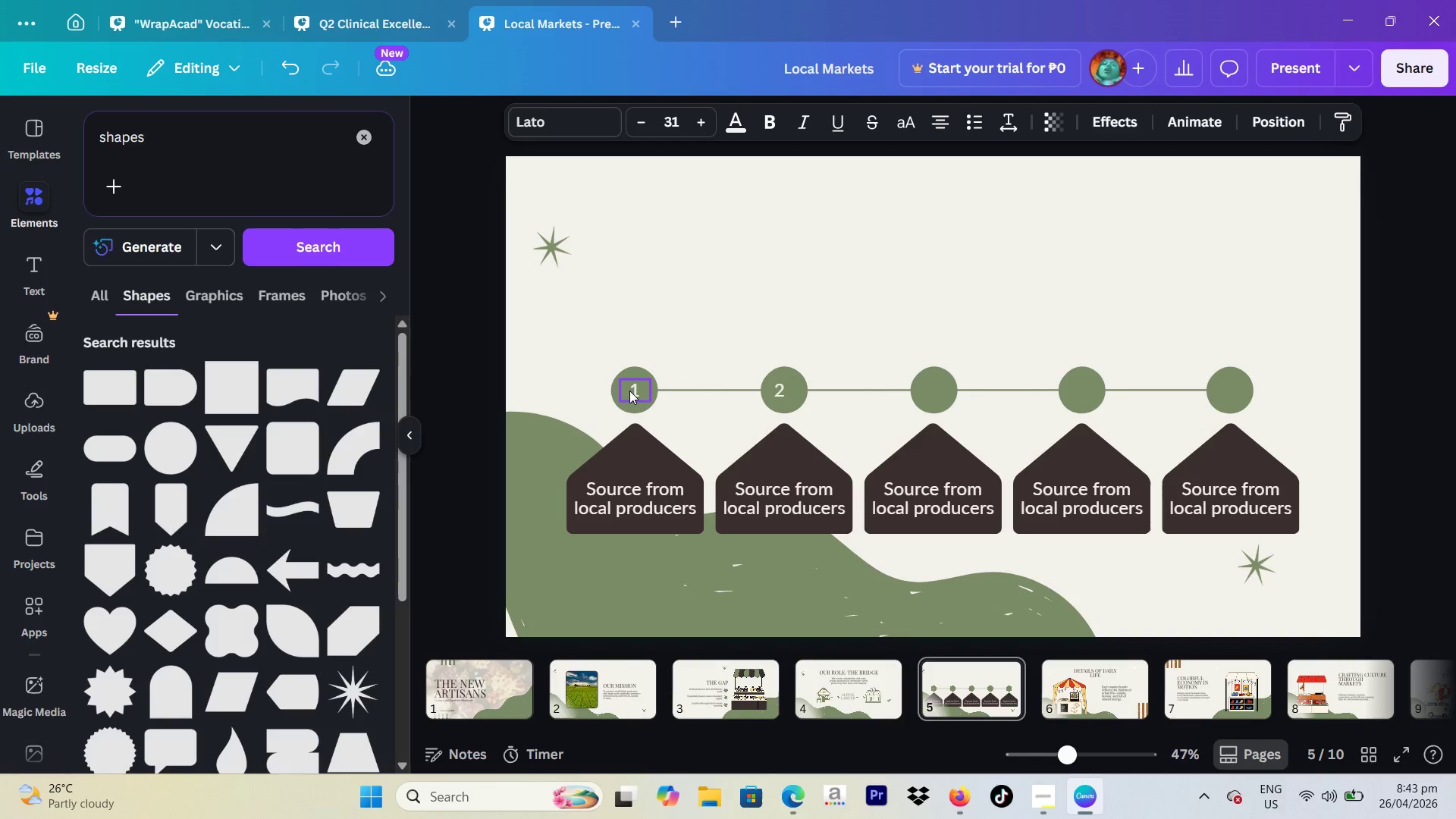 
hold_key(key=ArrowRight, duration=1.05)
 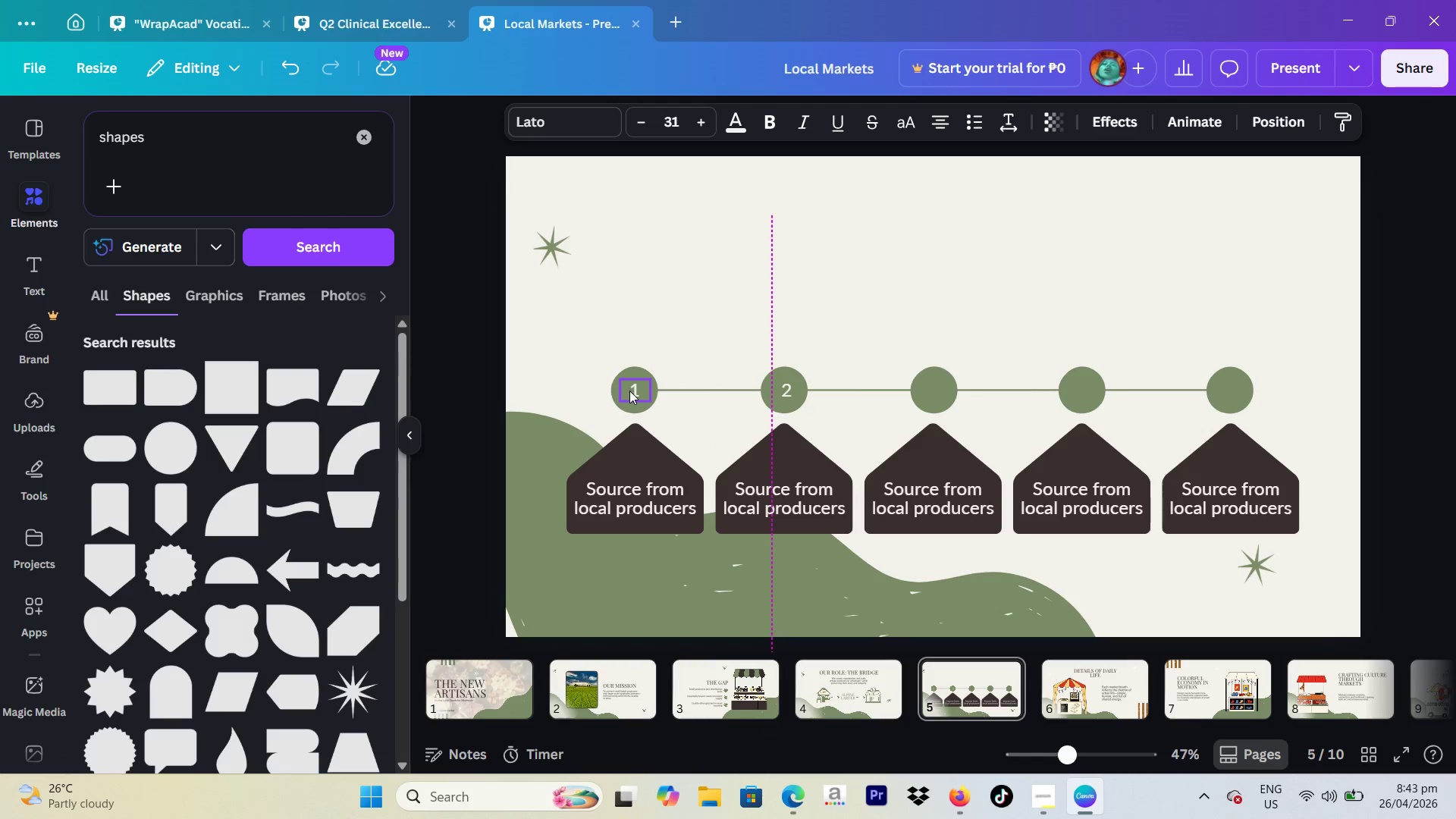 
key(ArrowLeft)
 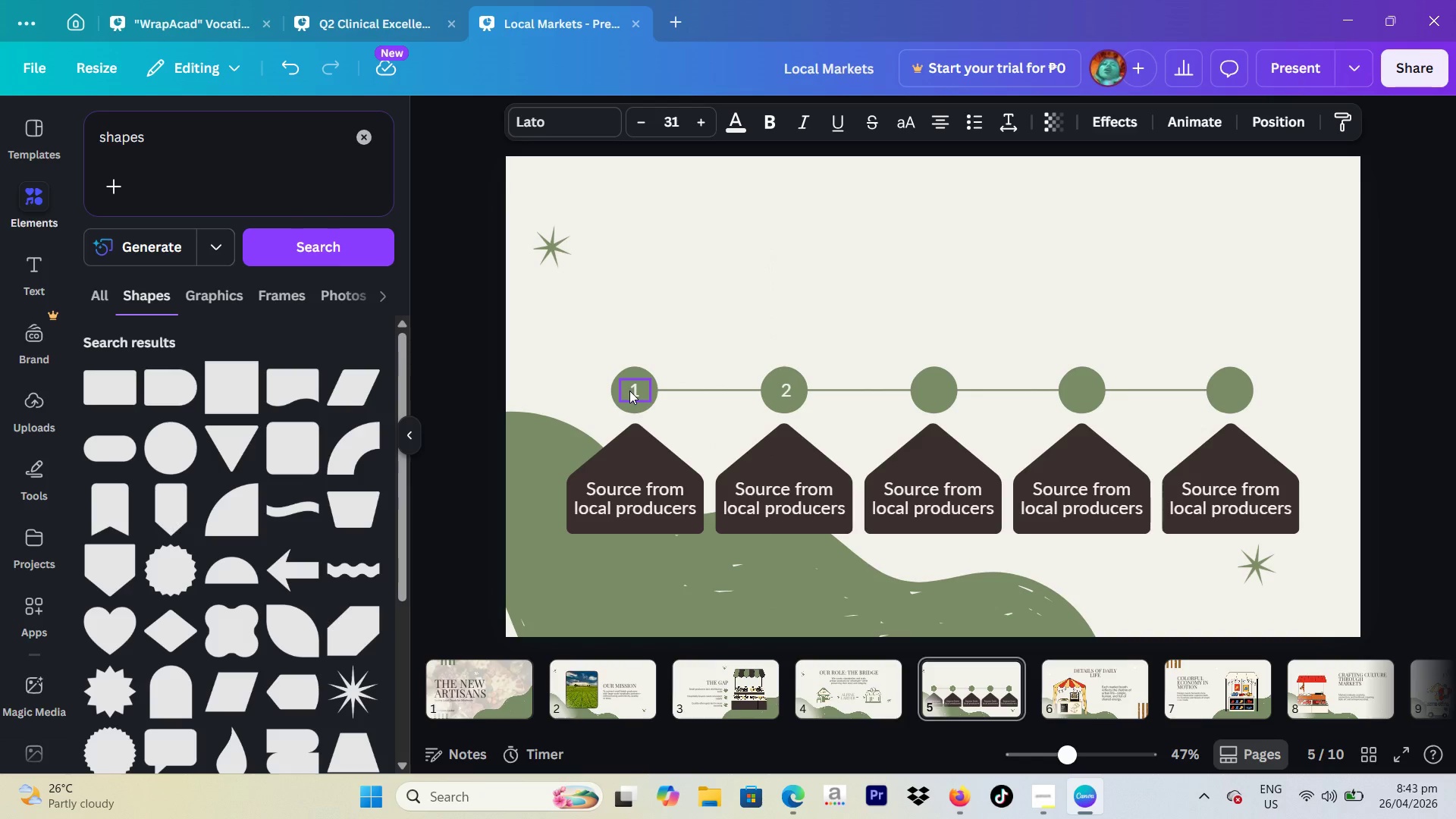 
key(ArrowLeft)
 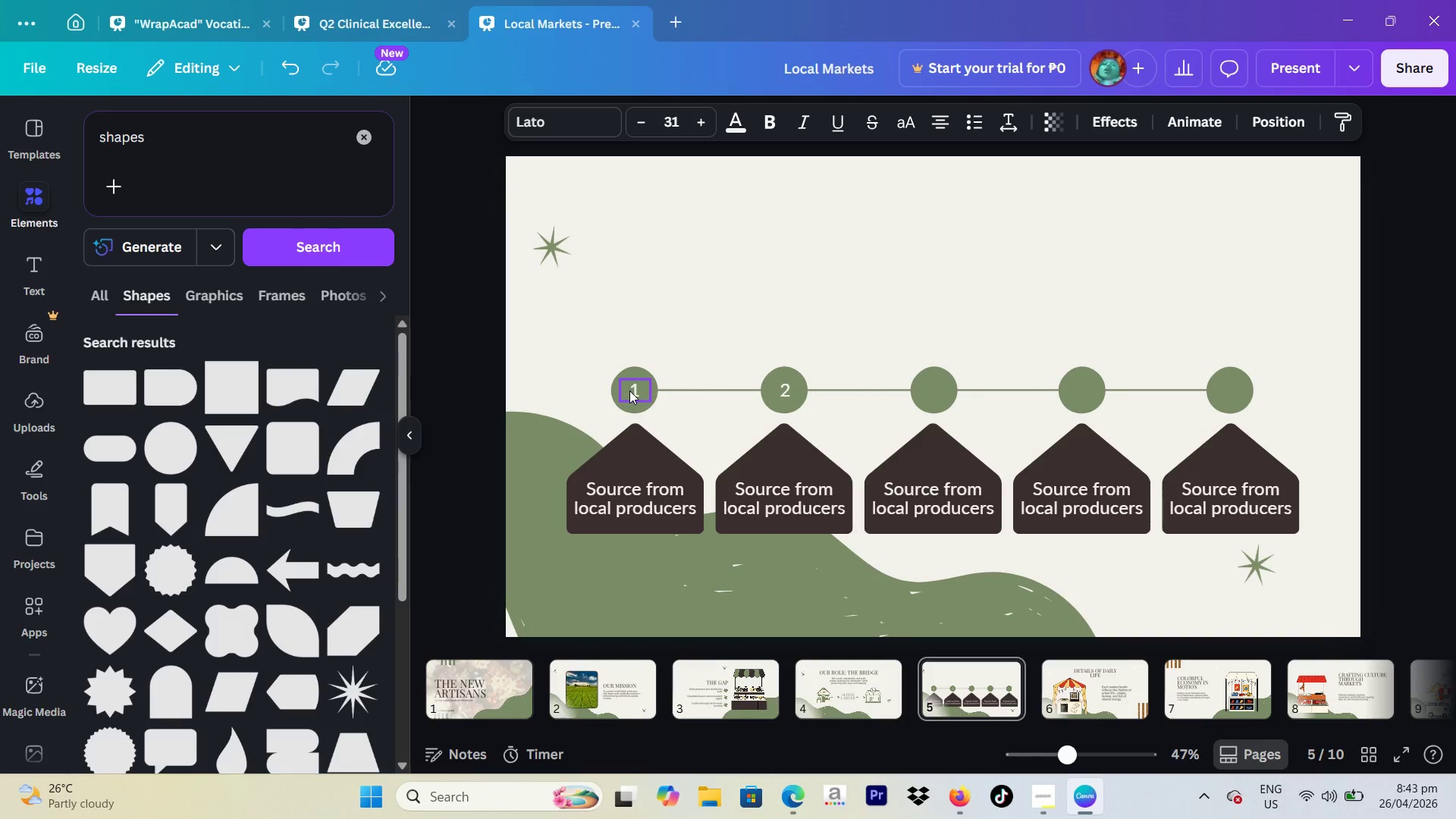 
key(ArrowLeft)
 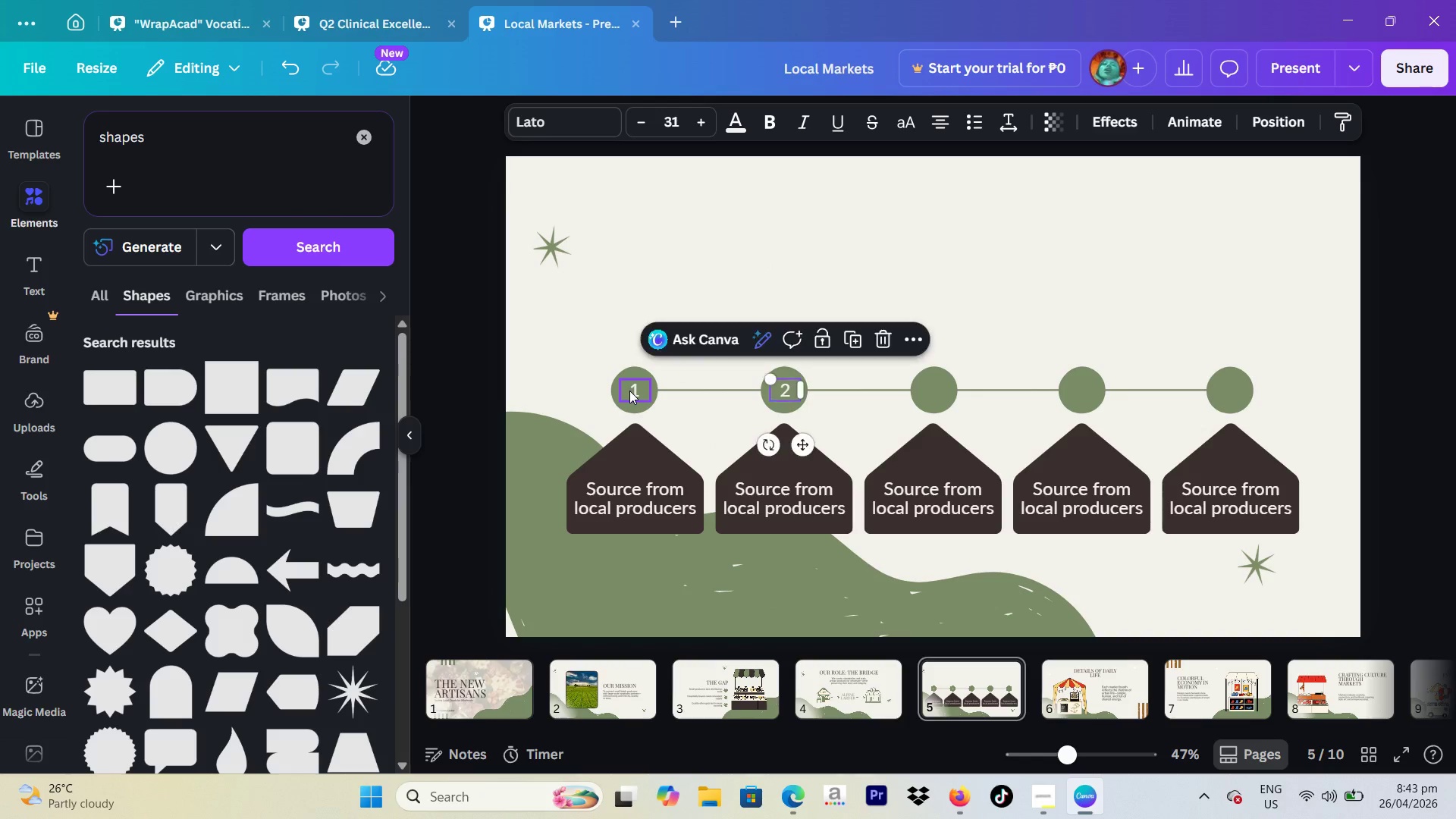 
key(ArrowLeft)
 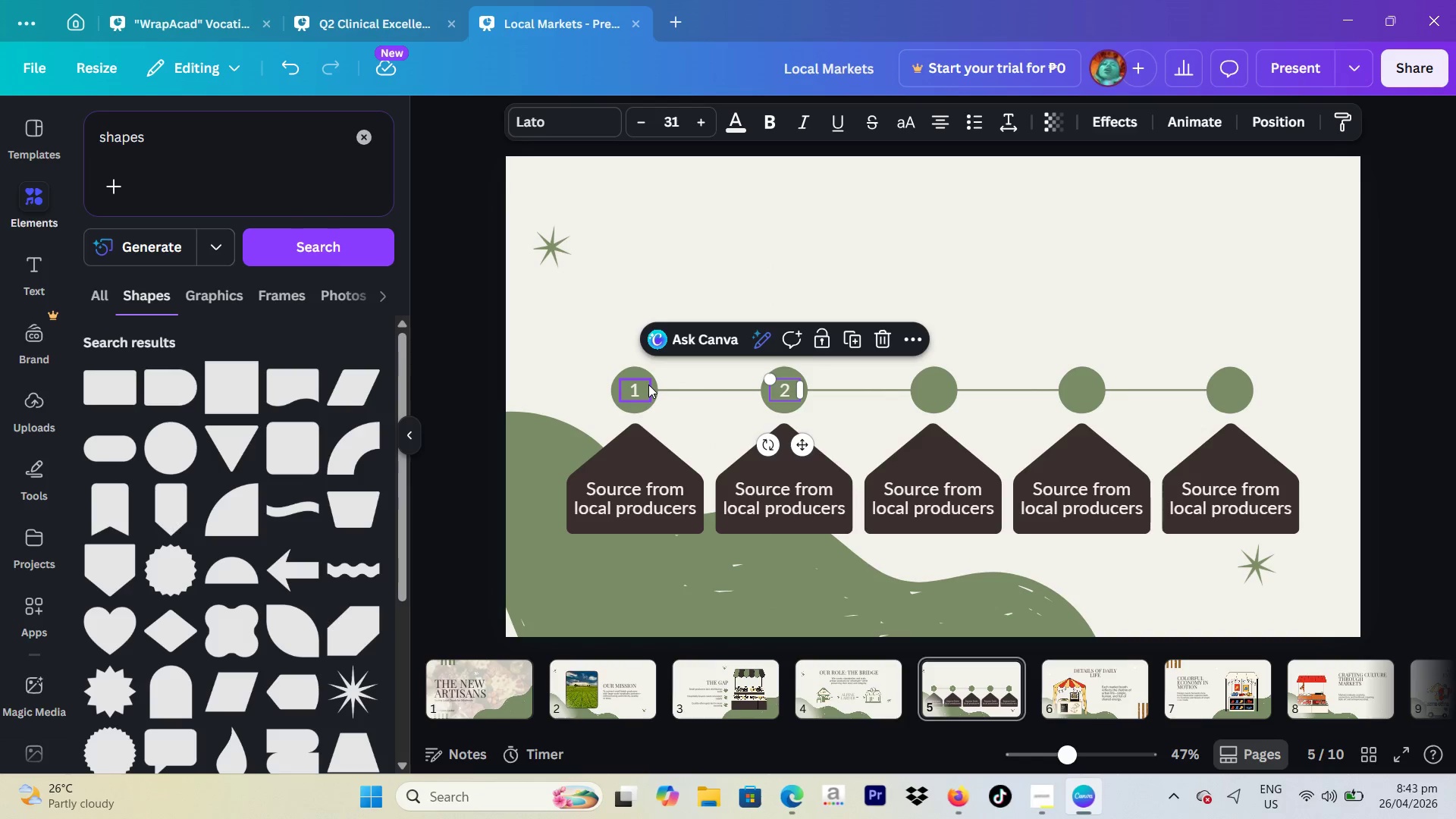 
key(ArrowLeft)
 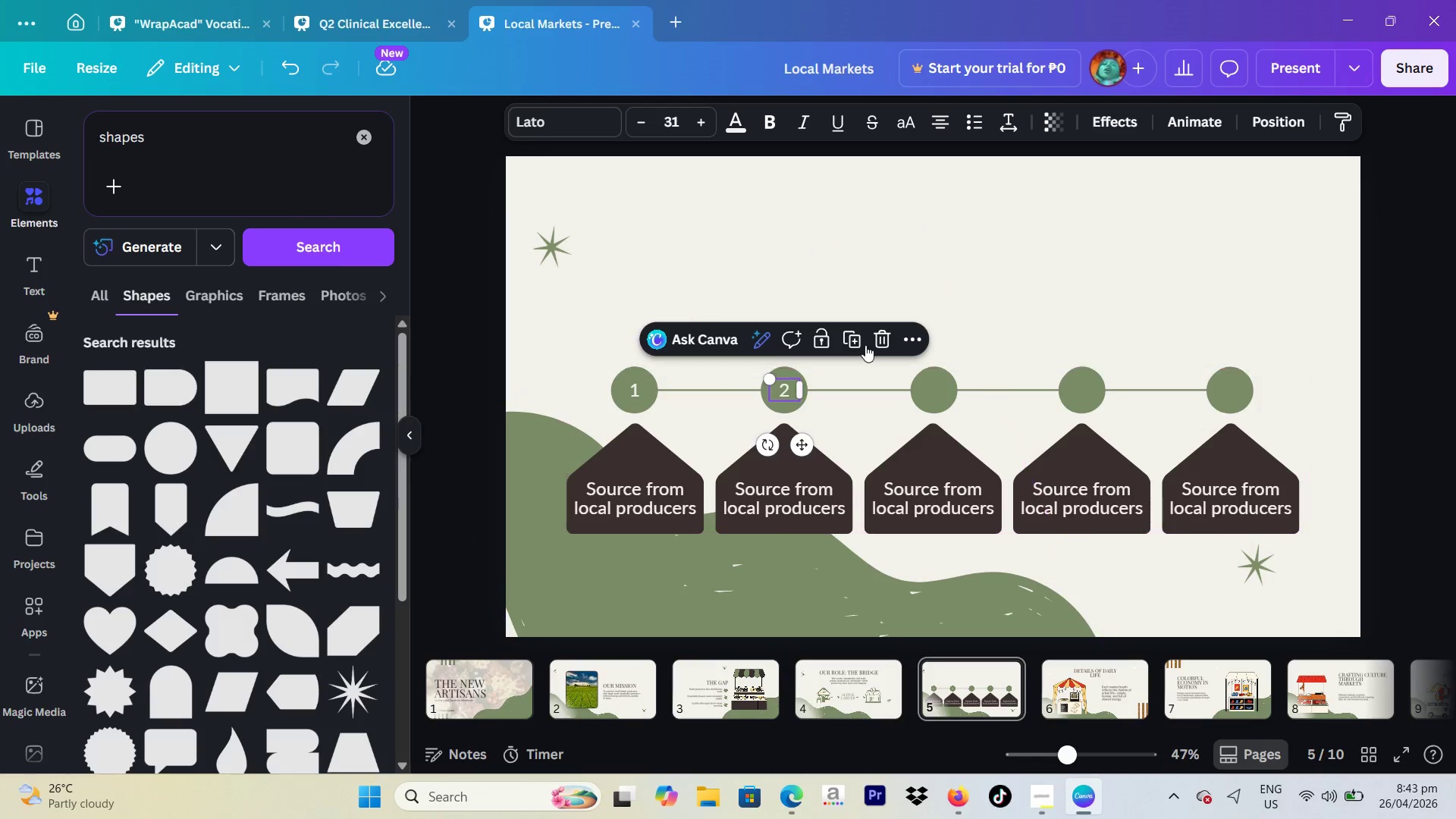 
left_click([864, 342])
 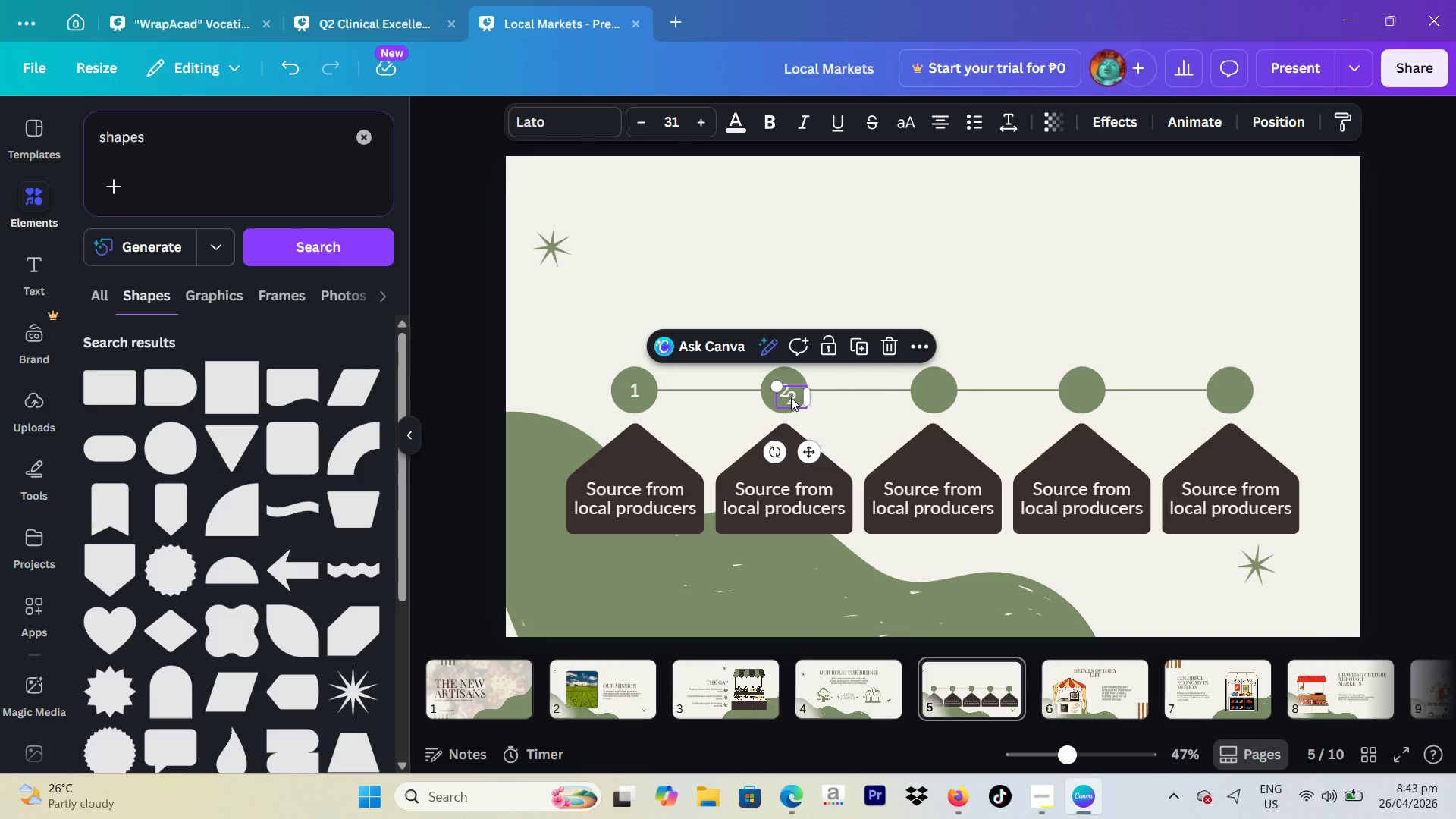 
left_click_drag(start_coordinate=[791, 397], to_coordinate=[927, 394])
 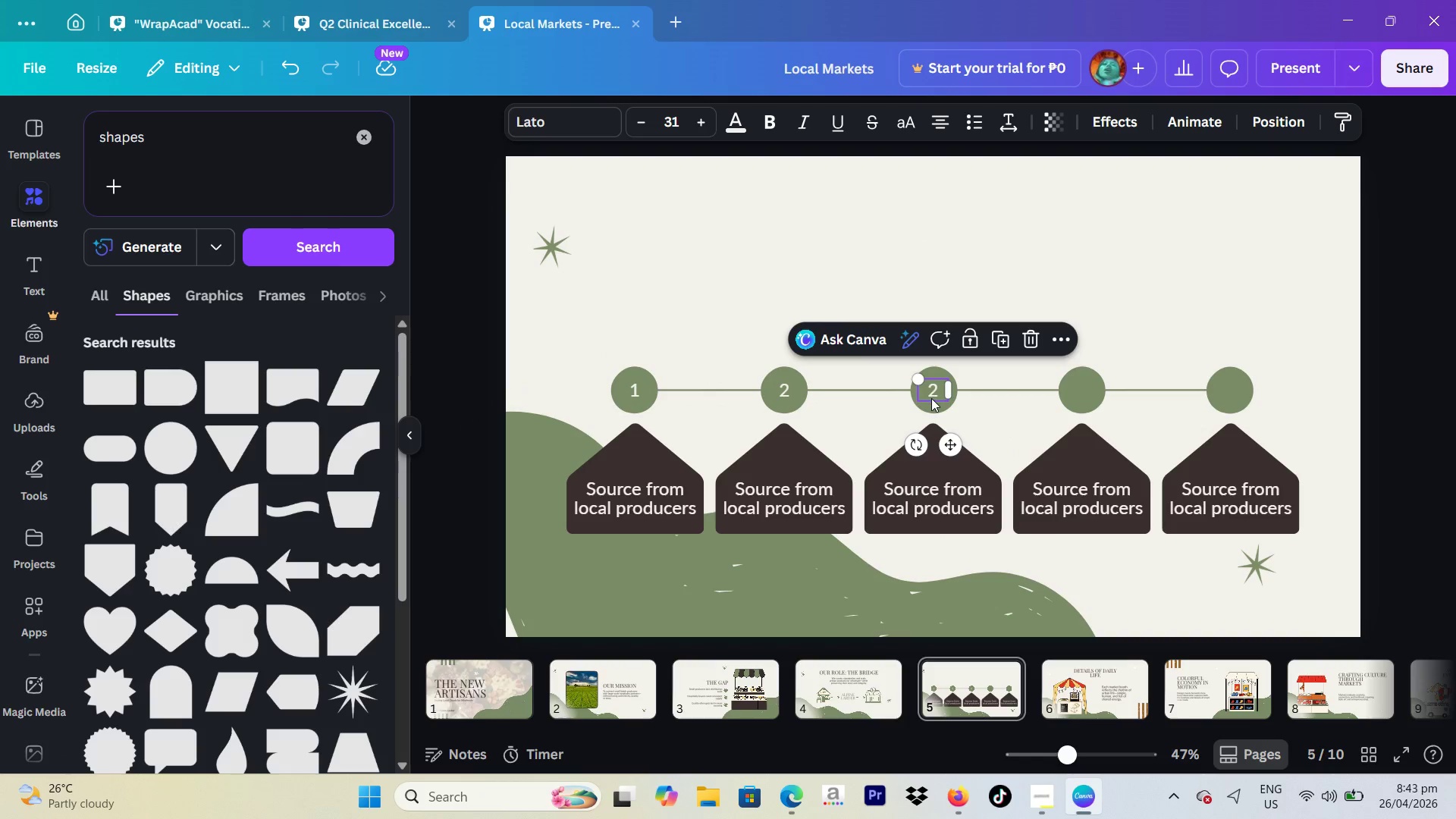 
left_click([930, 398])
 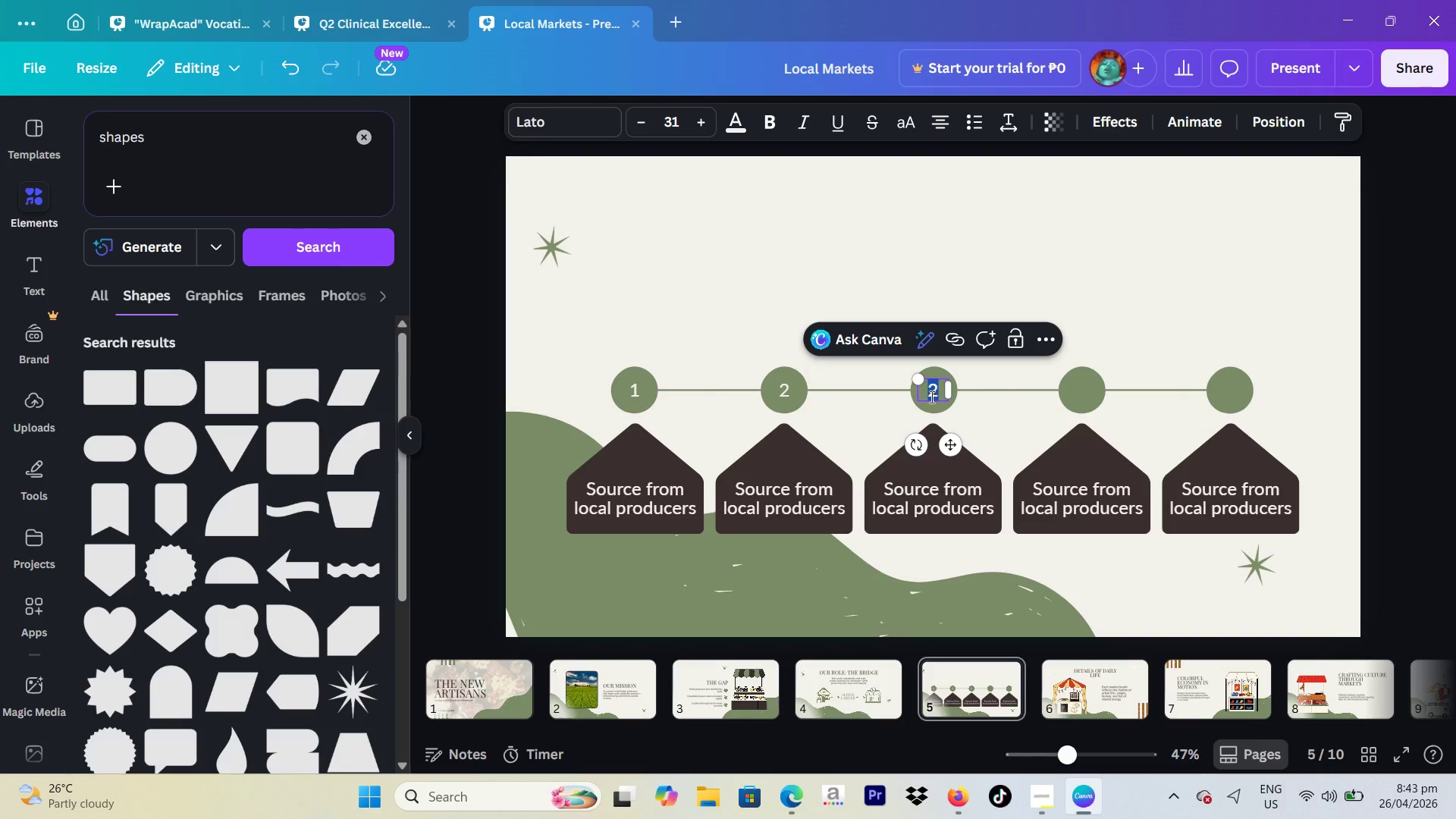 
key(3)
 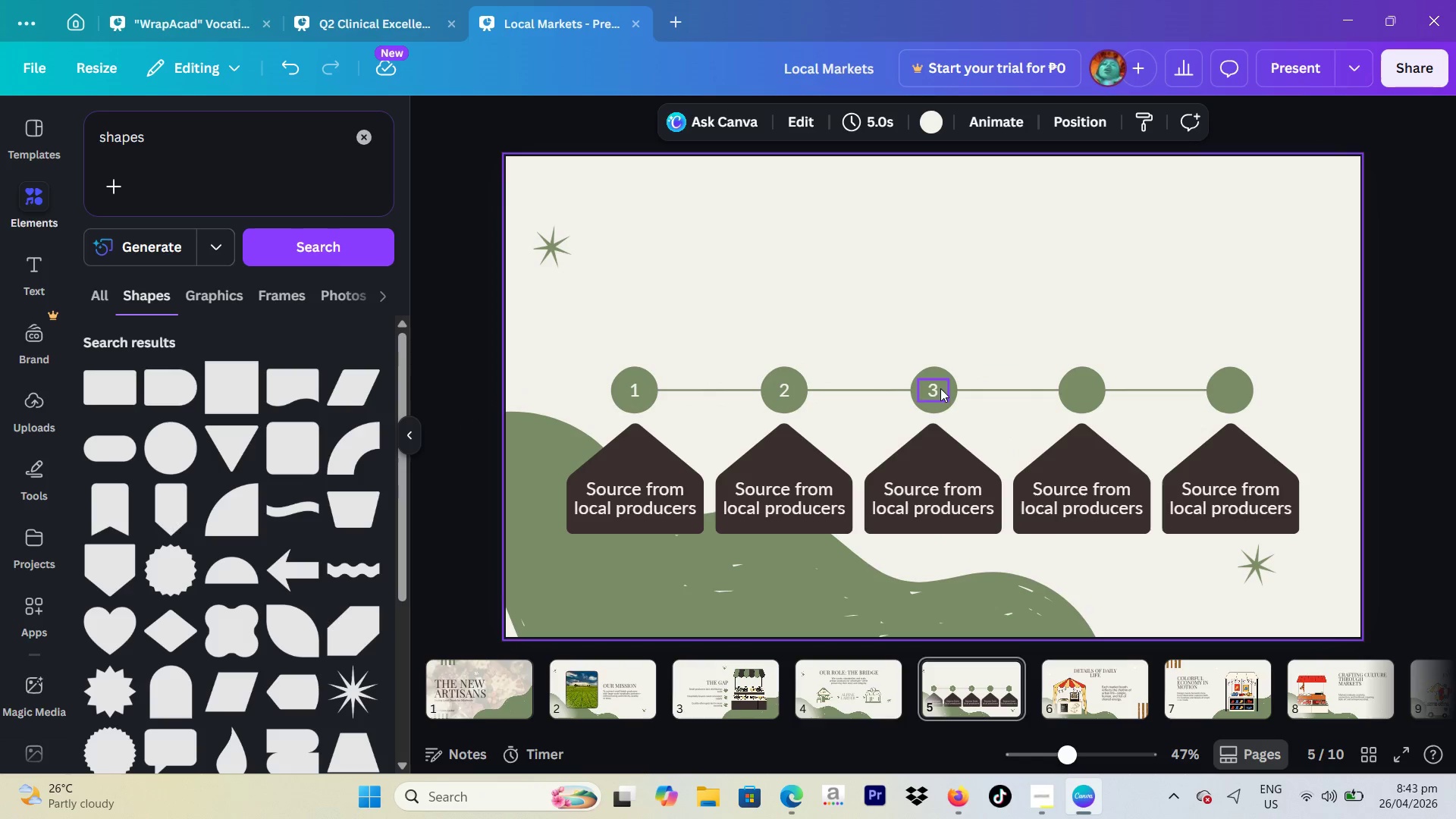 
left_click([931, 391])
 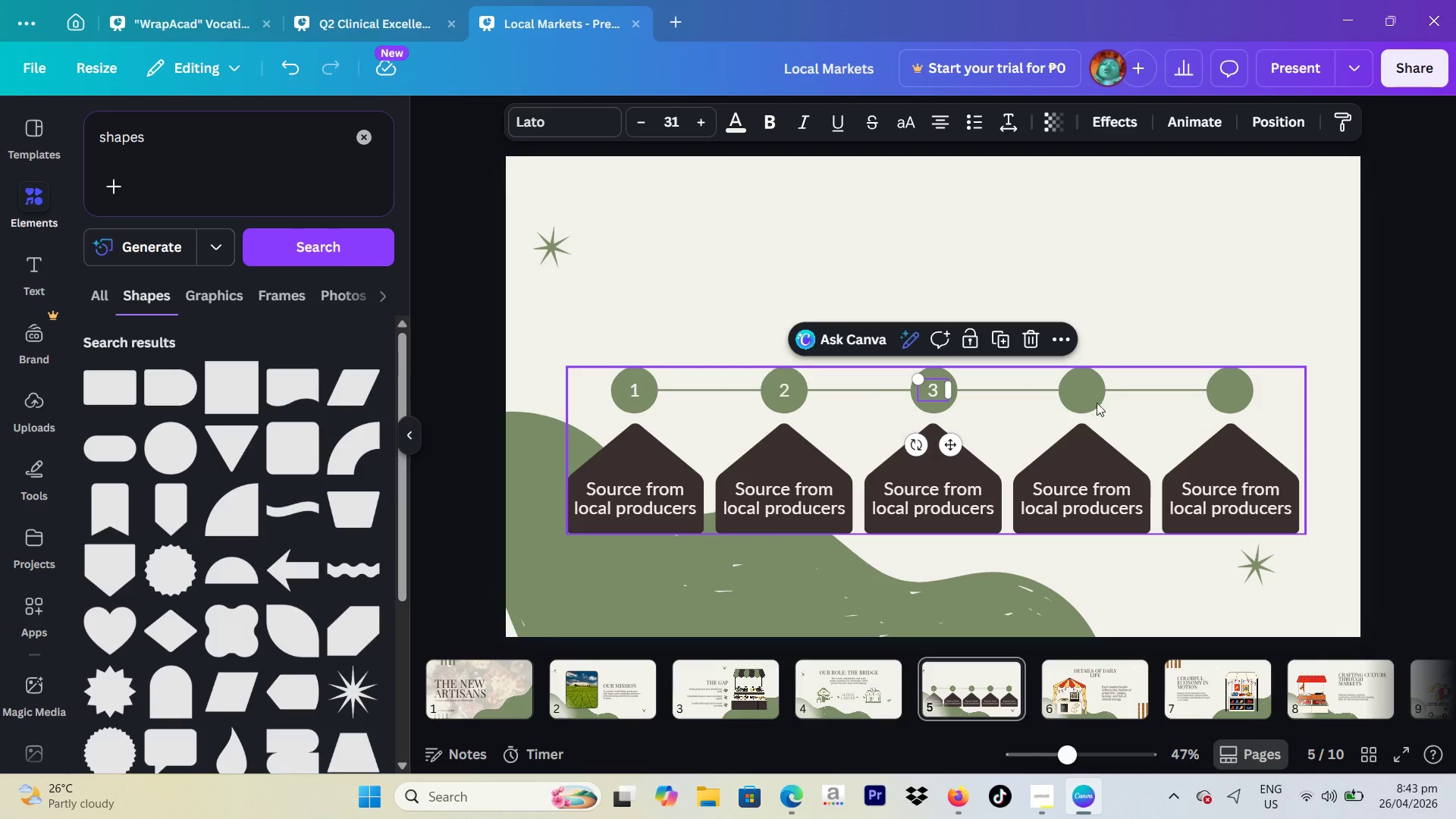 
key(ArrowRight)
 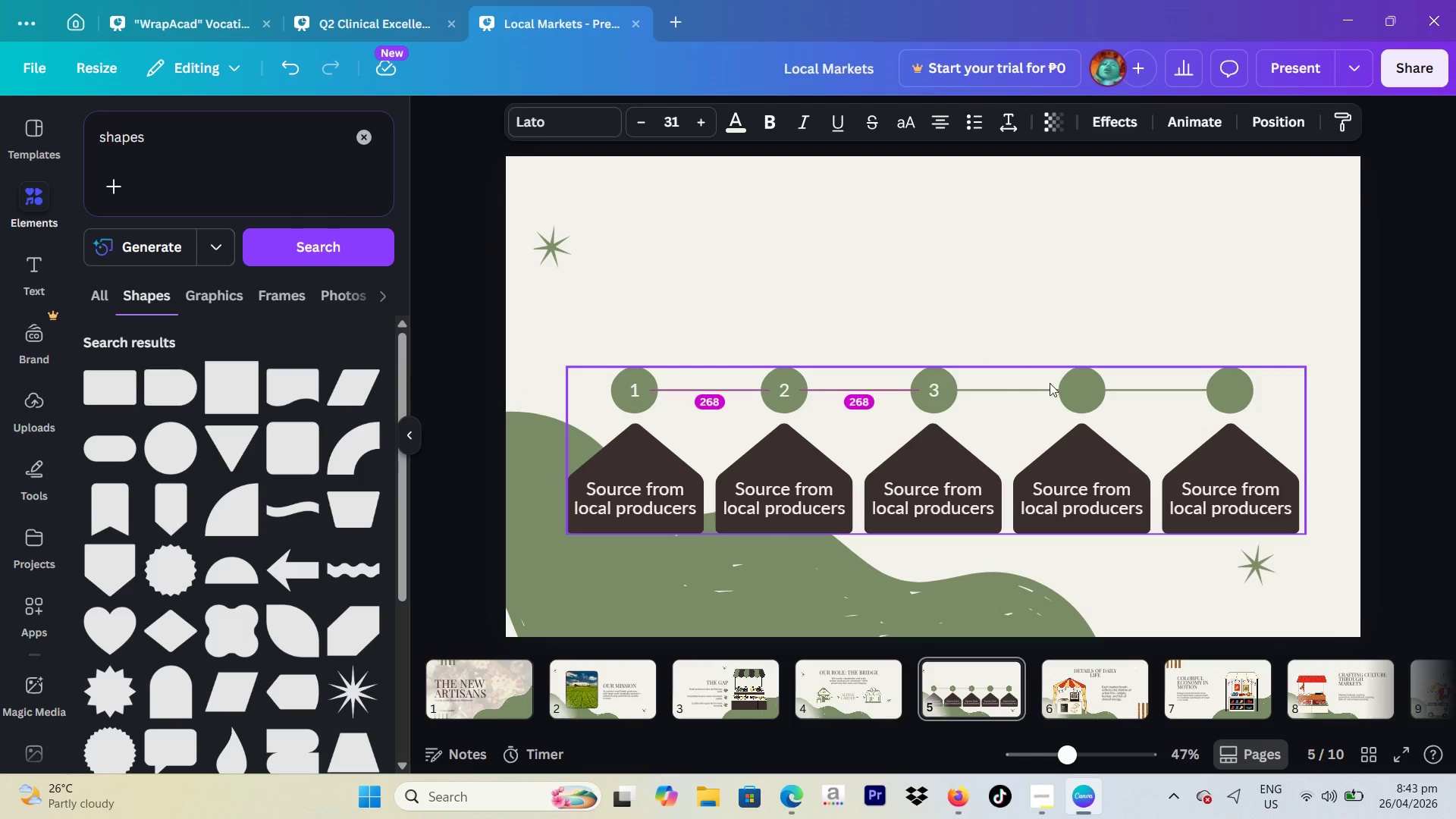 
key(ArrowRight)
 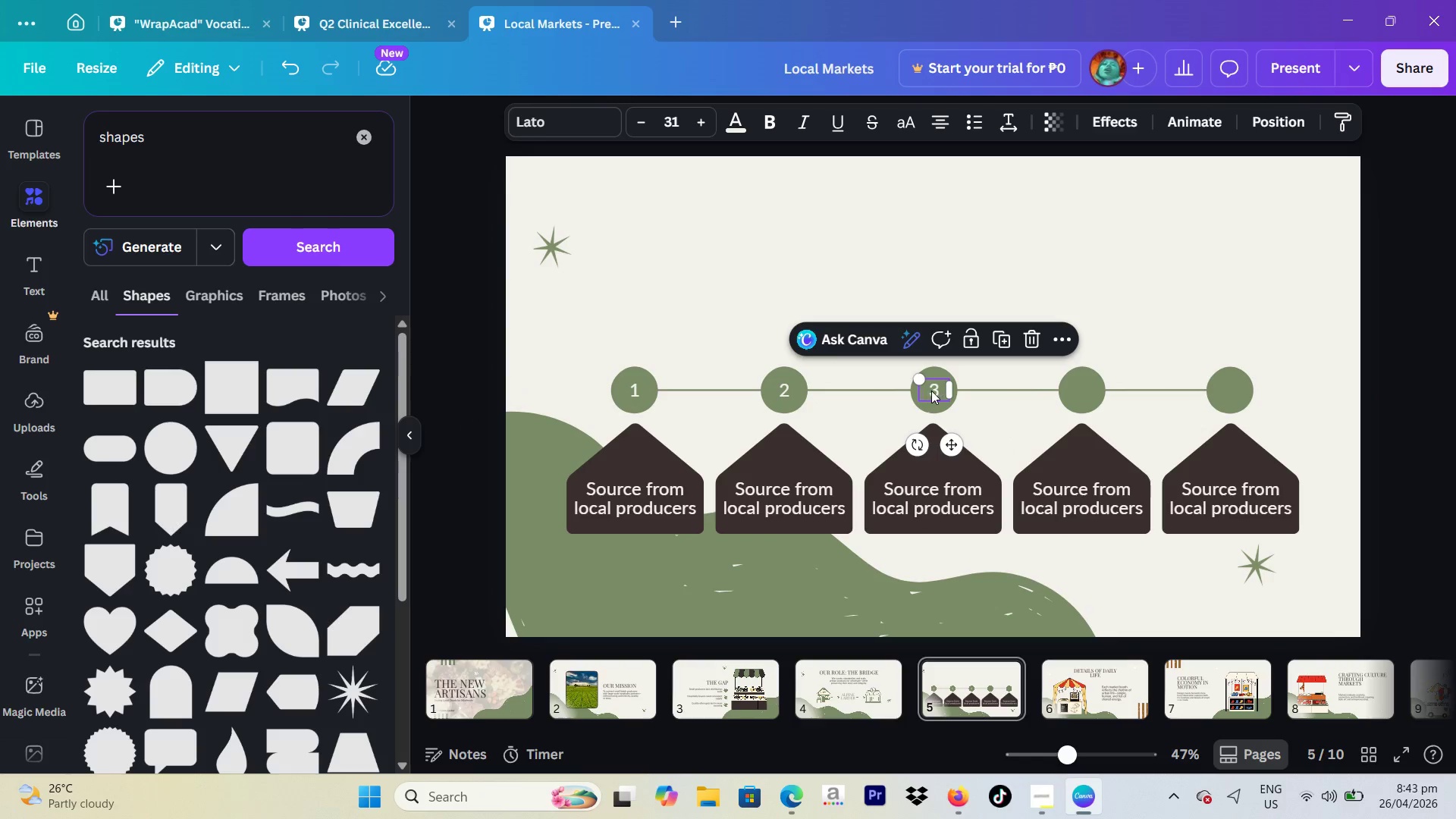 
key(ArrowLeft)
 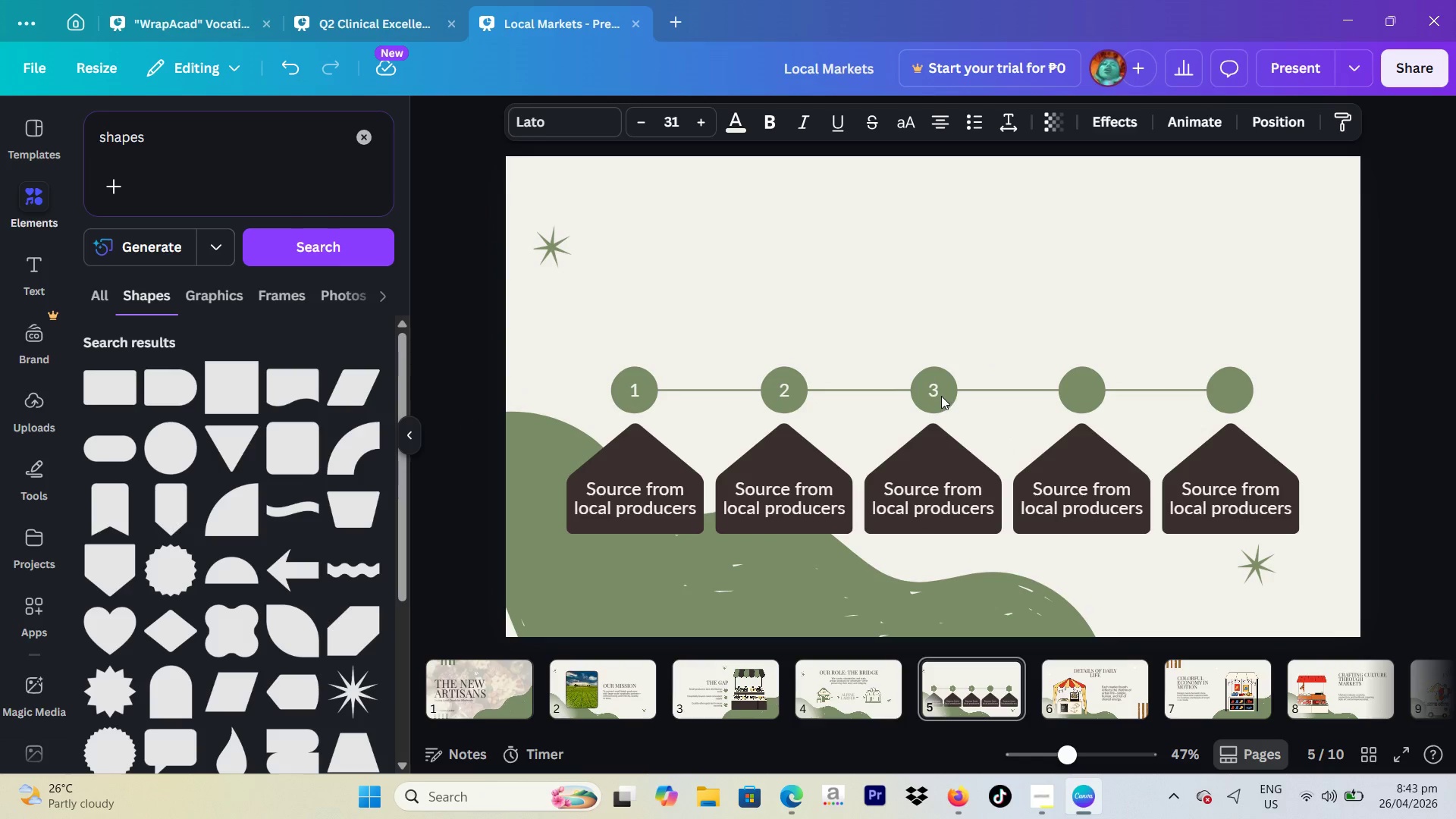 
left_click([941, 396])
 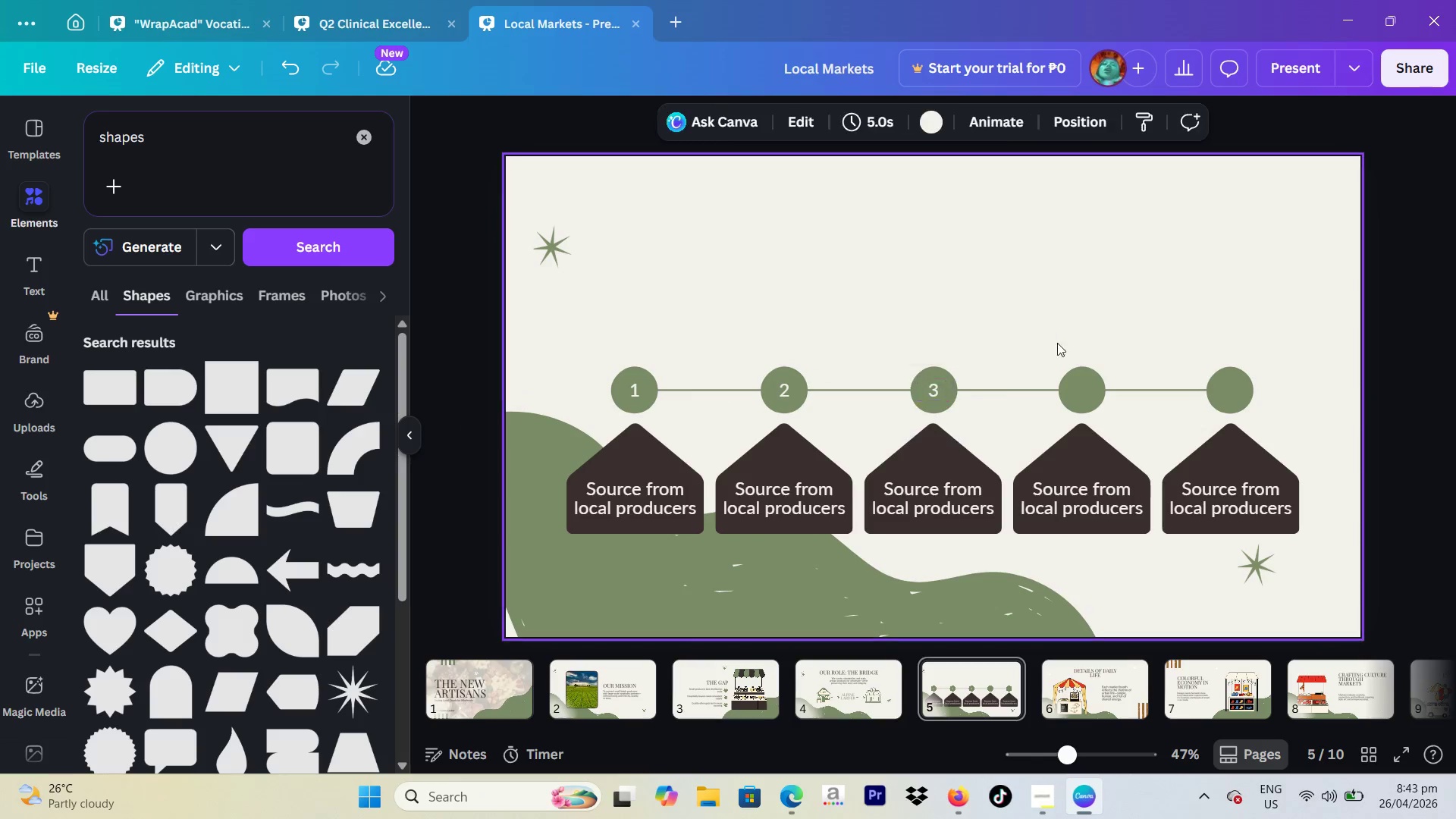 
left_click([931, 391])
 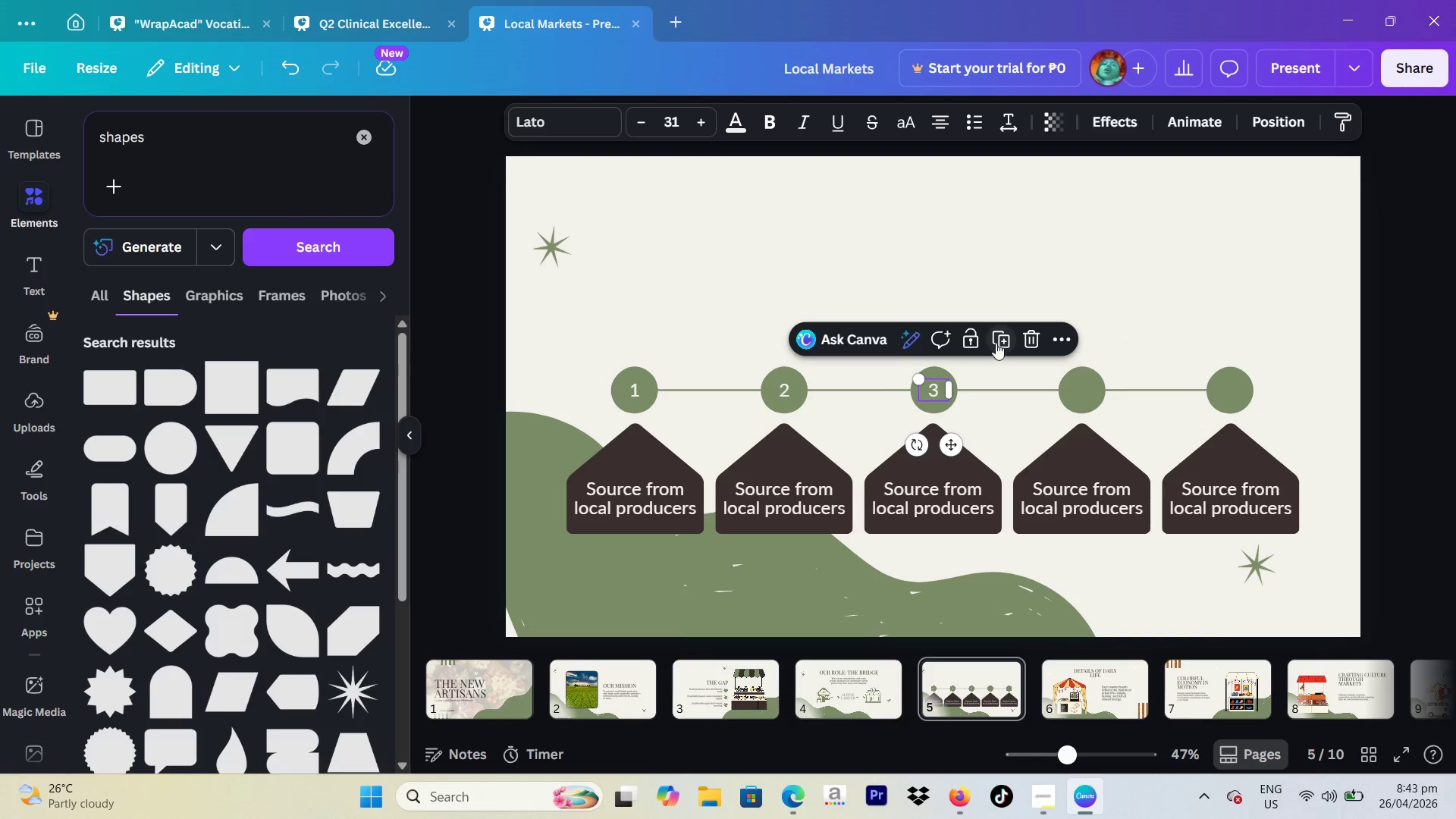 
left_click([998, 340])
 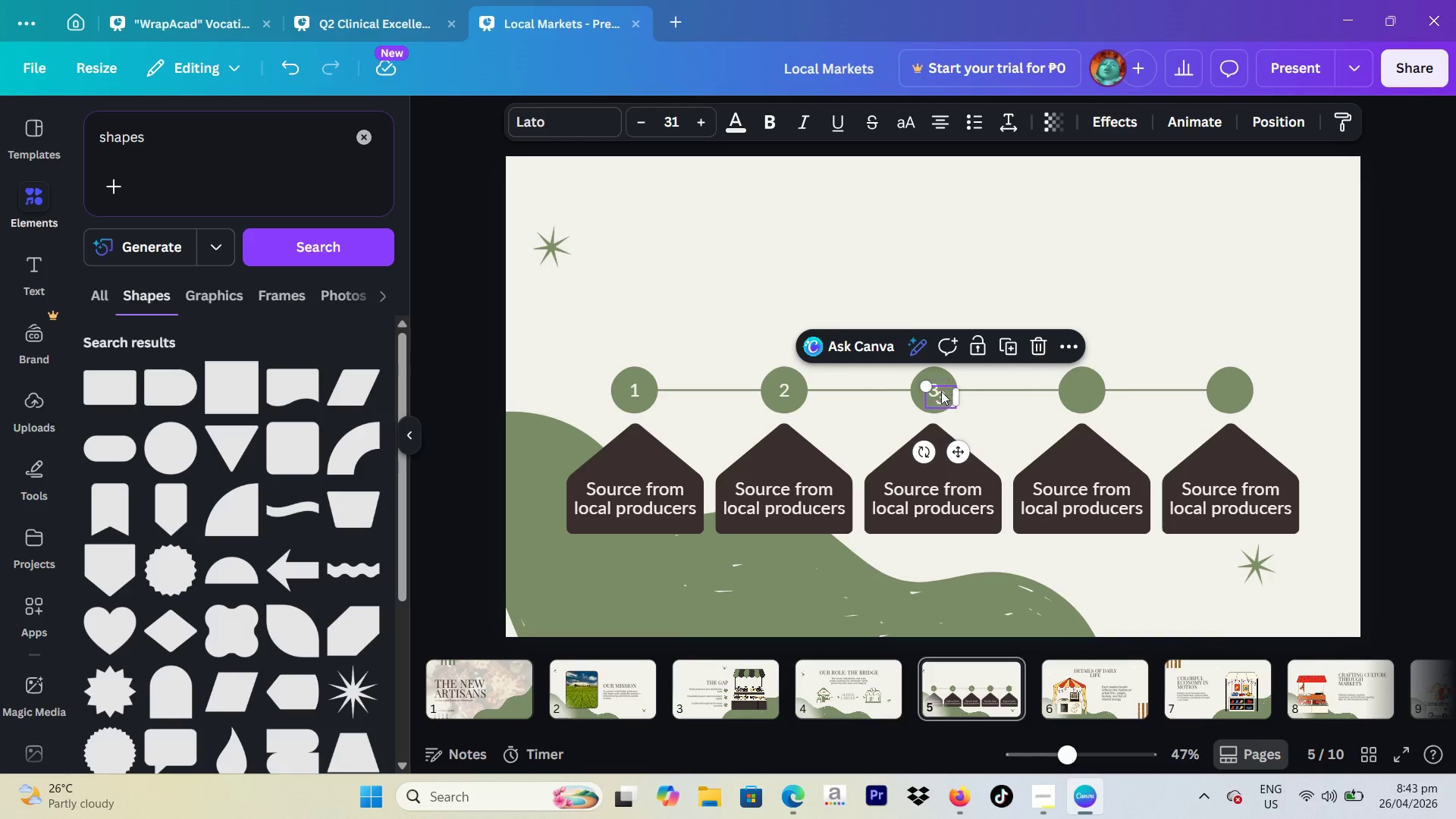 
left_click_drag(start_coordinate=[941, 397], to_coordinate=[1080, 390])
 